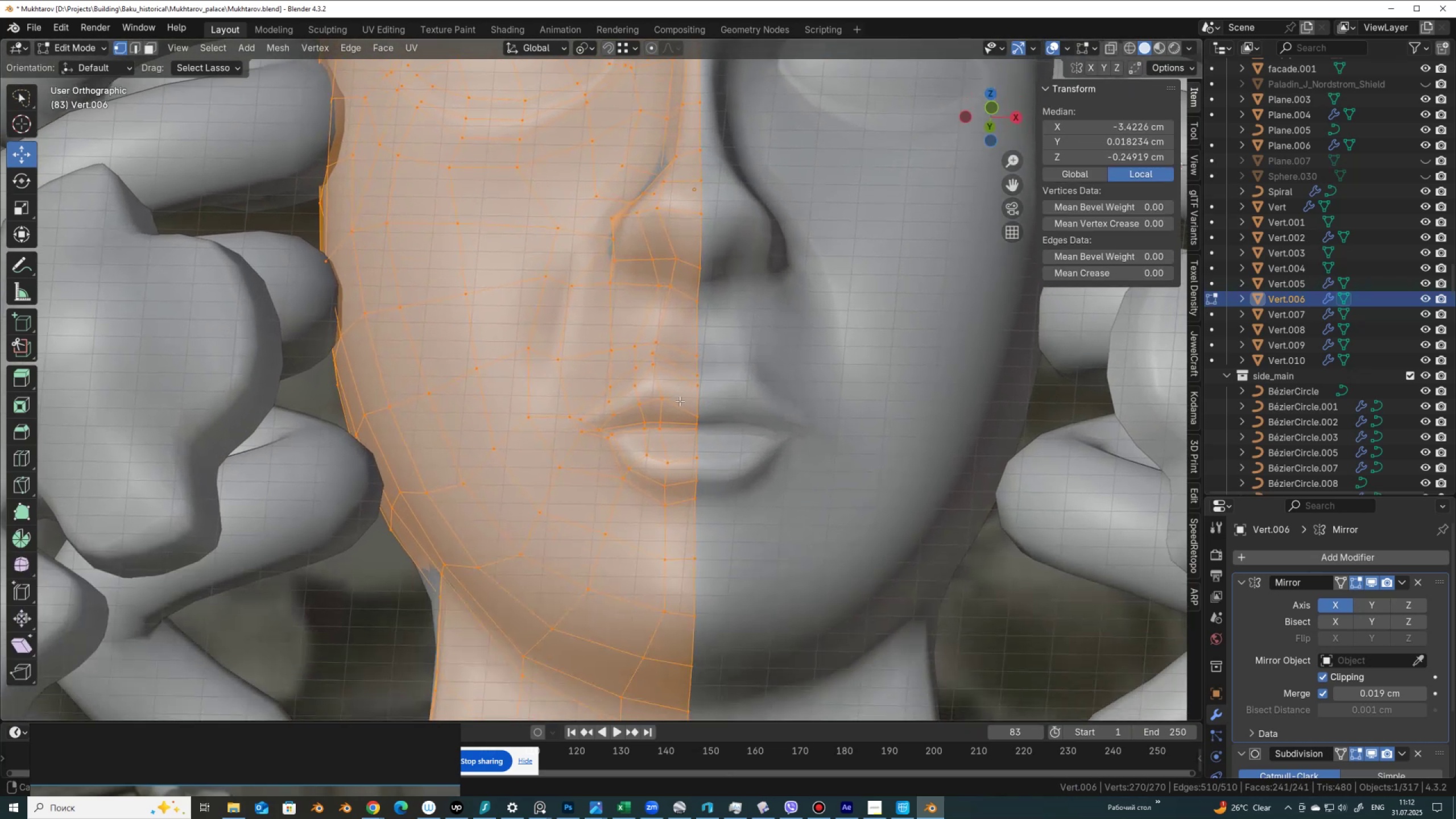 
scroll: coordinate [683, 450], scroll_direction: up, amount: 3.0
 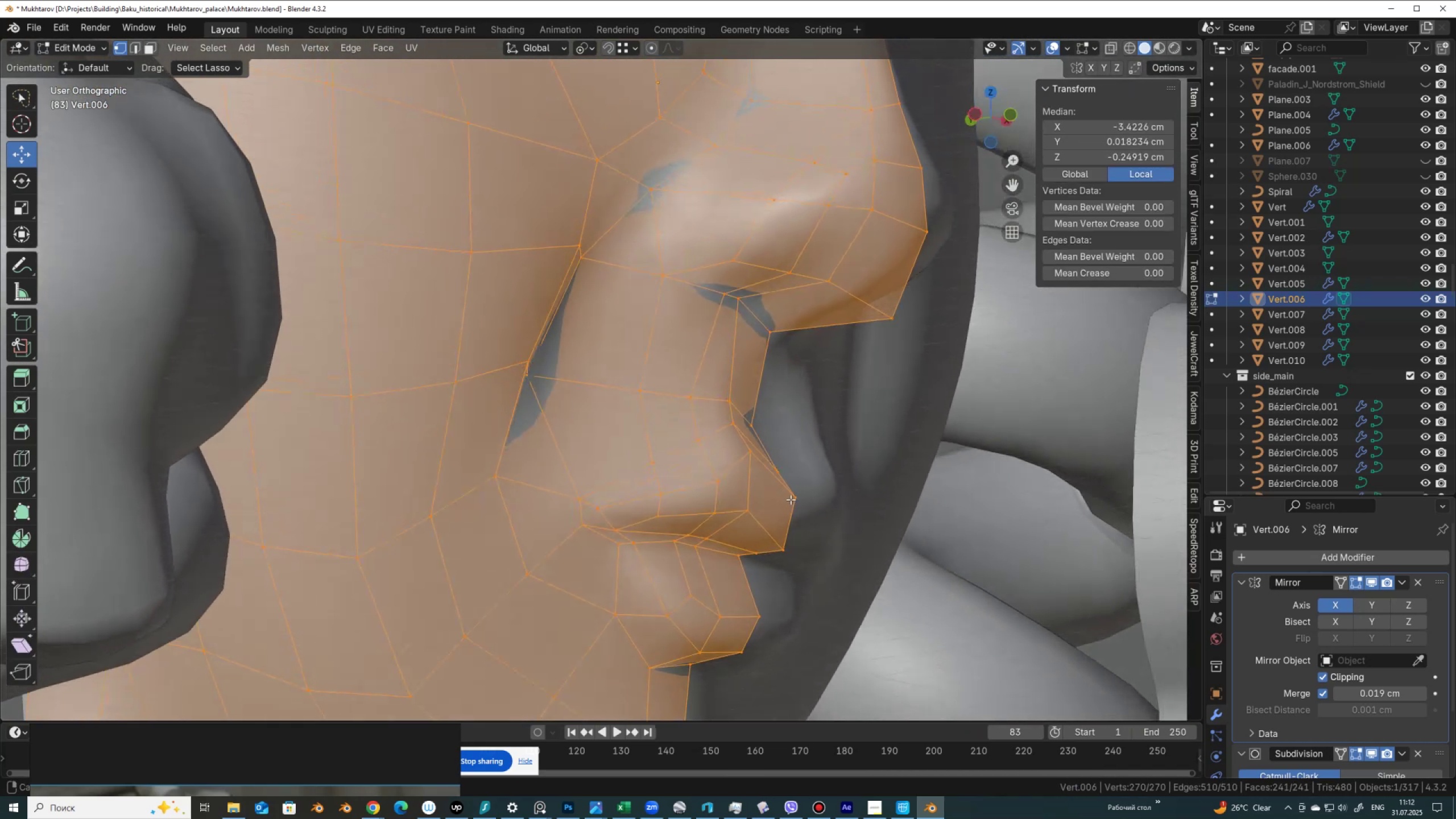 
left_click([696, 592])
 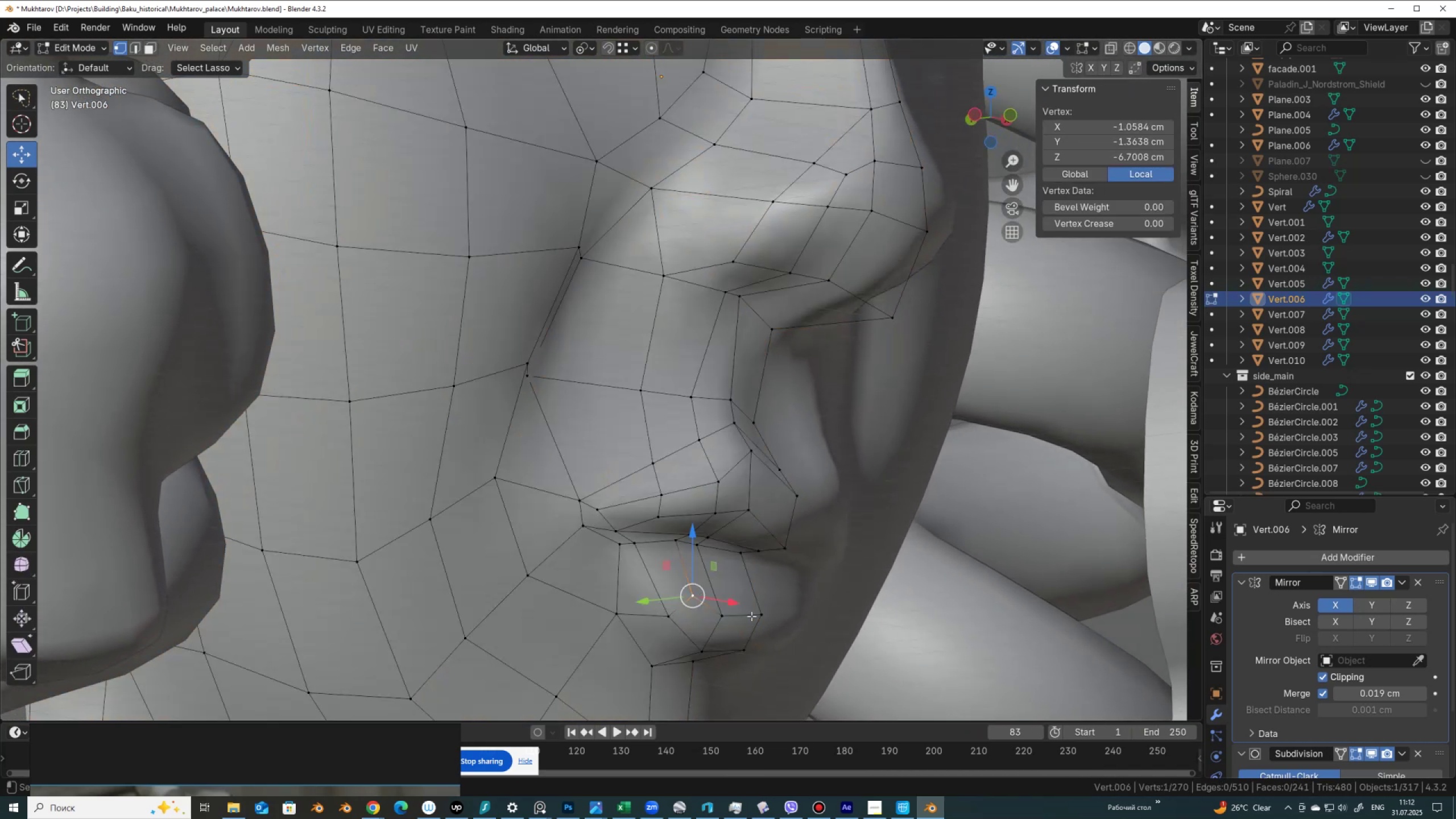 
hold_key(key=ControlLeft, duration=0.42)
left_click([756, 615])
 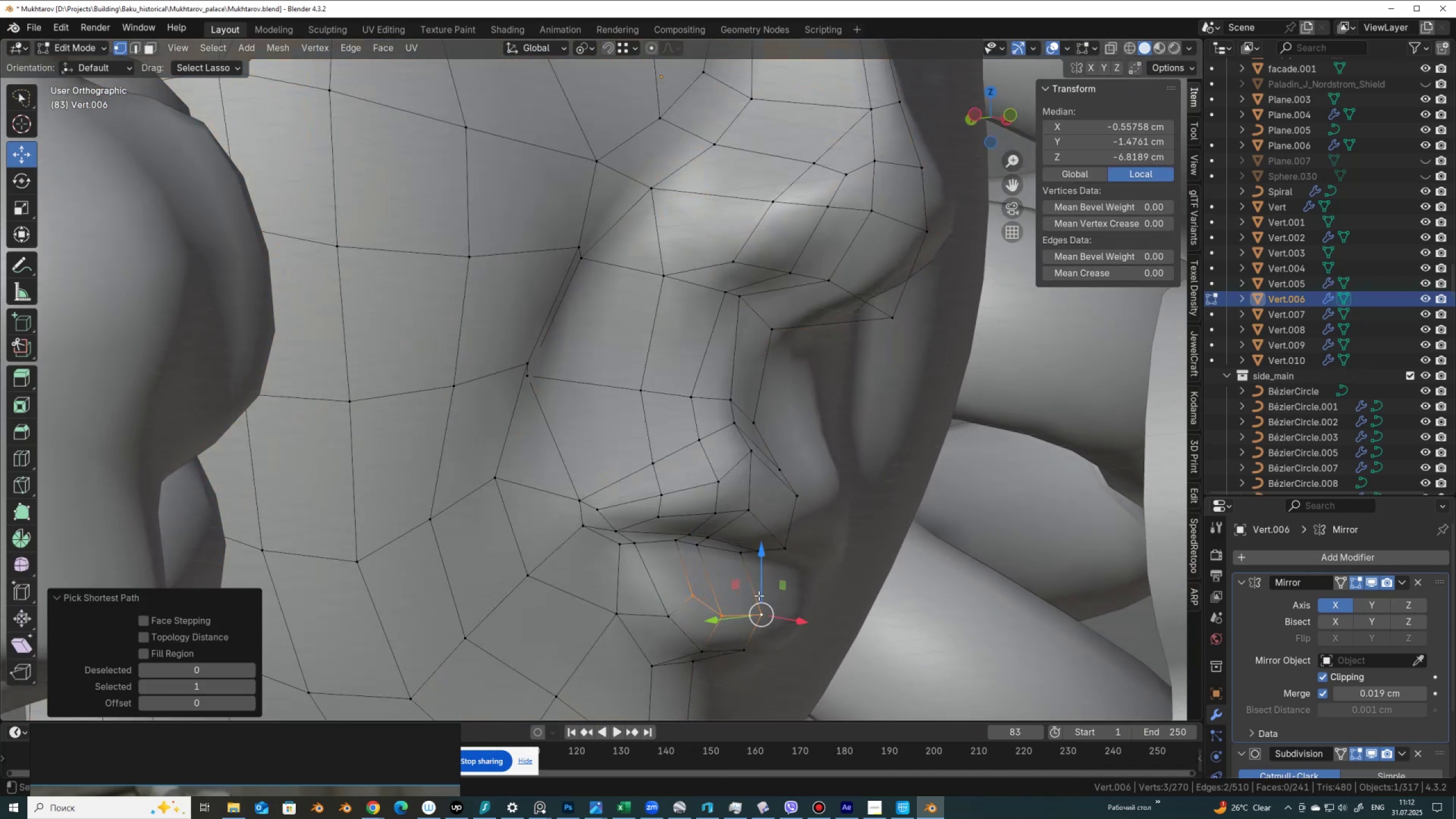 
left_click_drag(start_coordinate=[768, 585], to_coordinate=[771, 562])
 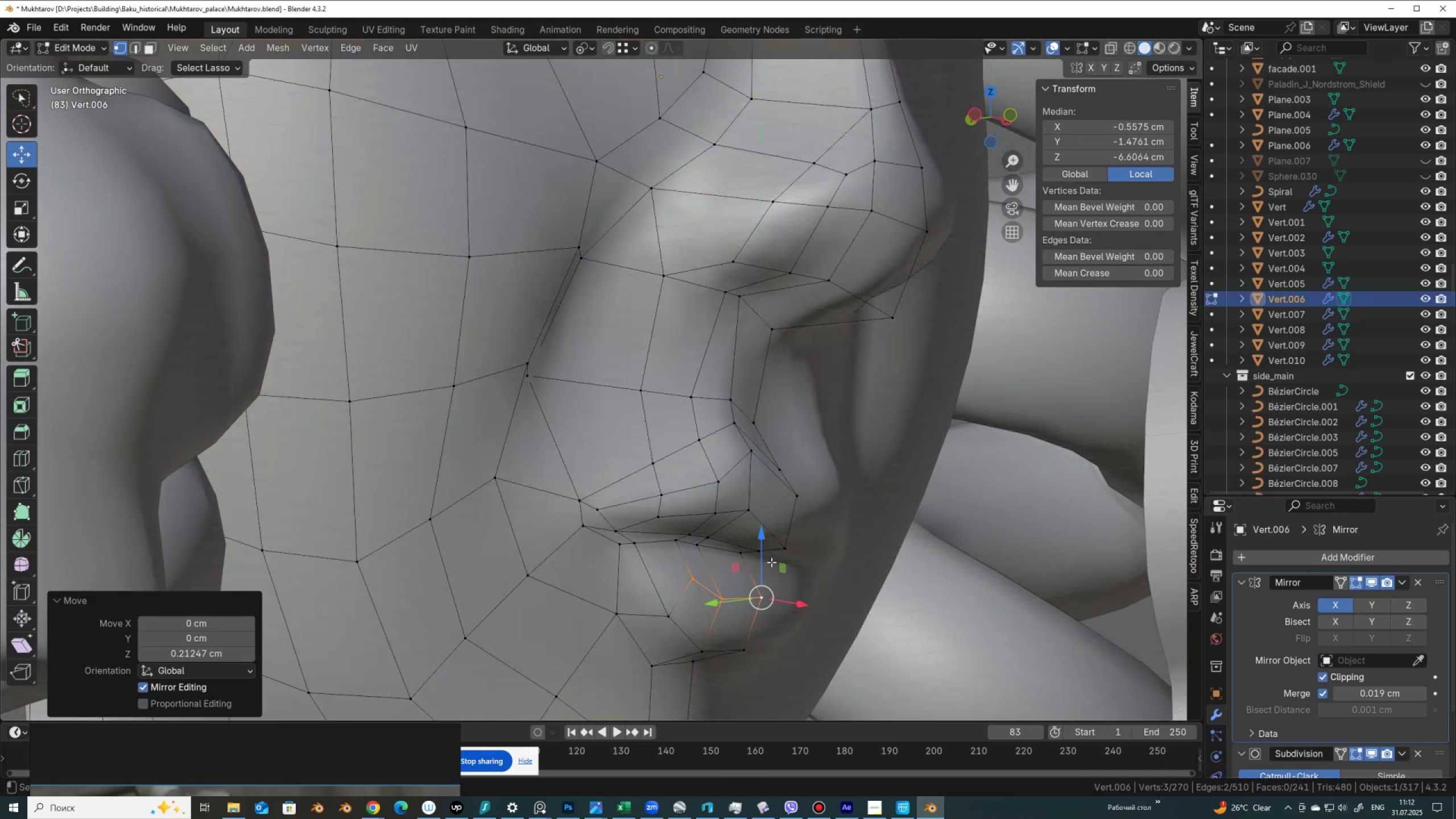 
key(Tab)
 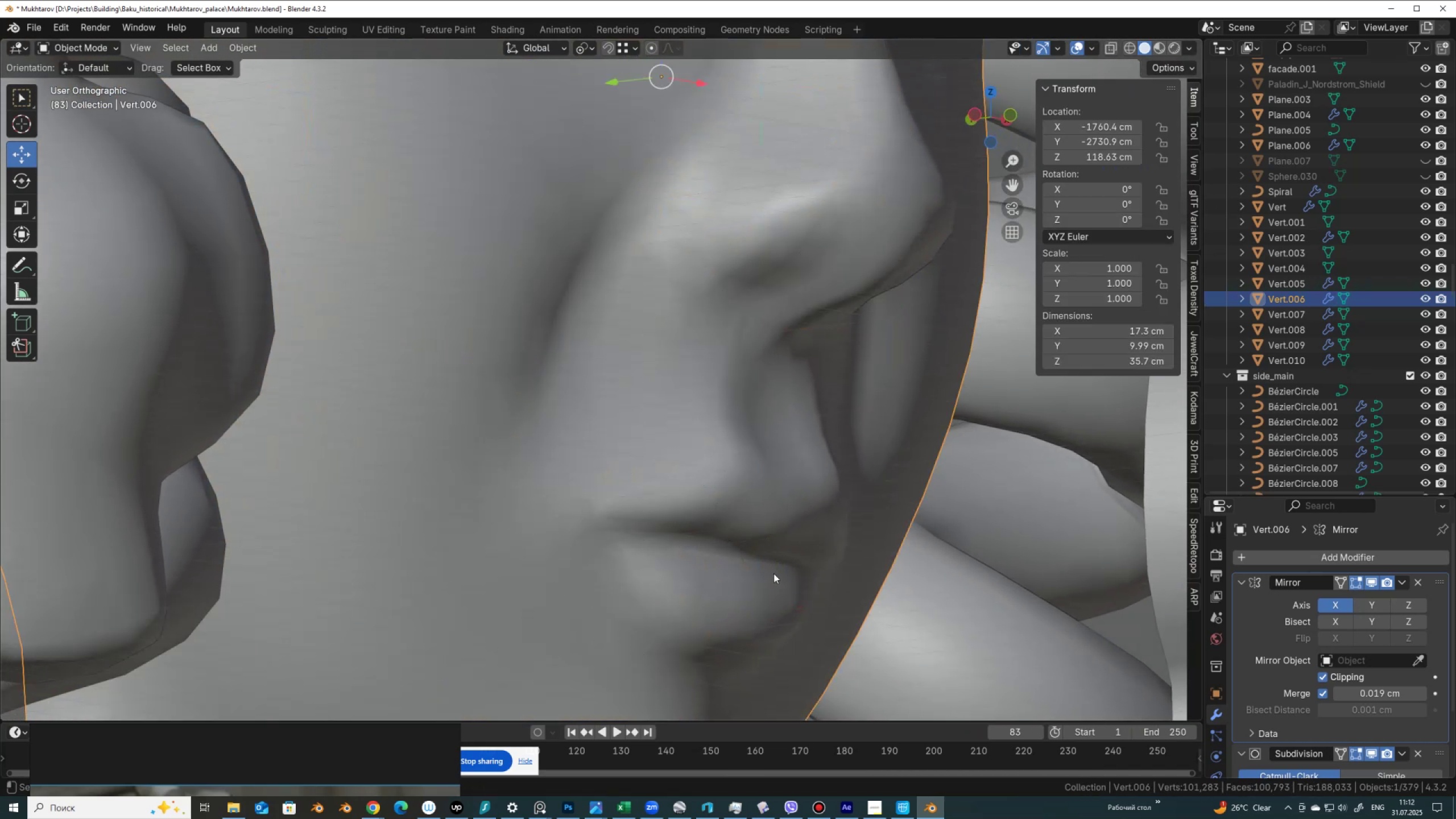 
scroll: coordinate [700, 566], scroll_direction: down, amount: 10.0
 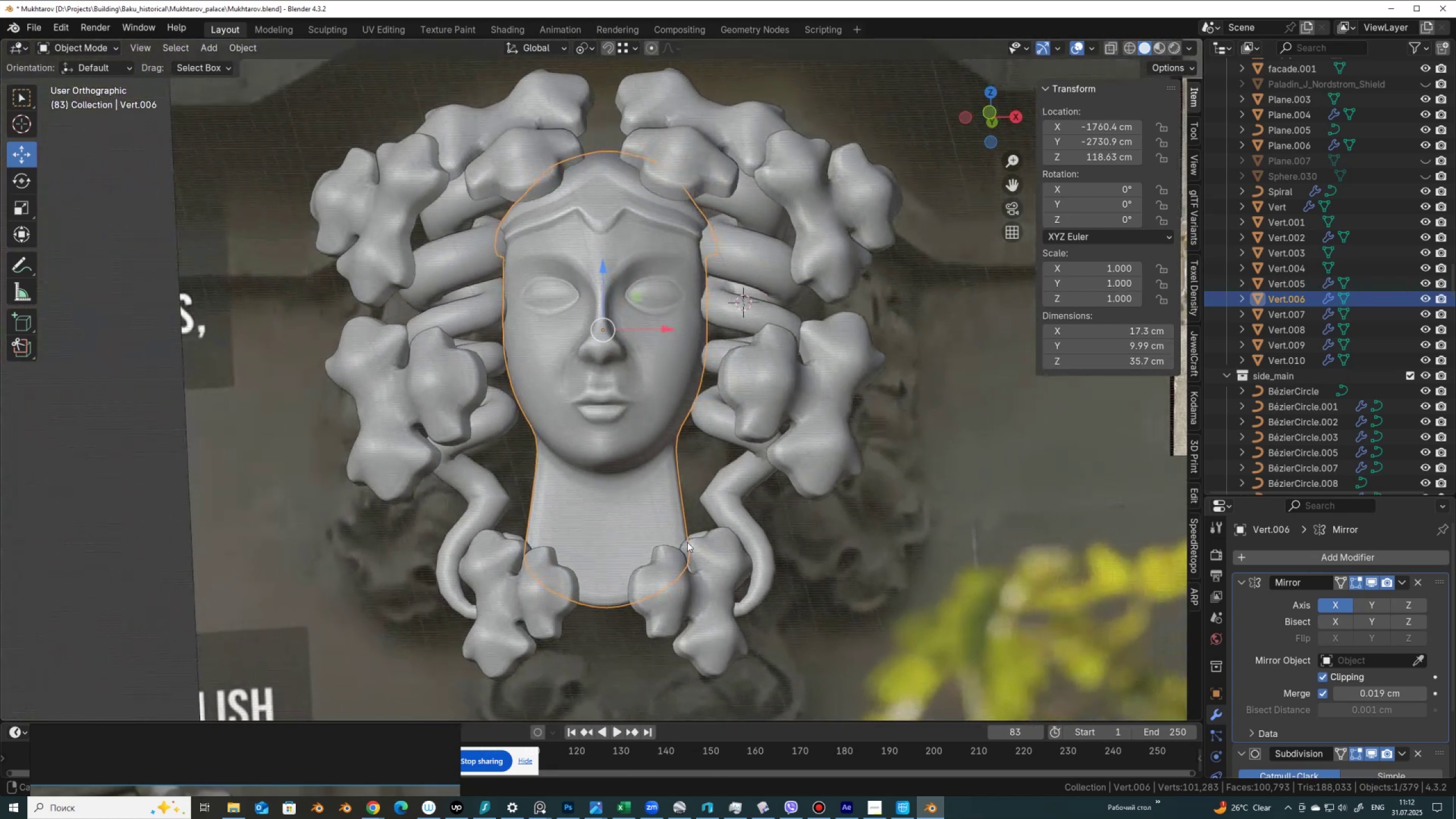 
wait(6.89)
 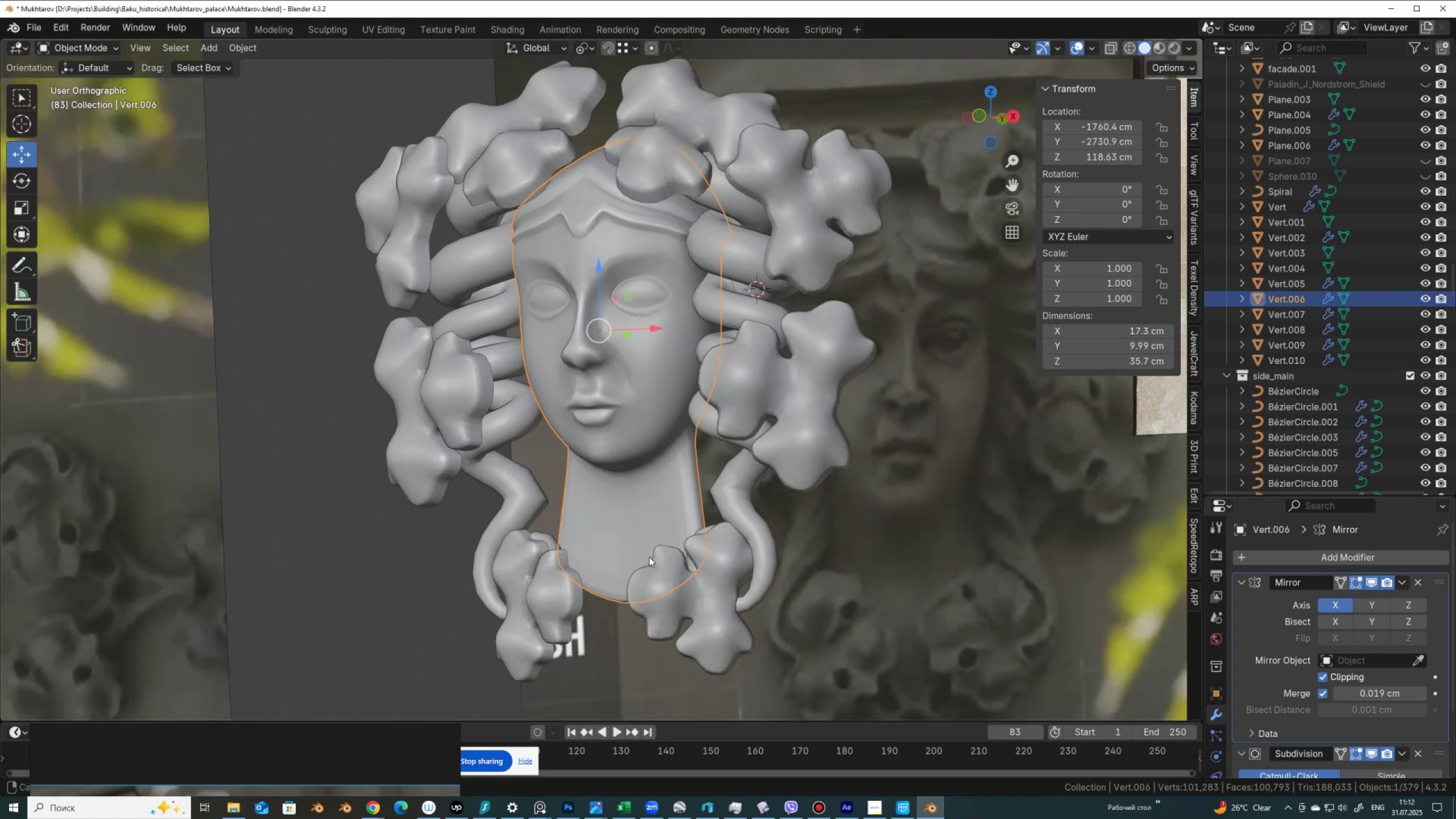 
scroll: coordinate [536, 493], scroll_direction: up, amount: 7.0
 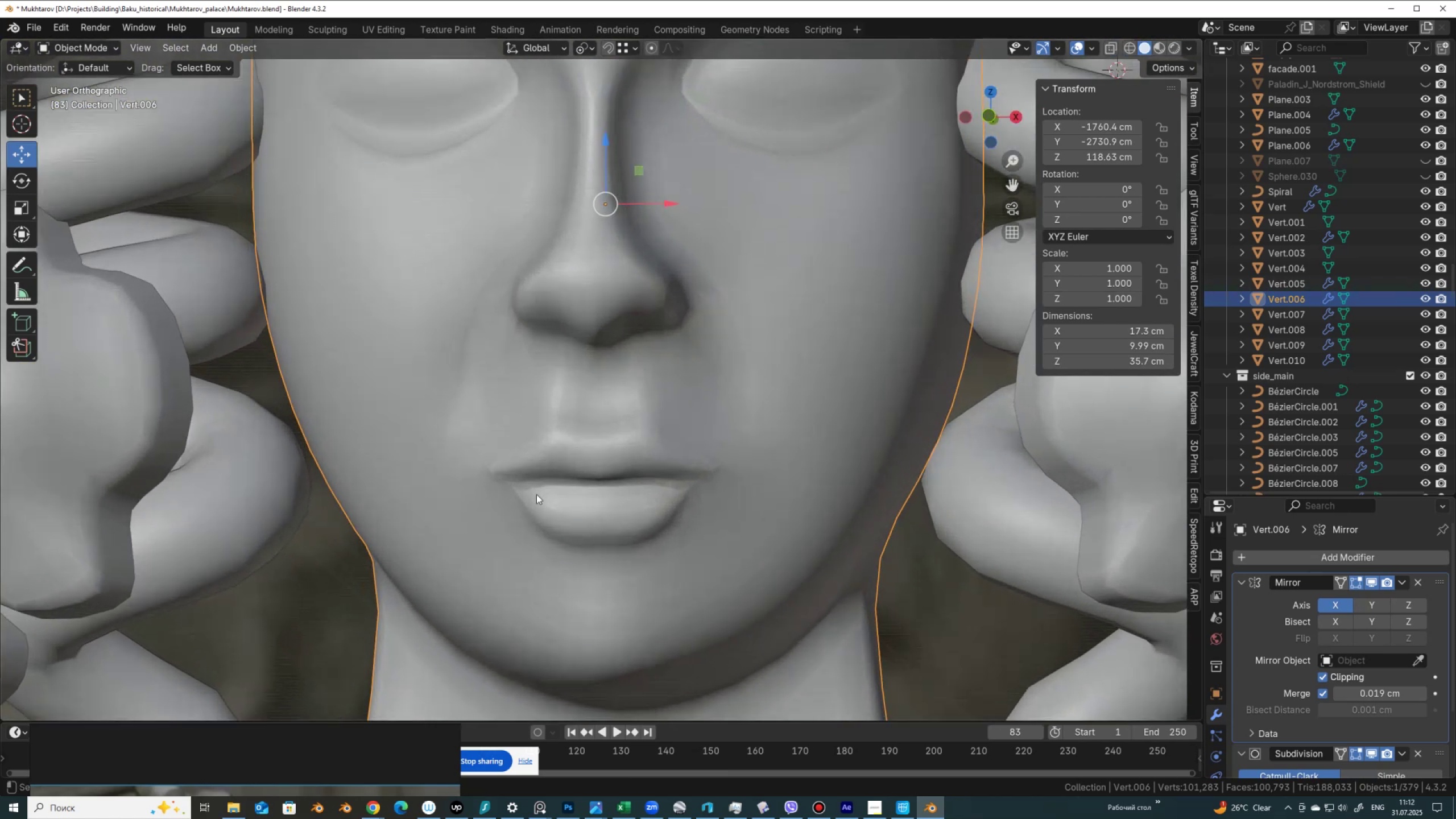 
key(Tab)
 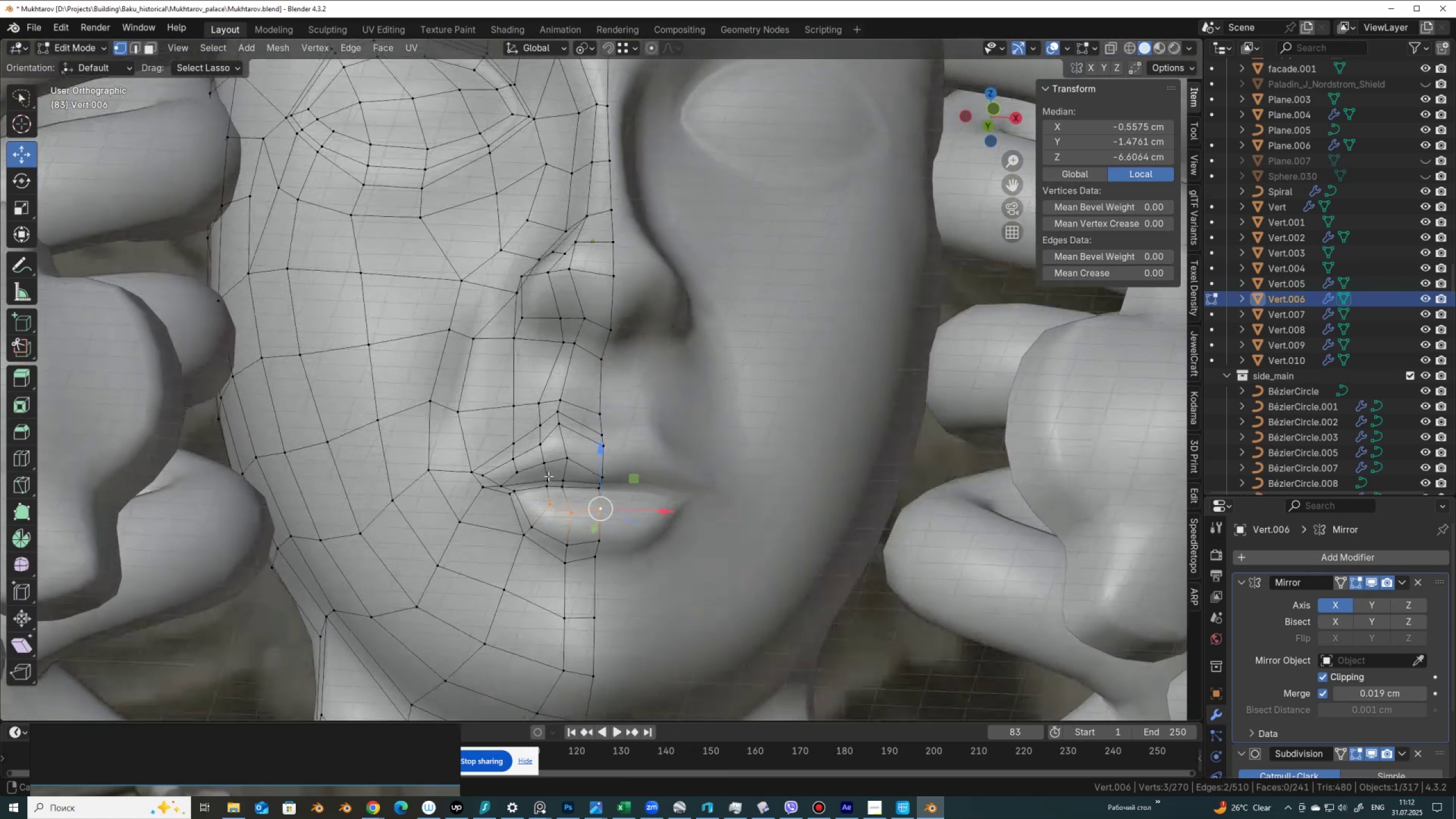 
hold_key(key=ShiftLeft, duration=0.4)
 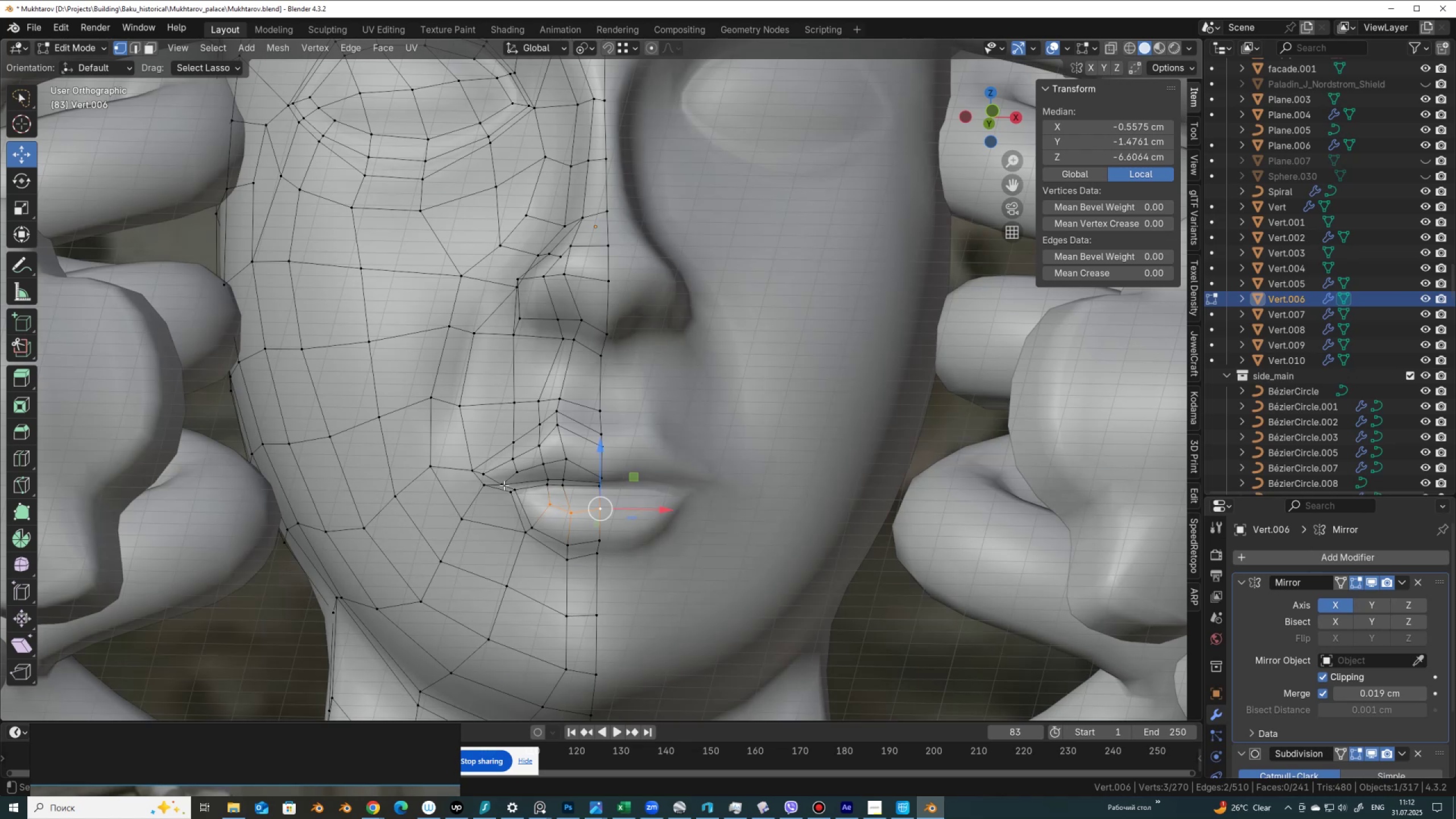 
left_click([504, 485])
 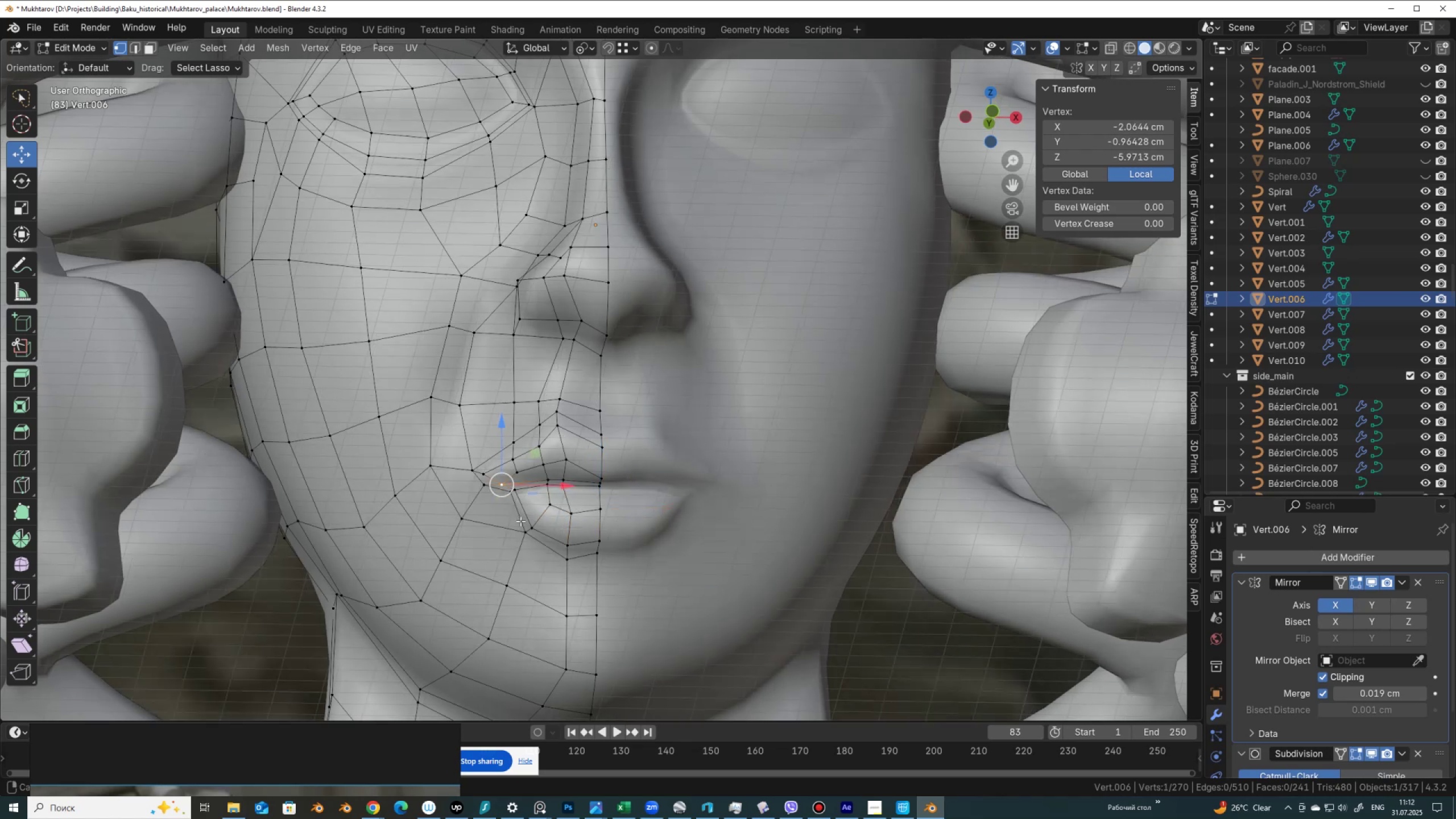 
hold_key(key=AltLeft, duration=0.42)
 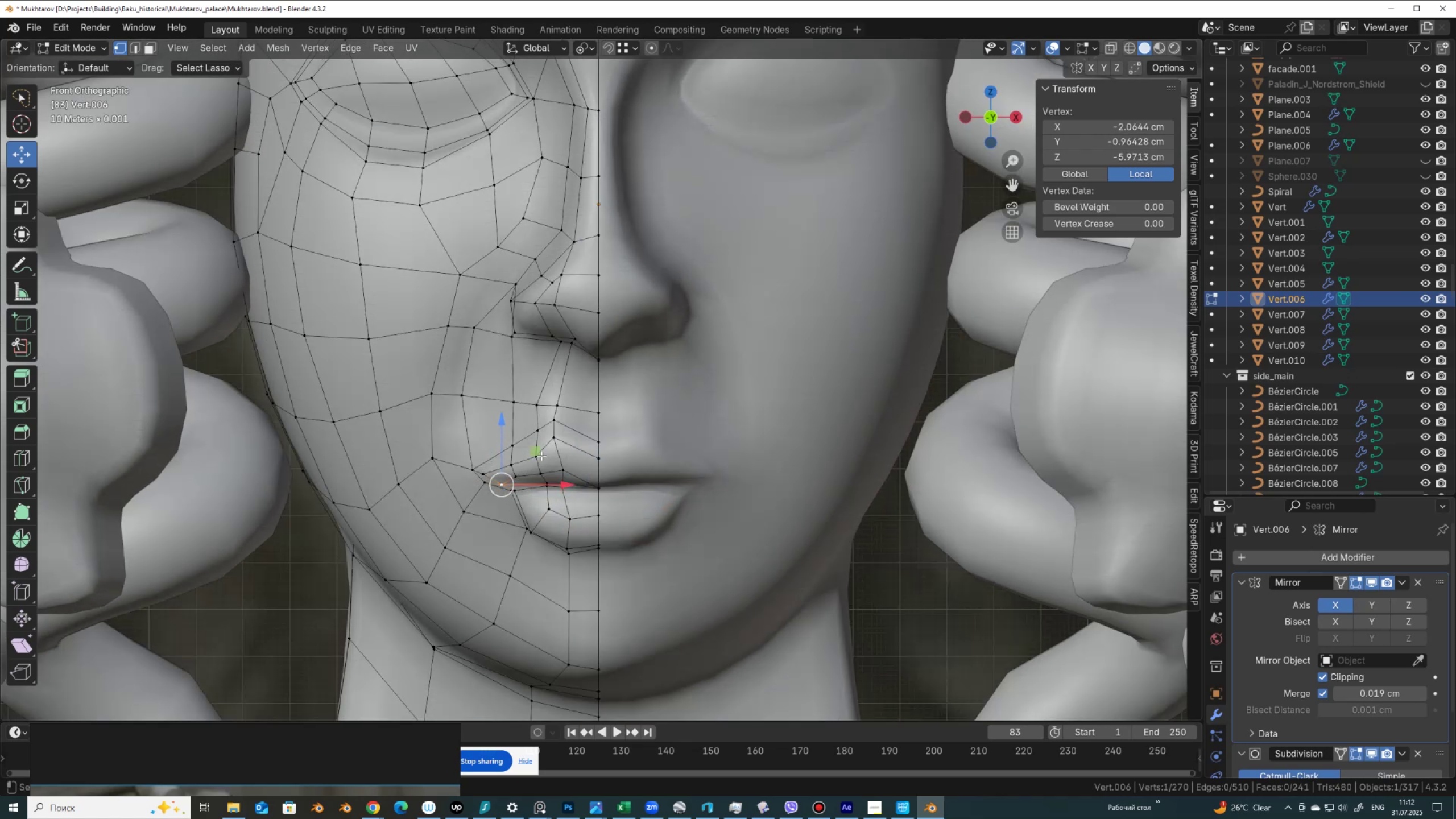 
left_click_drag(start_coordinate=[535, 450], to_coordinate=[526, 447])
 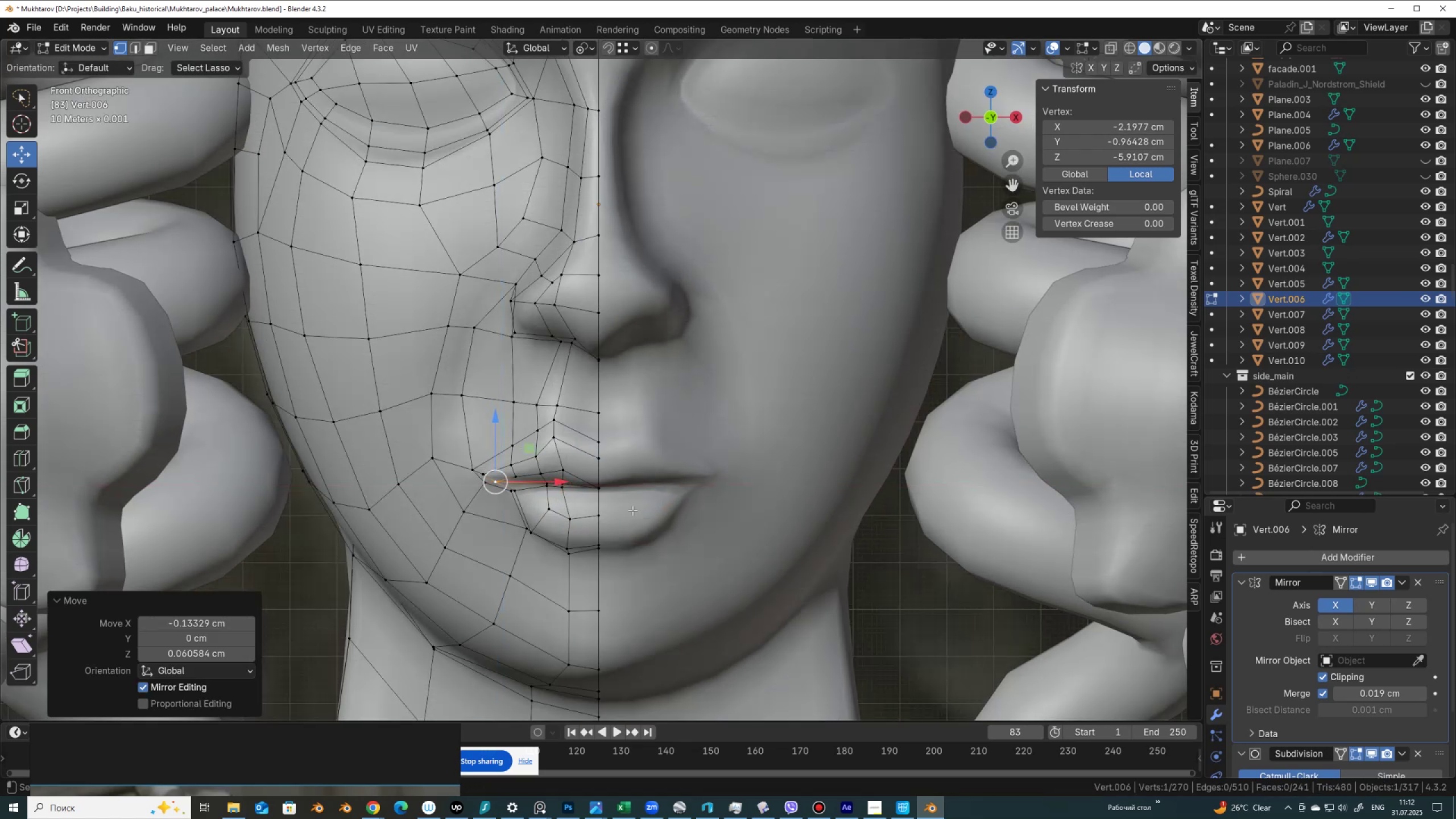 
scroll: coordinate [642, 517], scroll_direction: down, amount: 4.0
 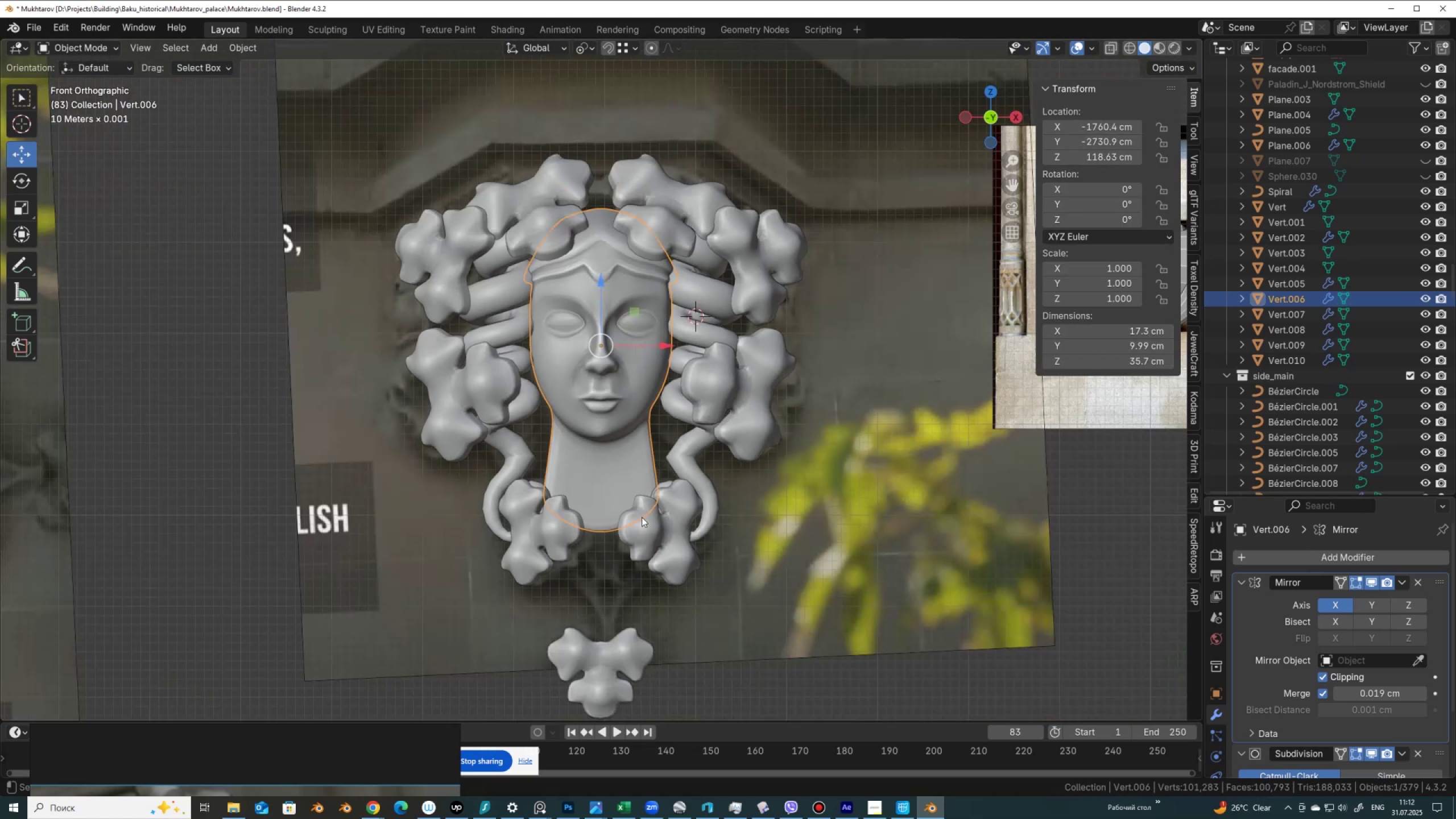 
key(Tab)
 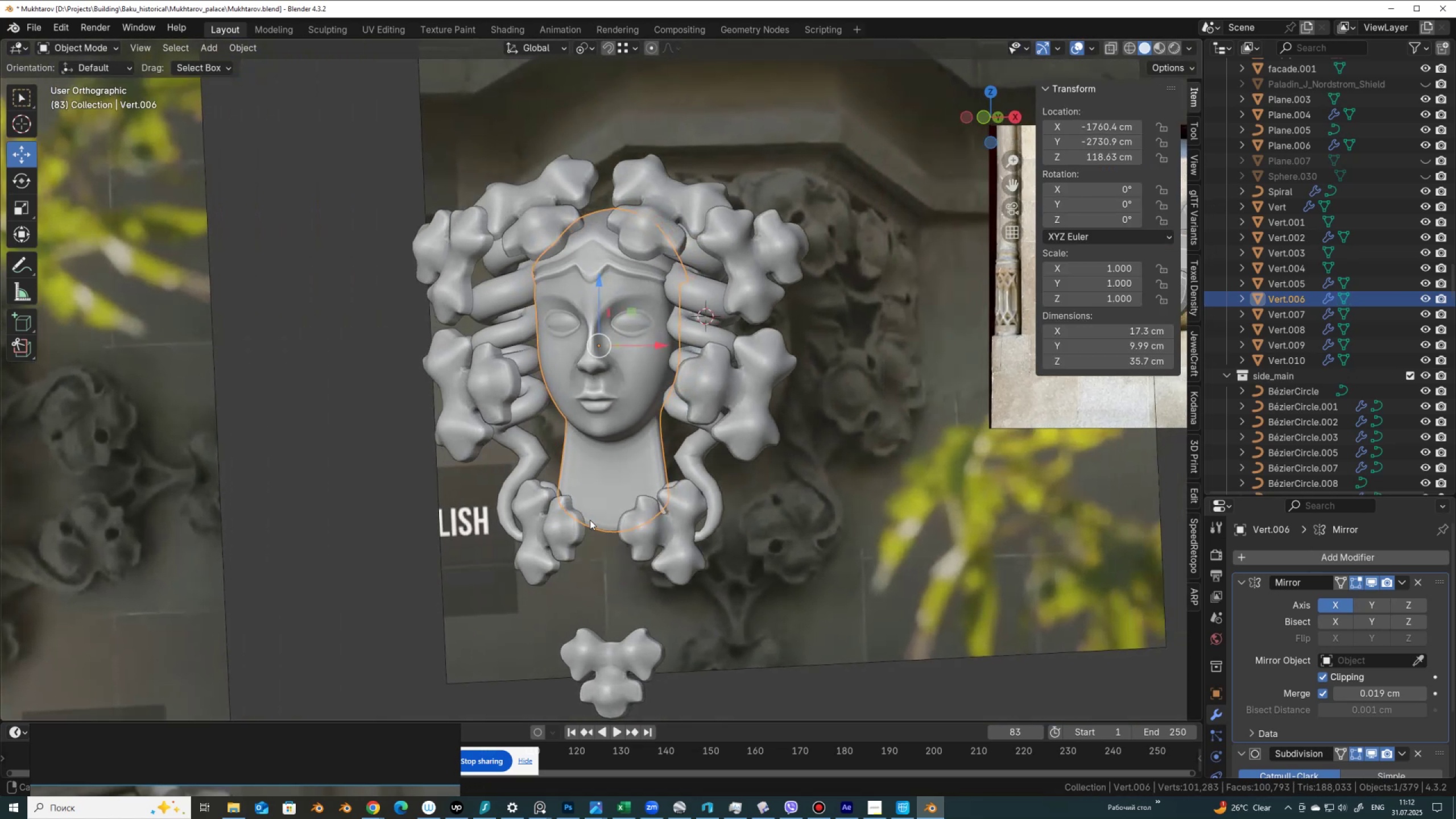 
scroll: coordinate [568, 309], scroll_direction: up, amount: 5.0
 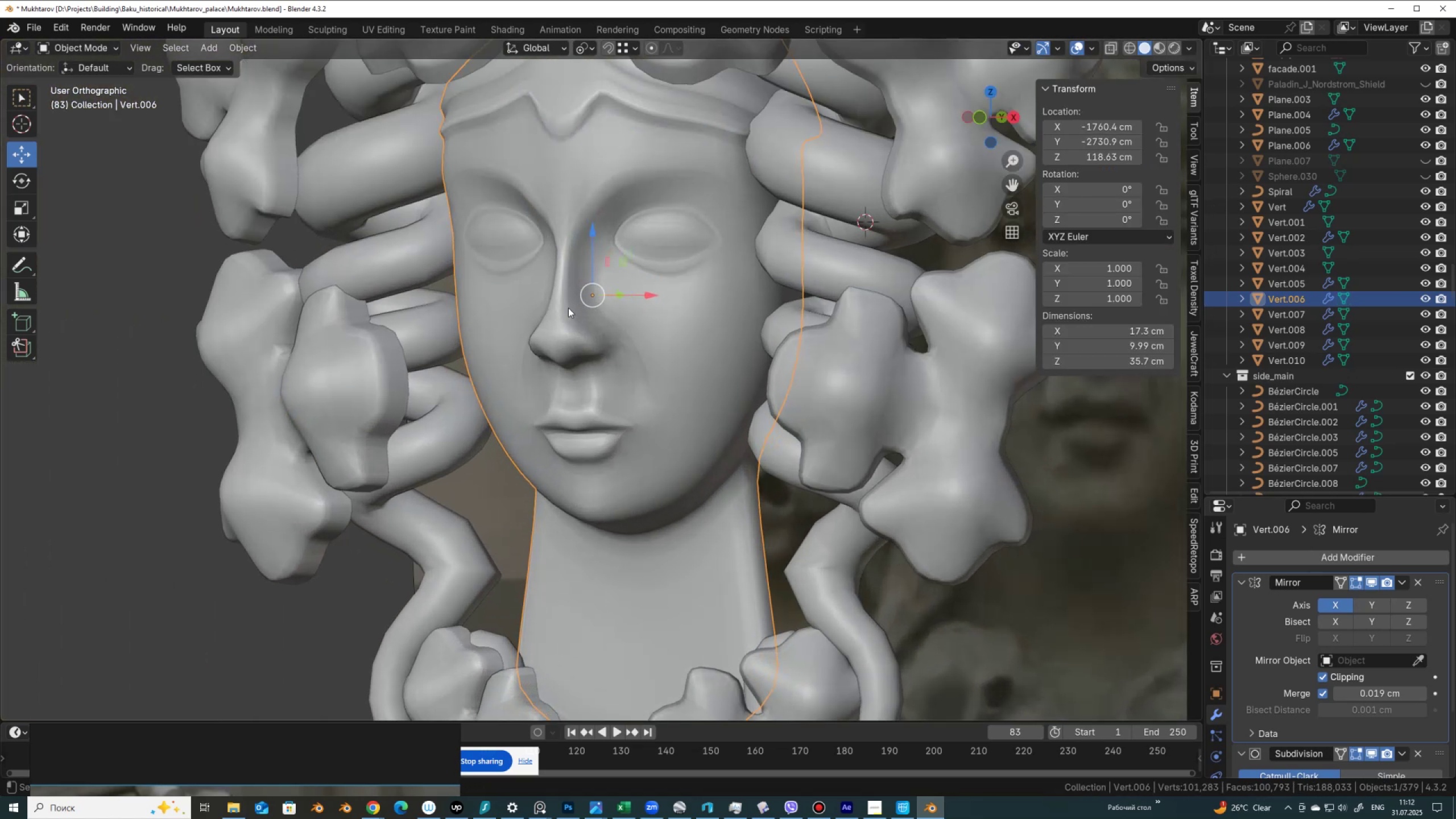 
key(Tab)
 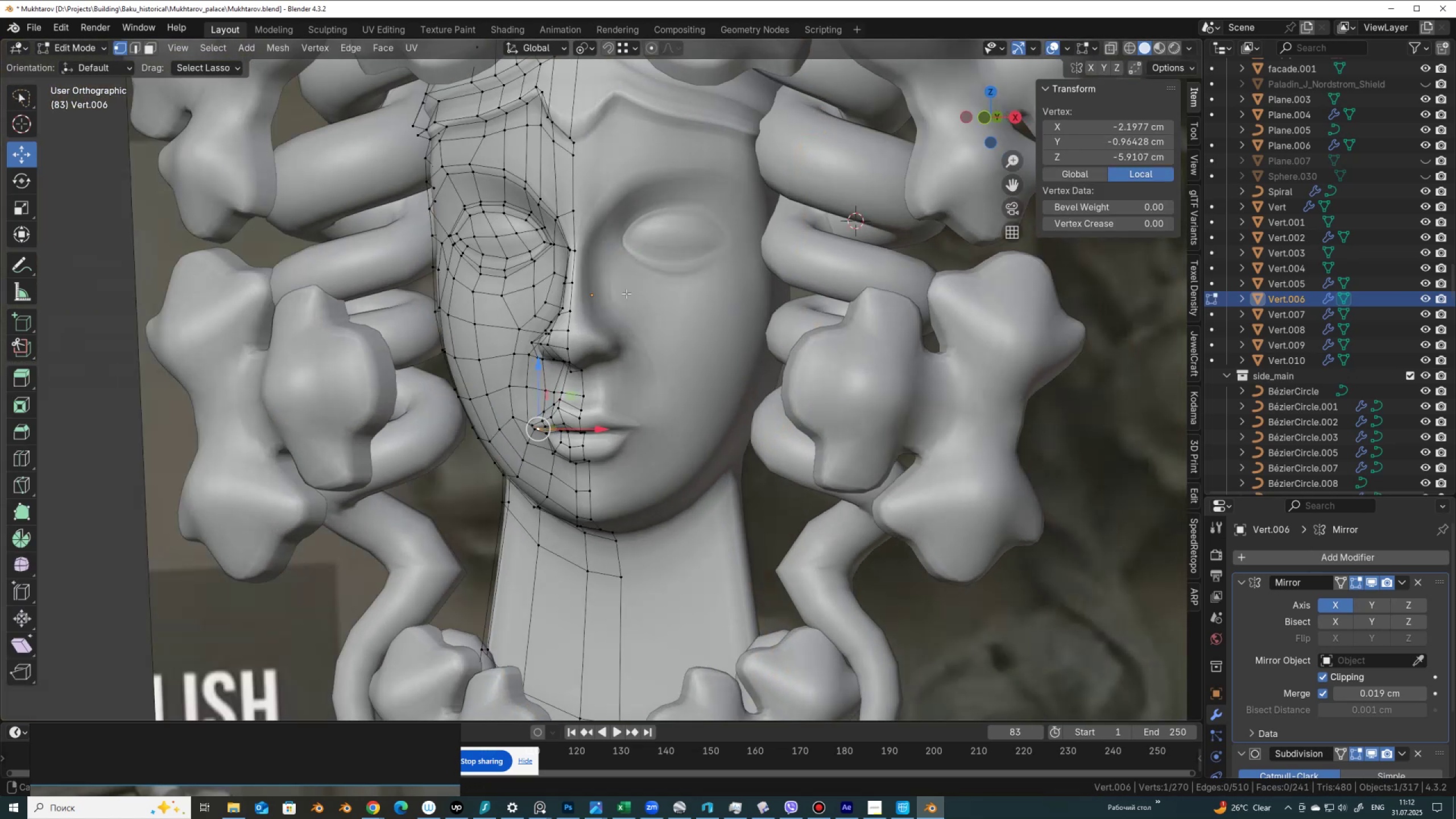 
scroll: coordinate [657, 419], scroll_direction: up, amount: 7.0
 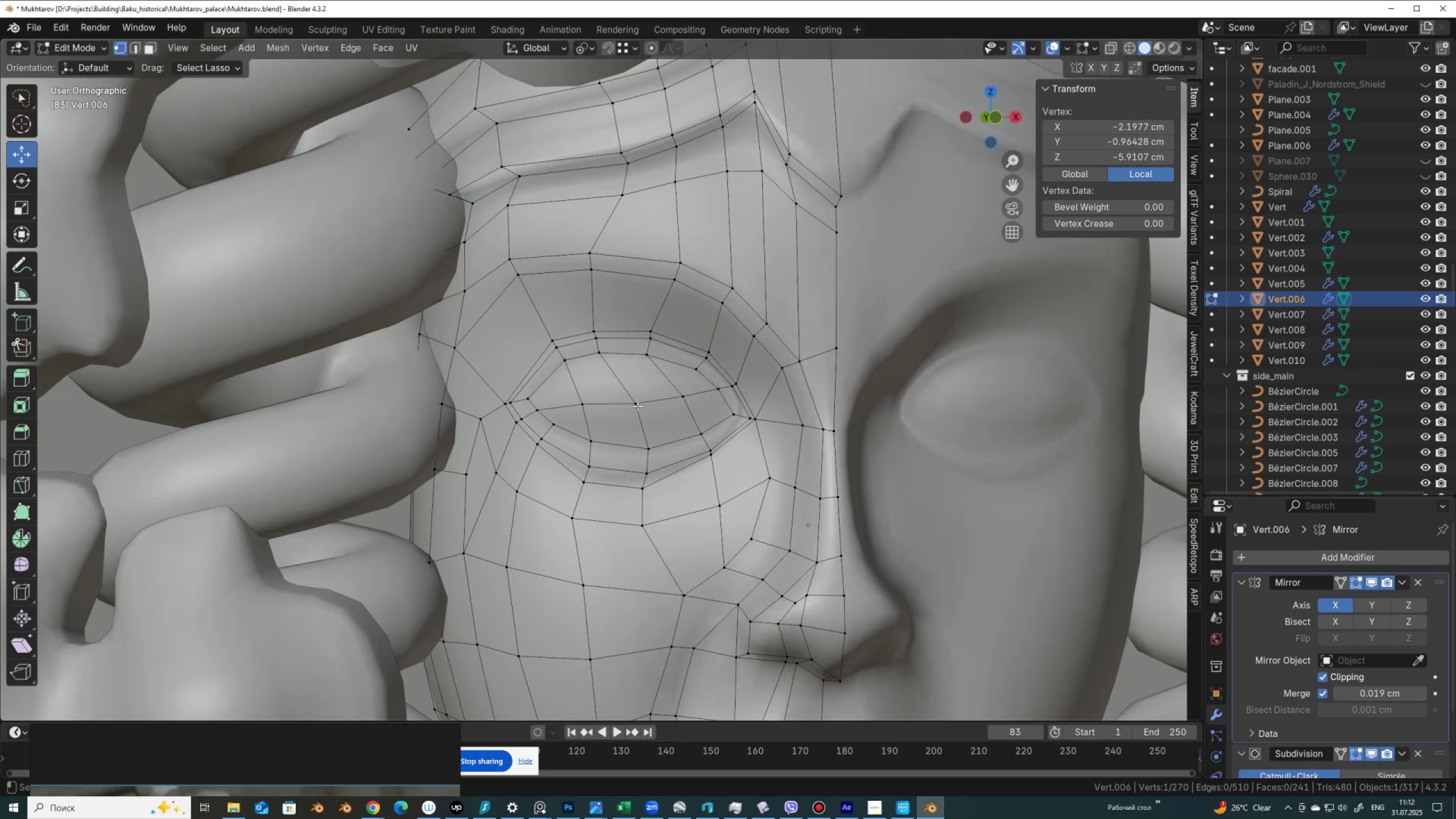 
hold_key(key=ShiftLeft, duration=0.4)
 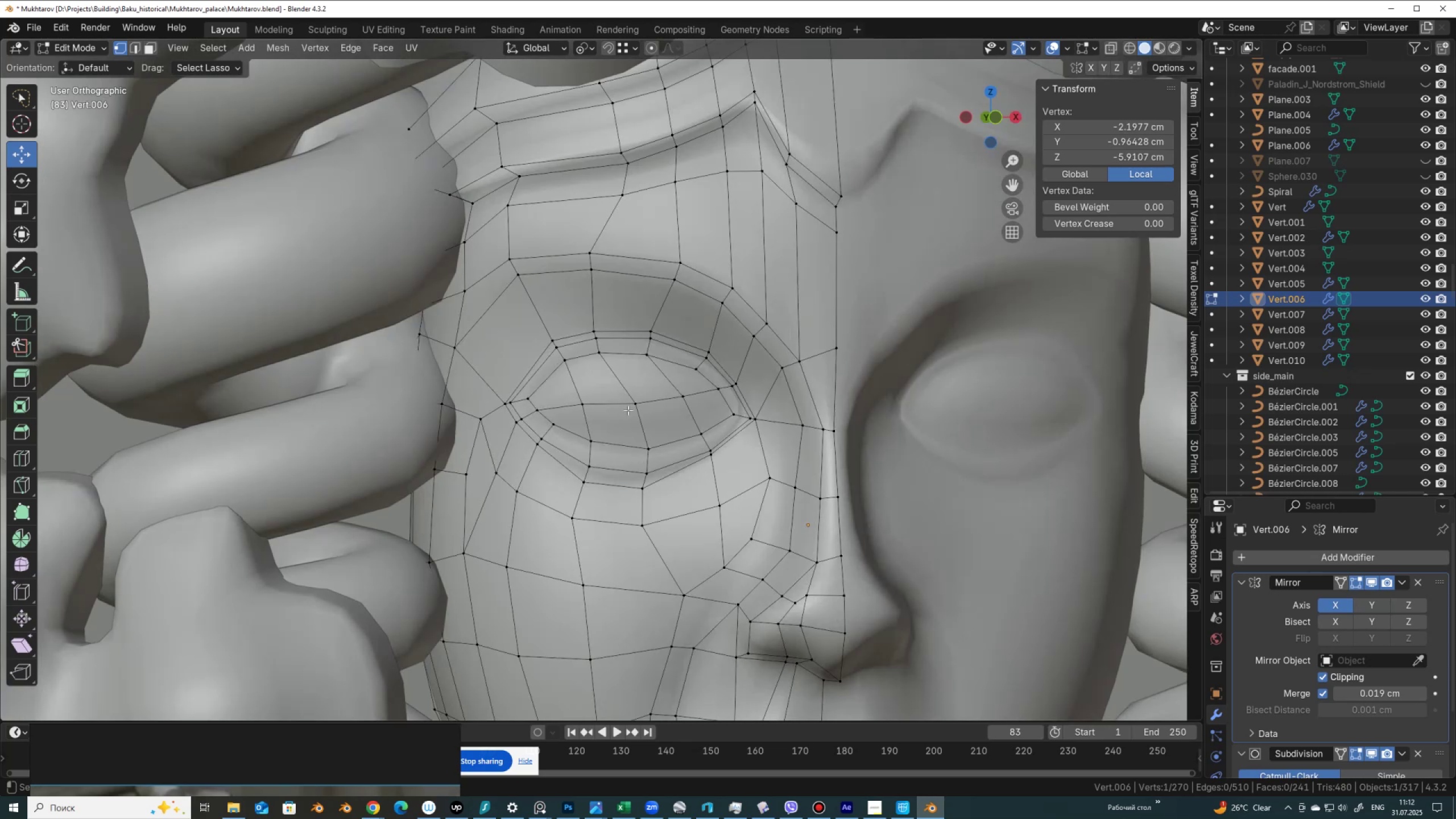 
key(3)
 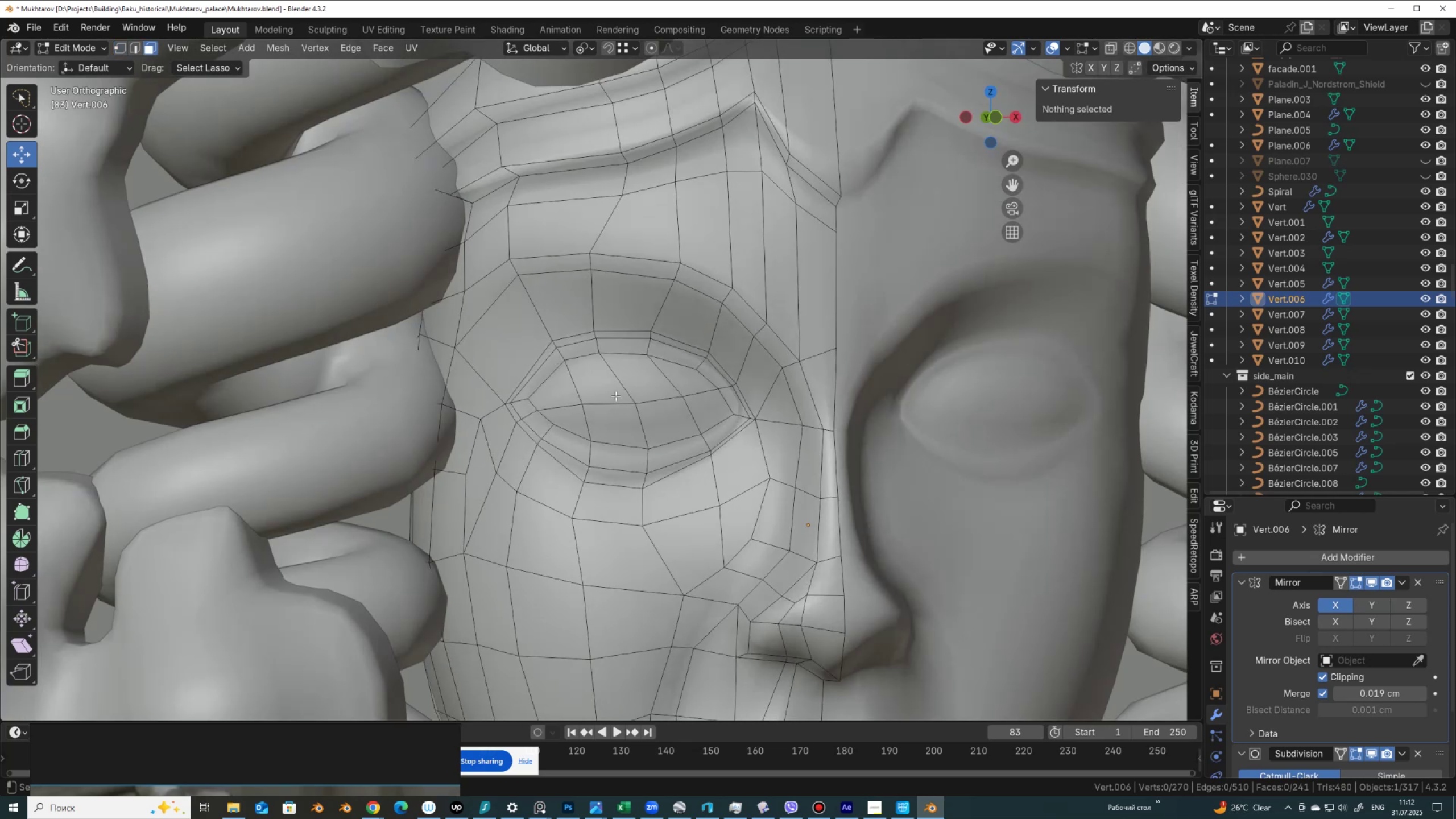 
left_click([615, 396])
 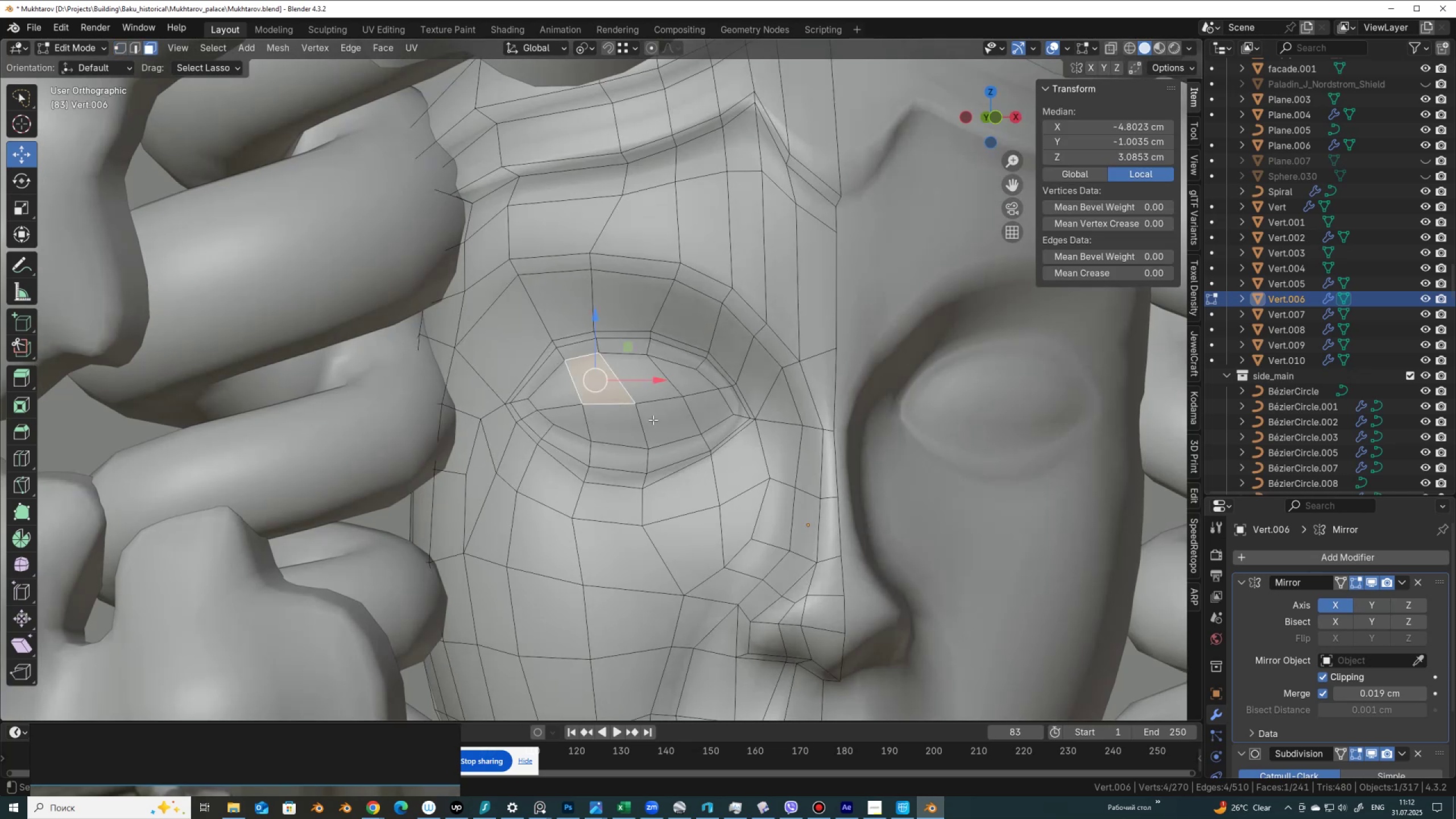 
key(Shift+ShiftLeft)
 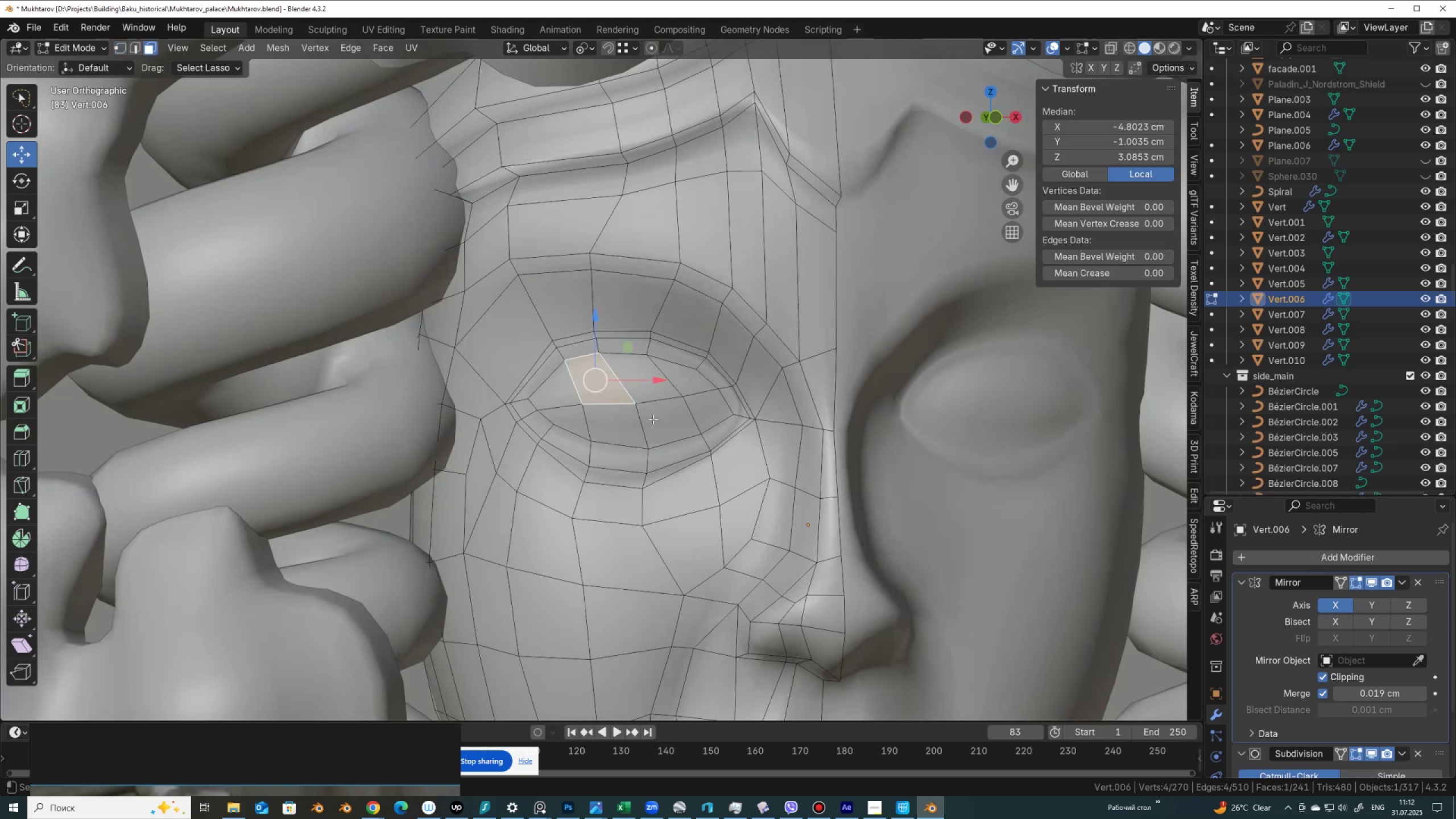 
key(Control+Shift+ControlLeft)
 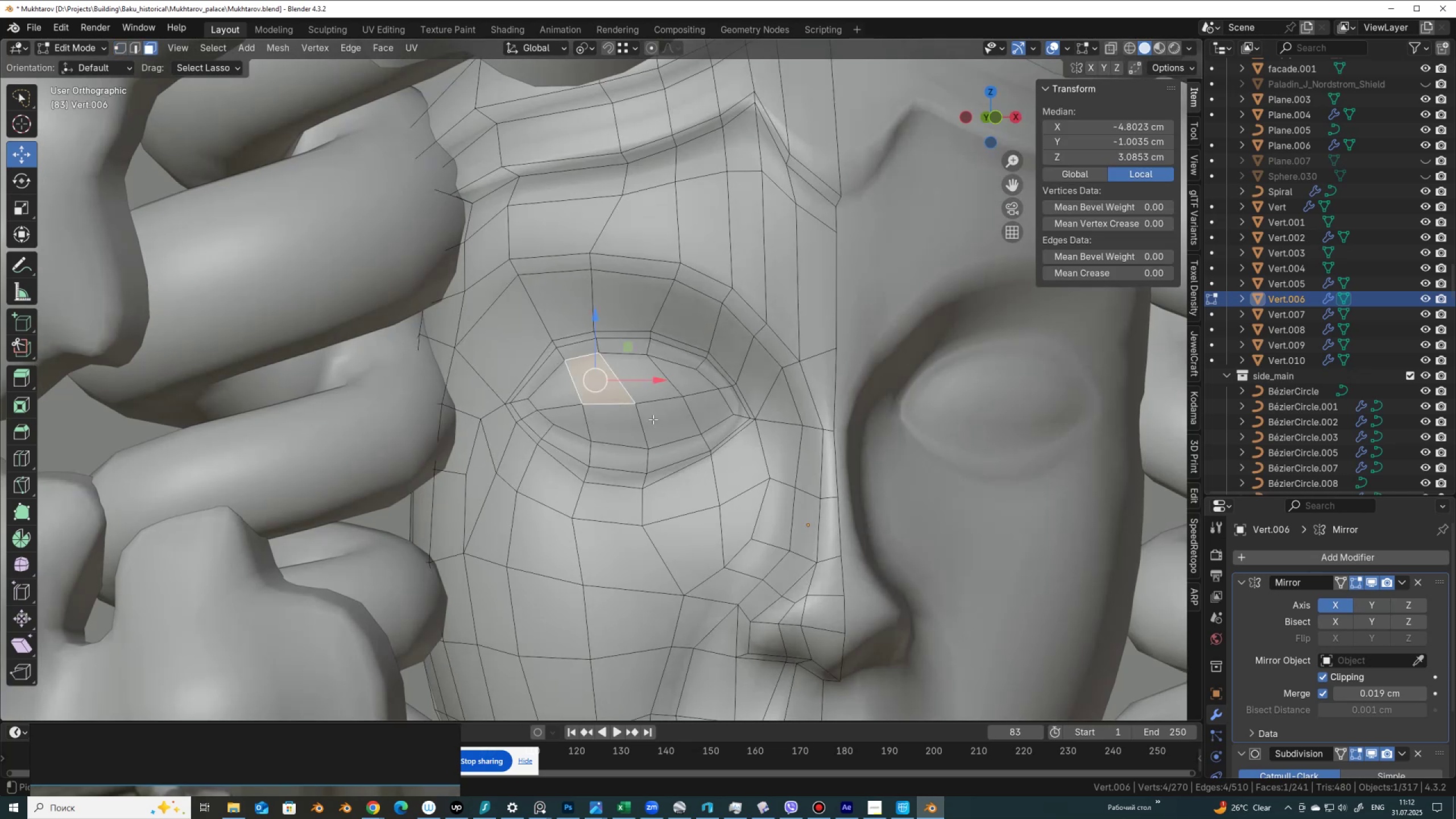 
left_click([653, 419])
 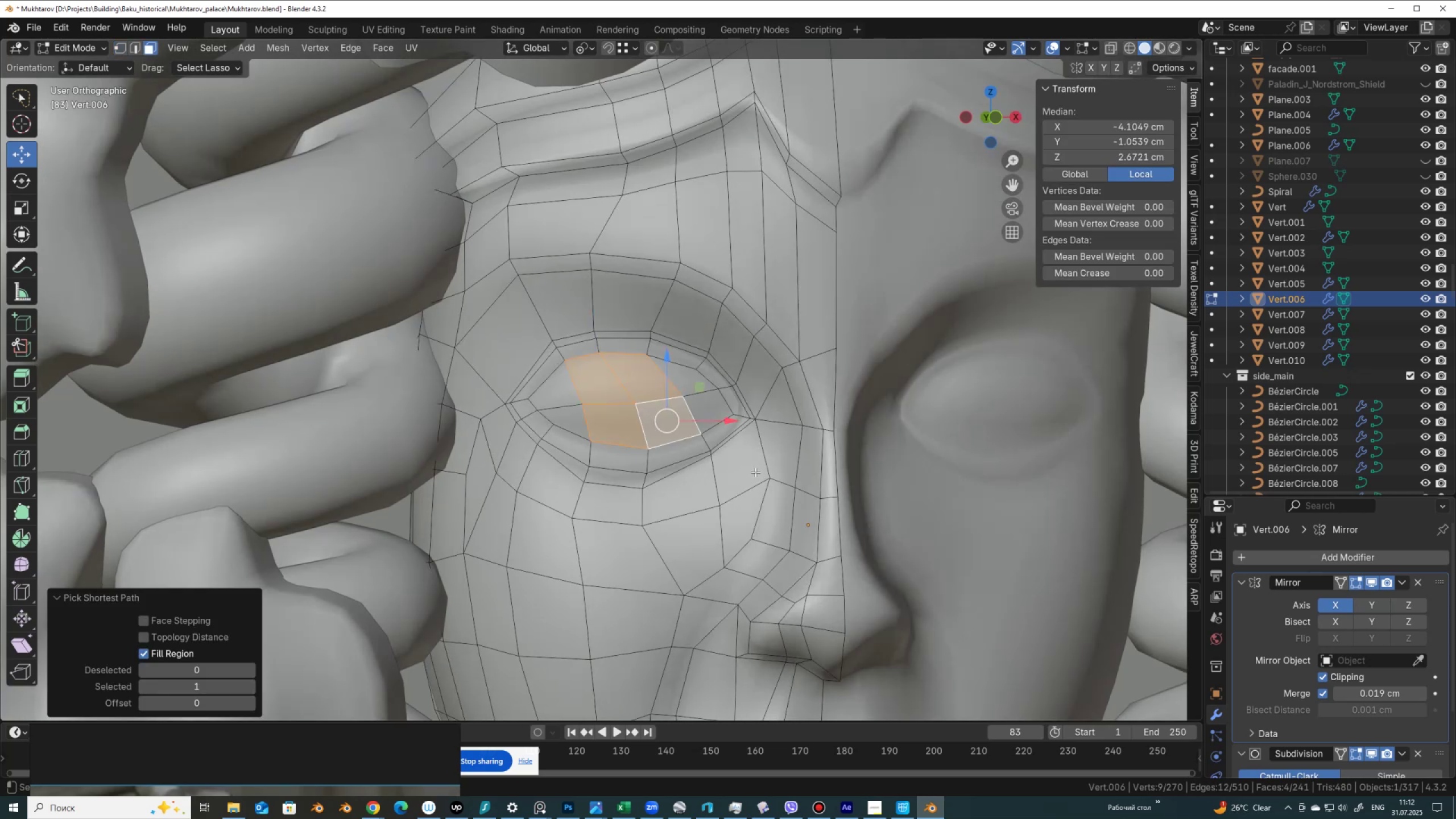 
key(I)
 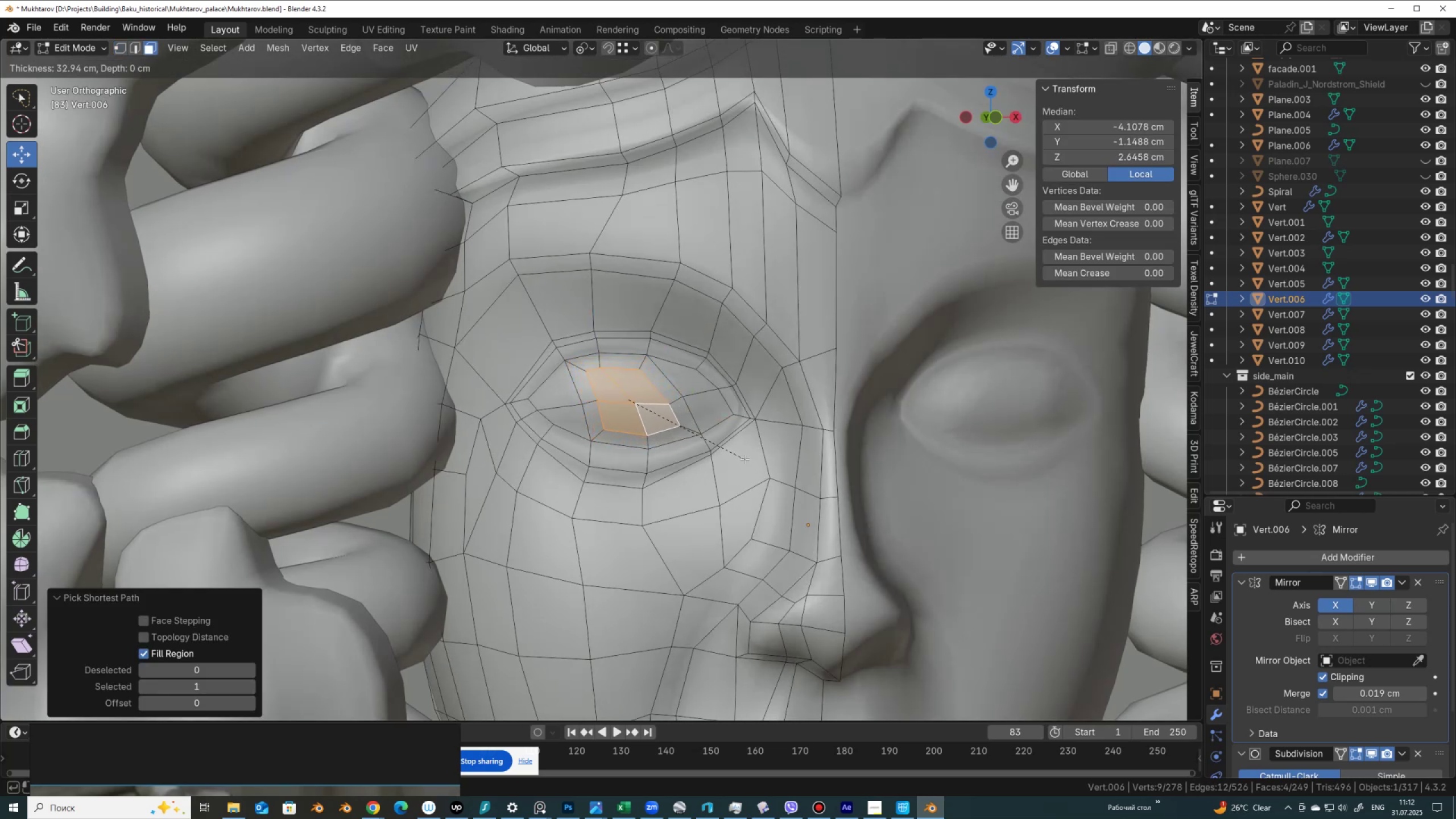 
left_click([744, 458])
 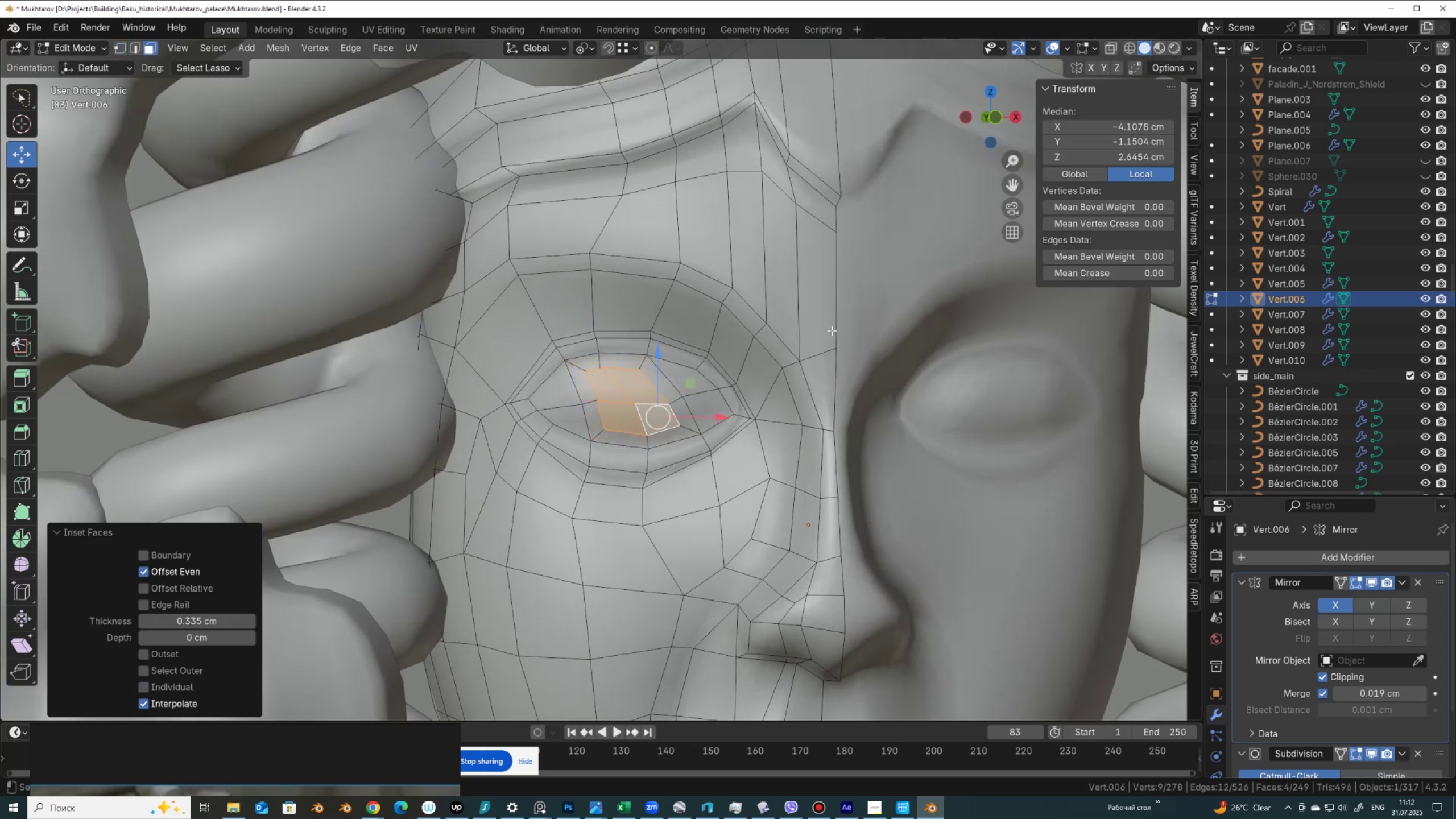 
right_click([832, 330])
 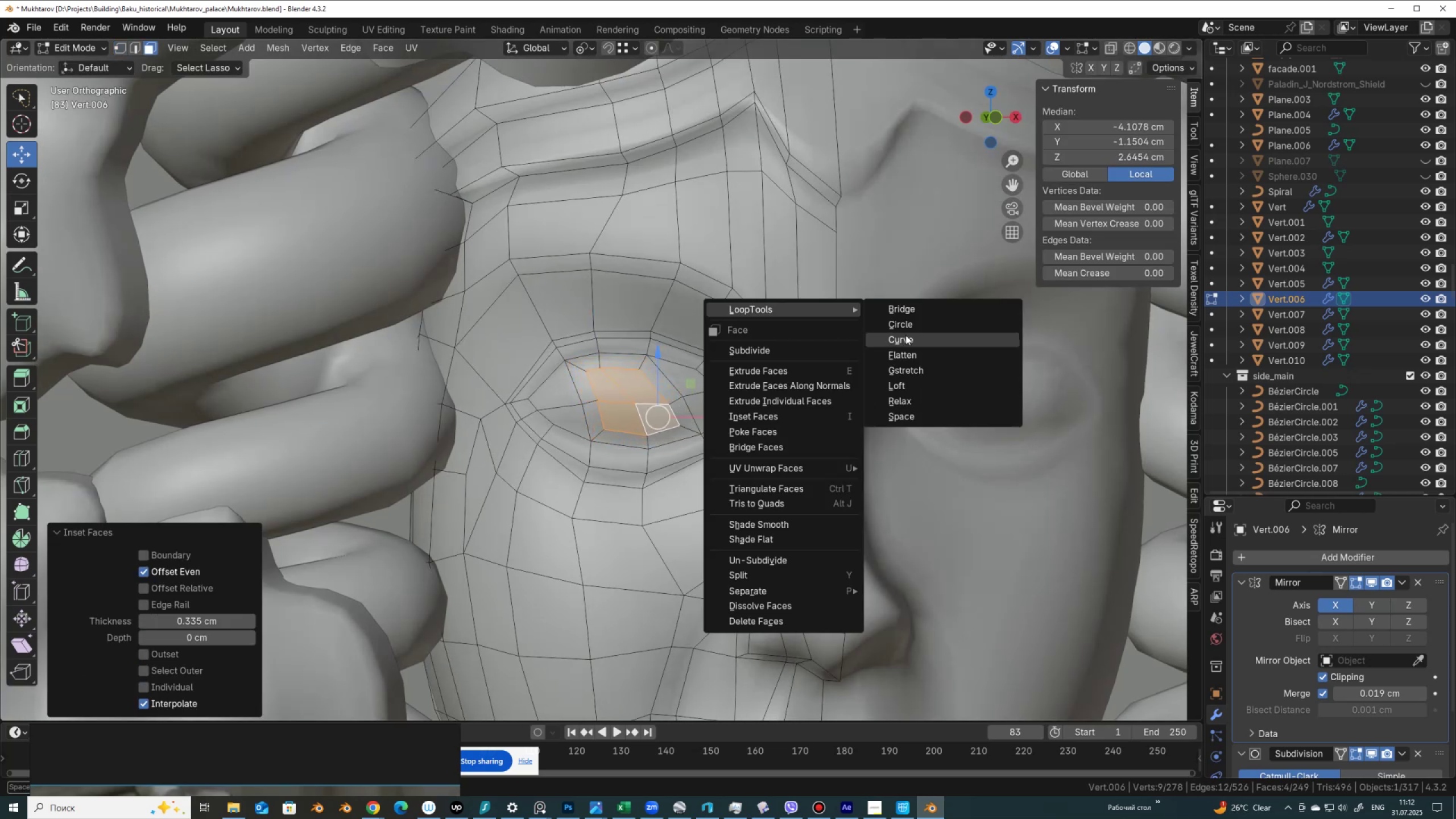 
left_click([908, 325])
 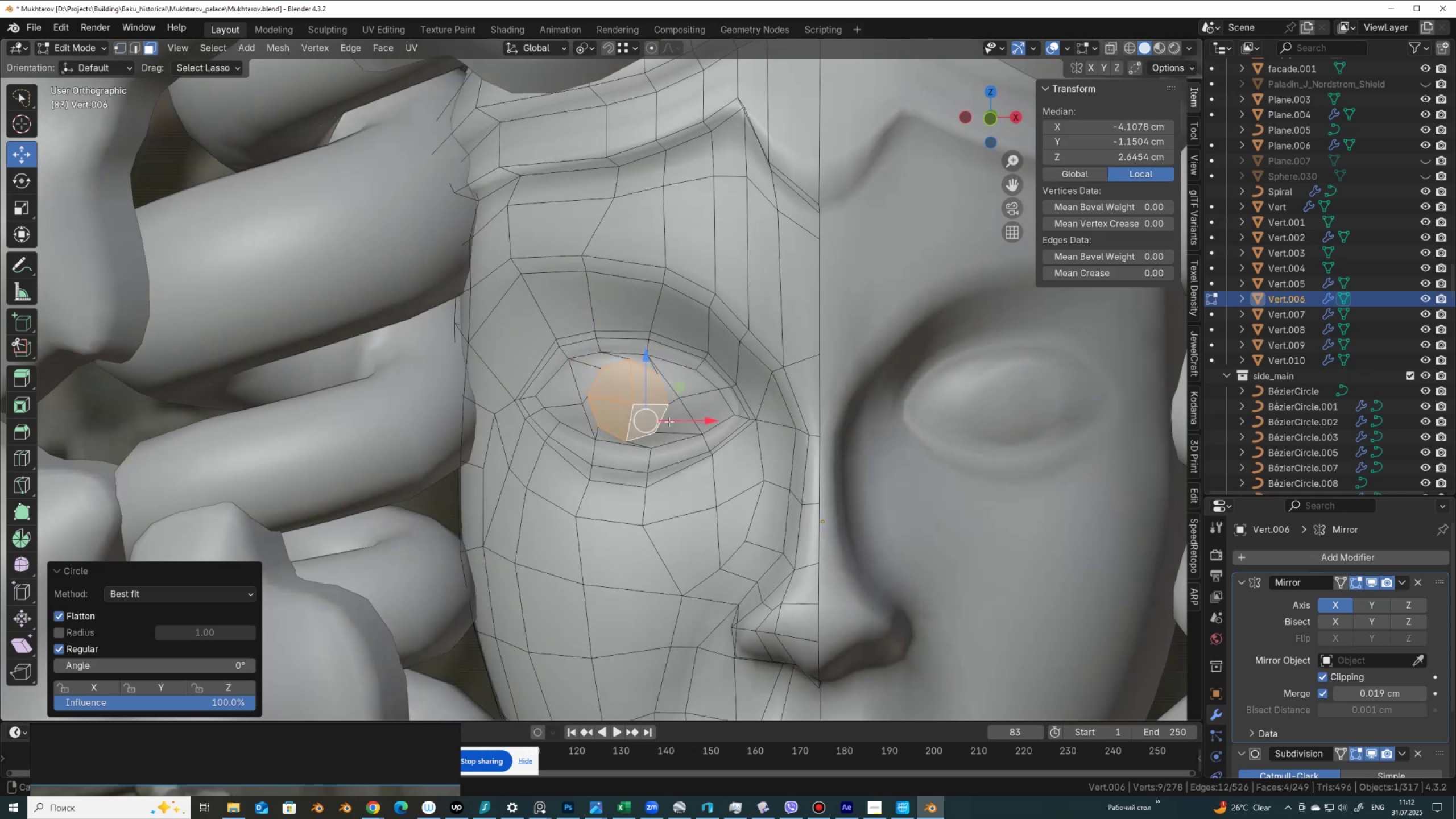 
hold_key(key=AltLeft, duration=0.42)
 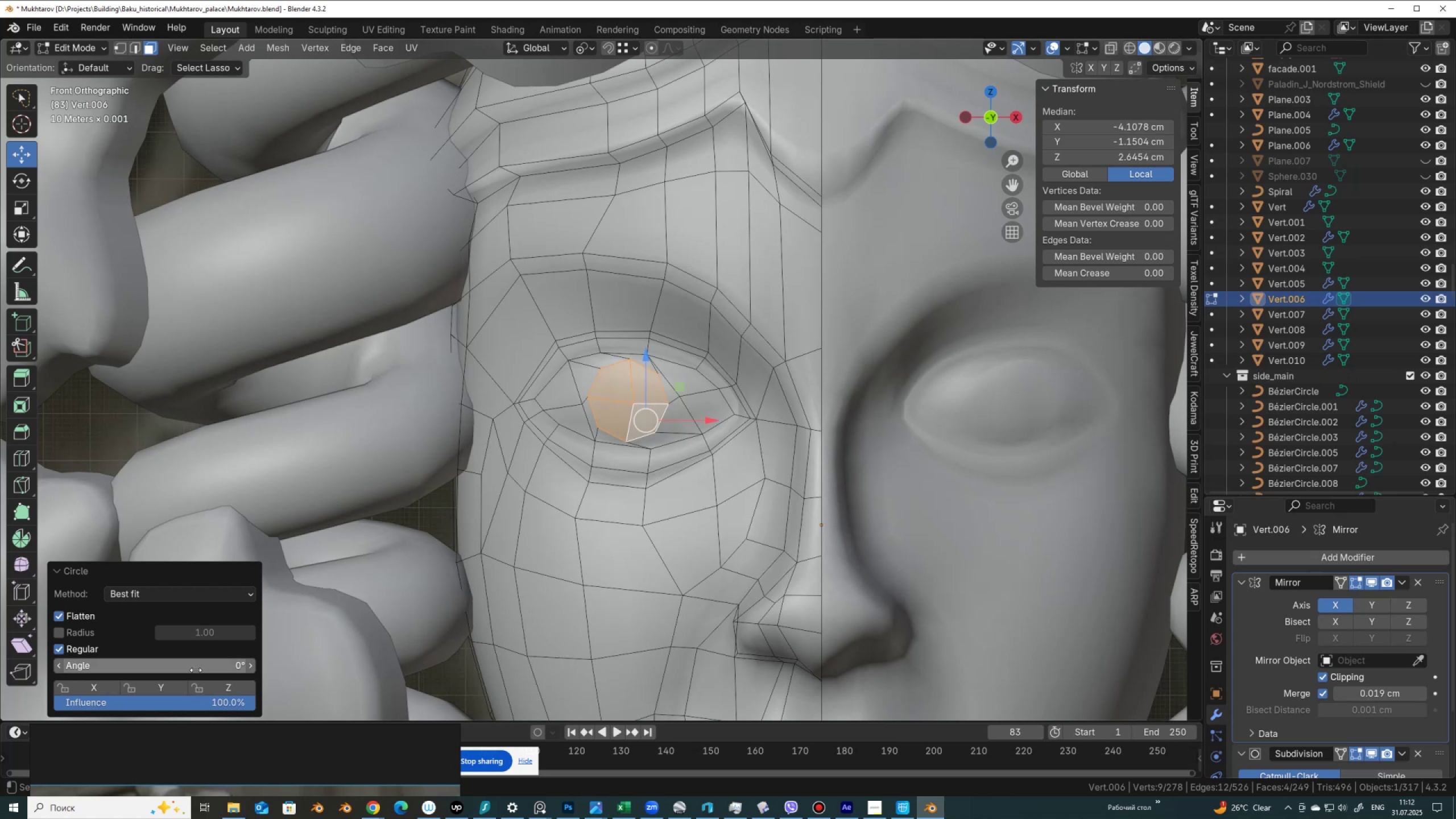 
left_click_drag(start_coordinate=[196, 669], to_coordinate=[595, 177])
 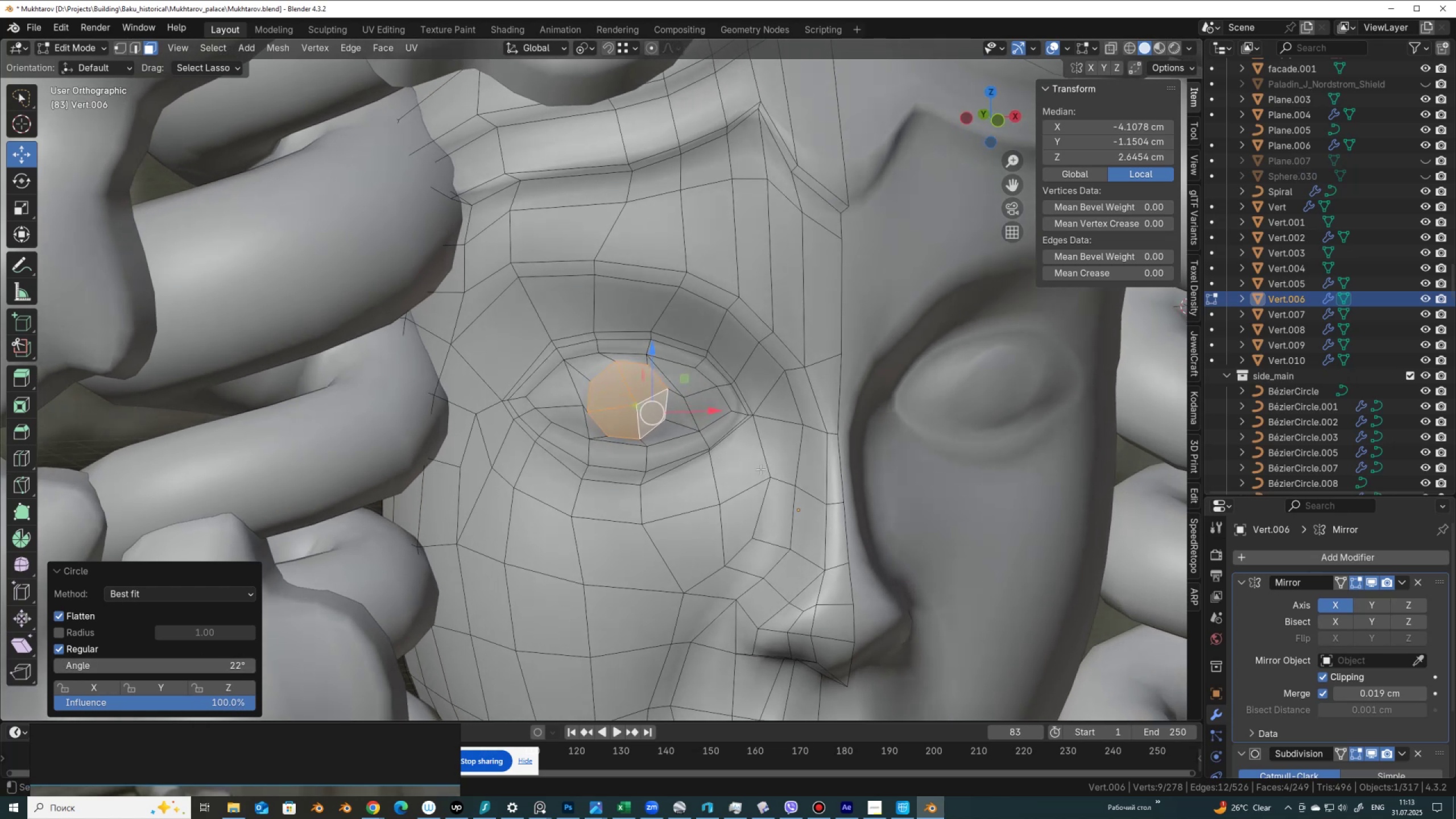 
scroll: coordinate [792, 431], scroll_direction: down, amount: 10.0
 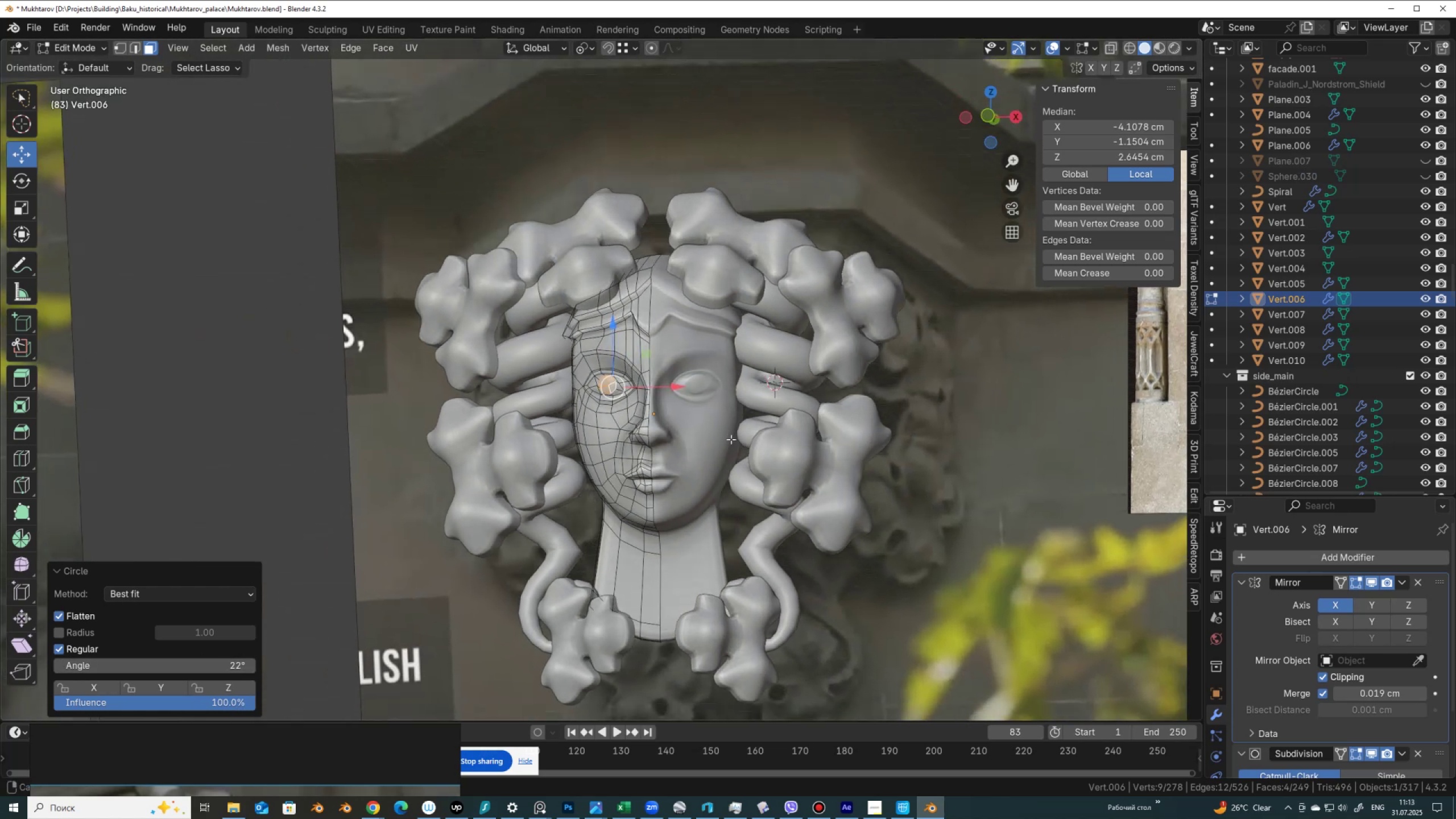 
scroll: coordinate [651, 417], scroll_direction: up, amount: 8.0
 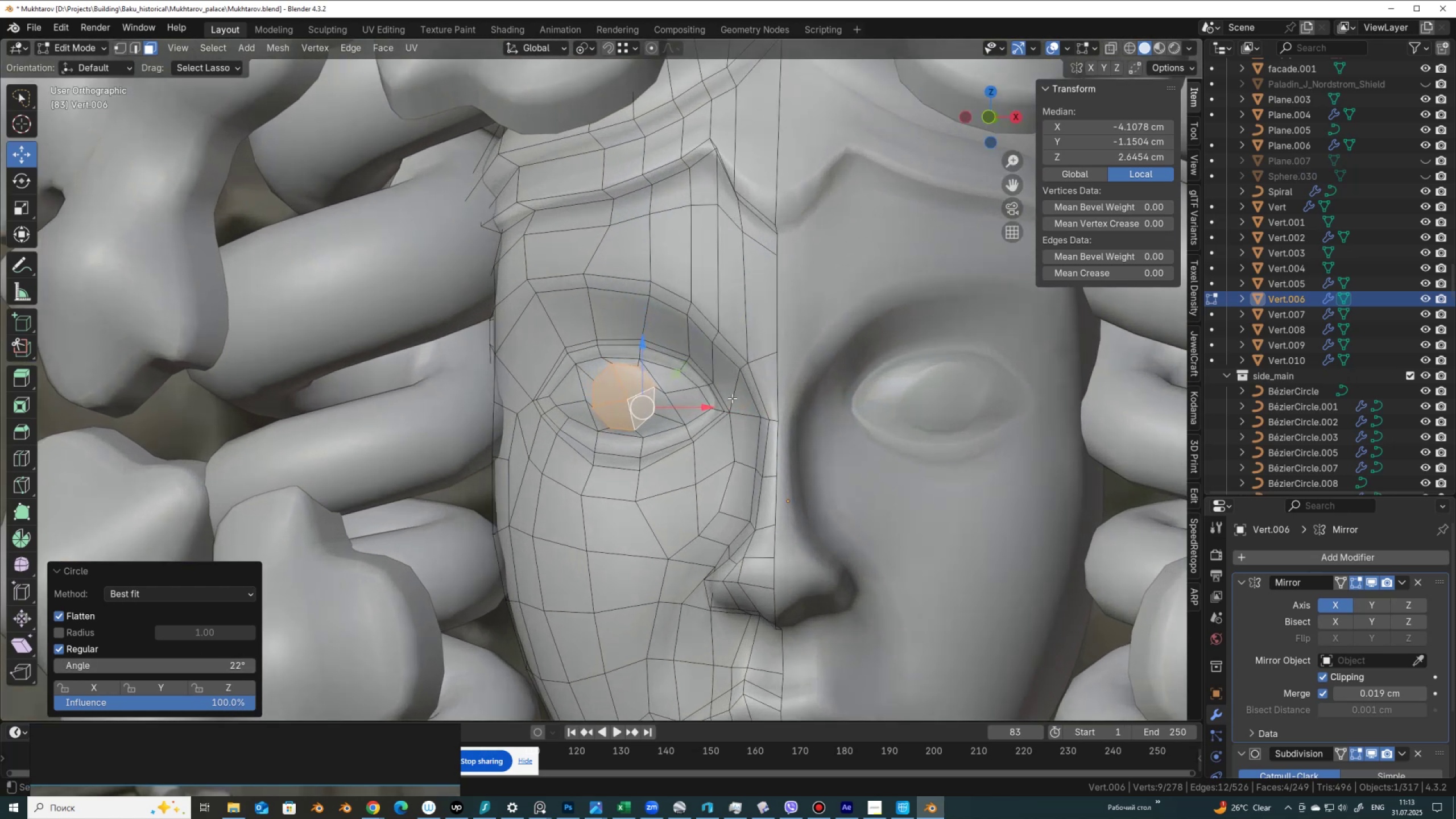 
key(I)
 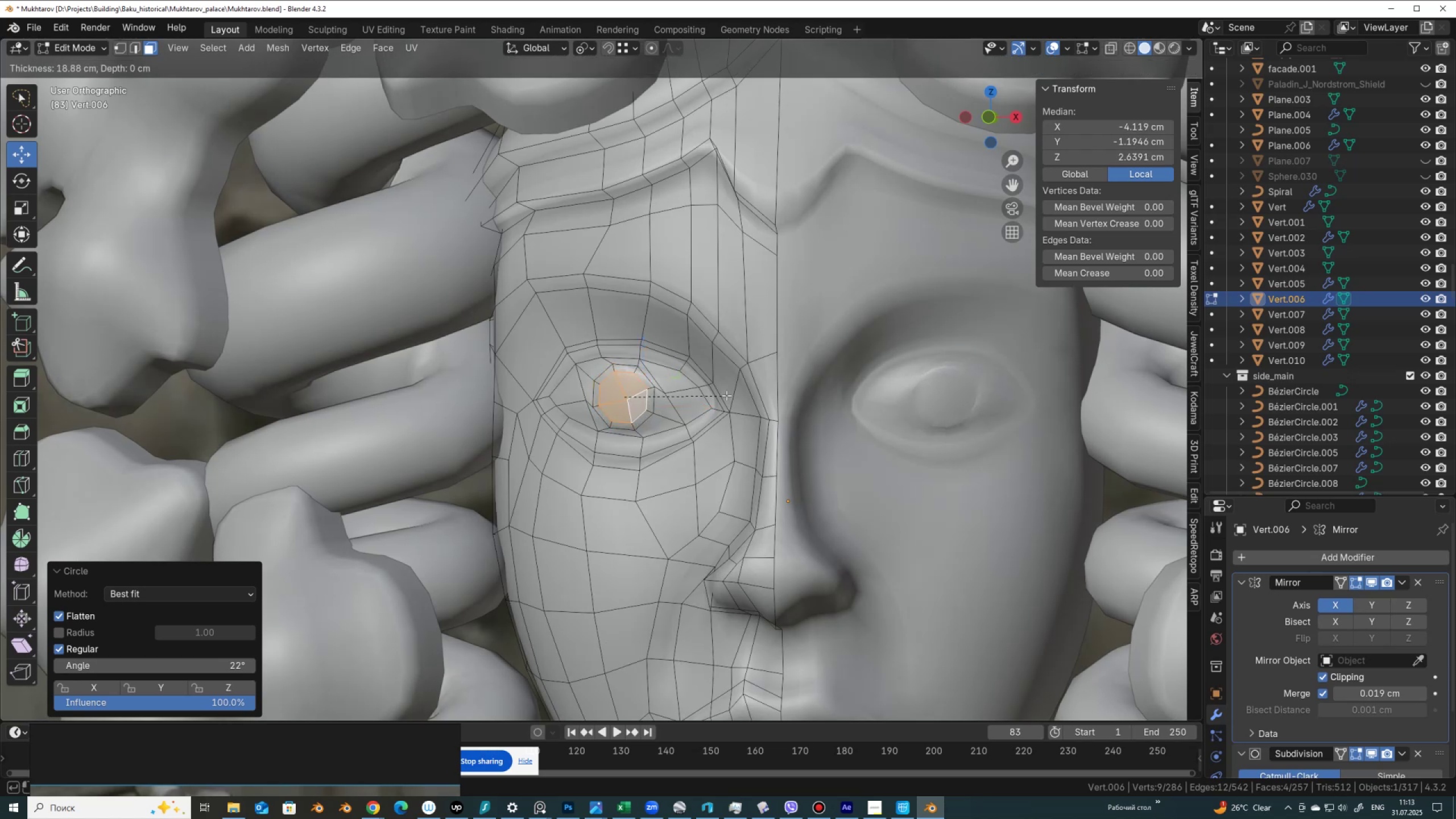 
left_click([726, 395])
 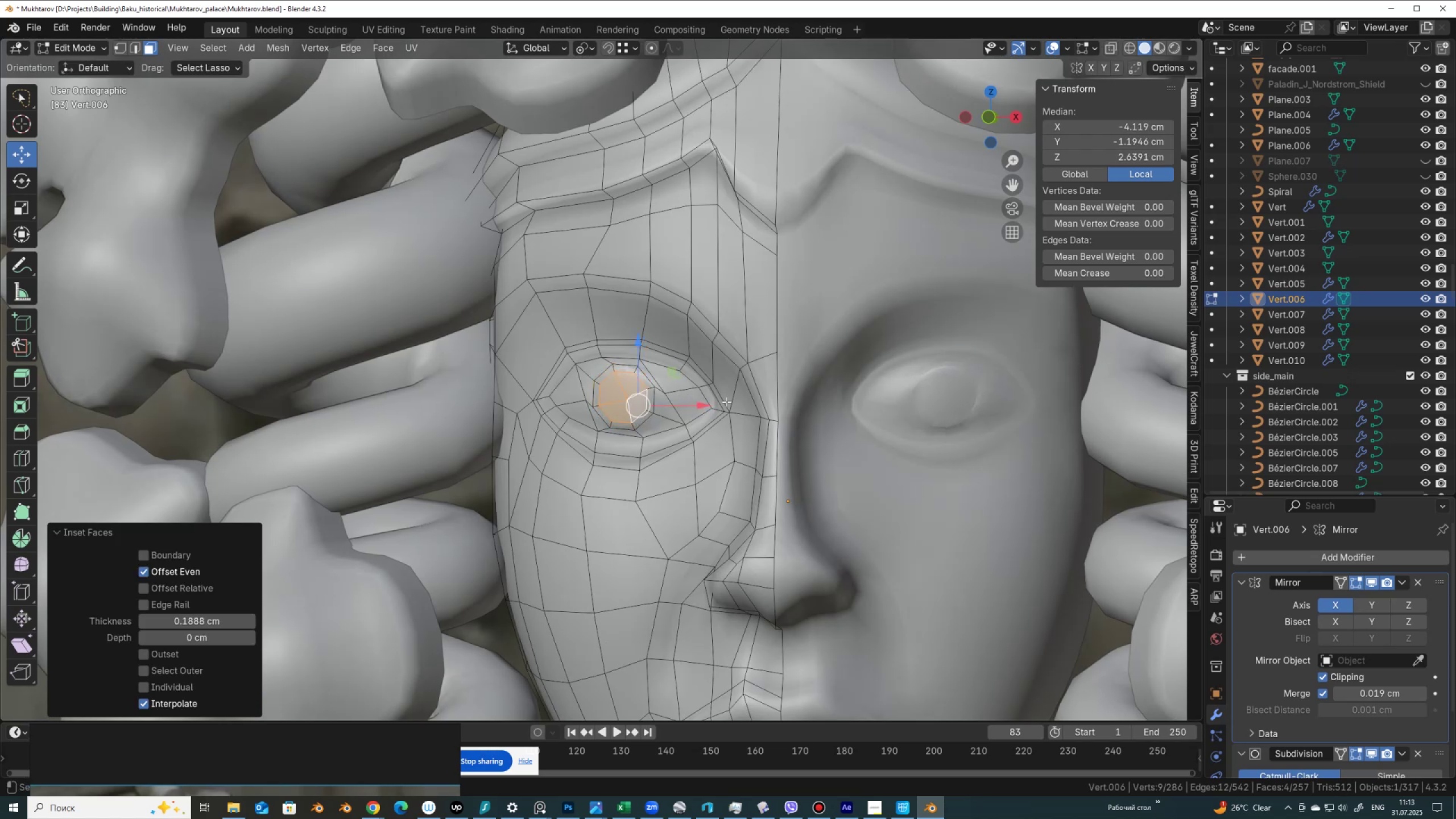 
key(Tab)
 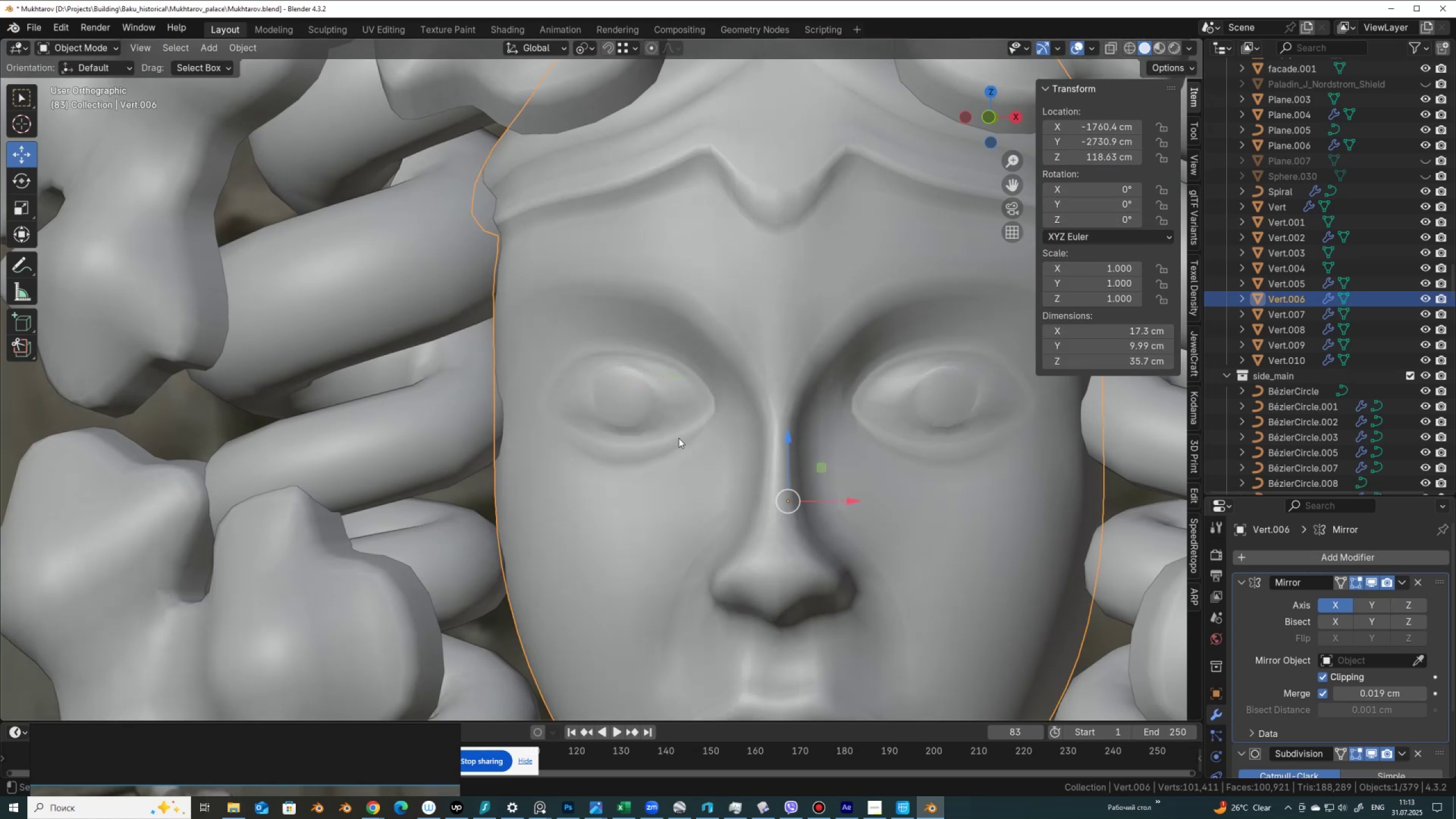 
scroll: coordinate [665, 444], scroll_direction: down, amount: 5.0
 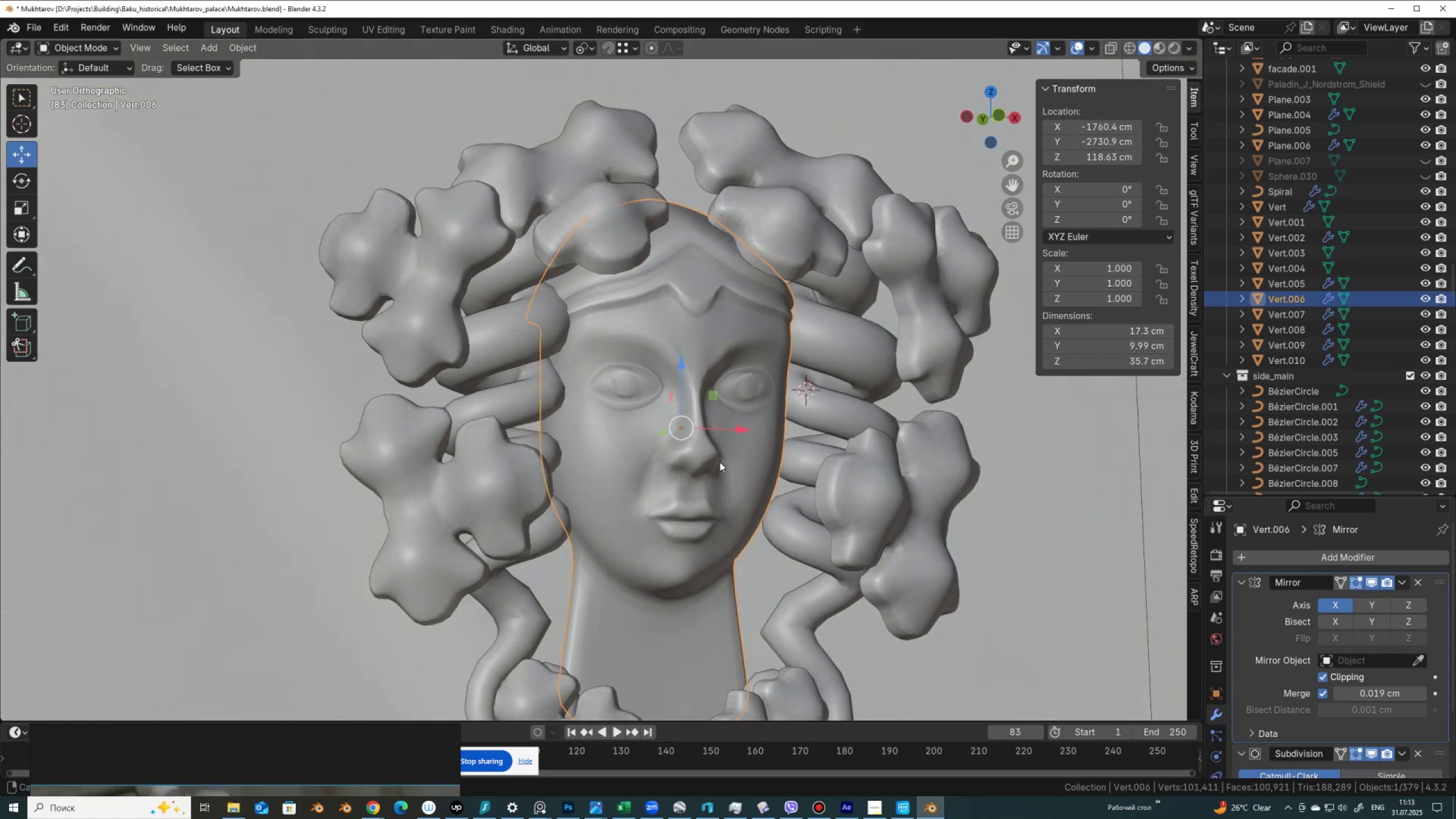 
scroll: coordinate [631, 452], scroll_direction: up, amount: 7.0
 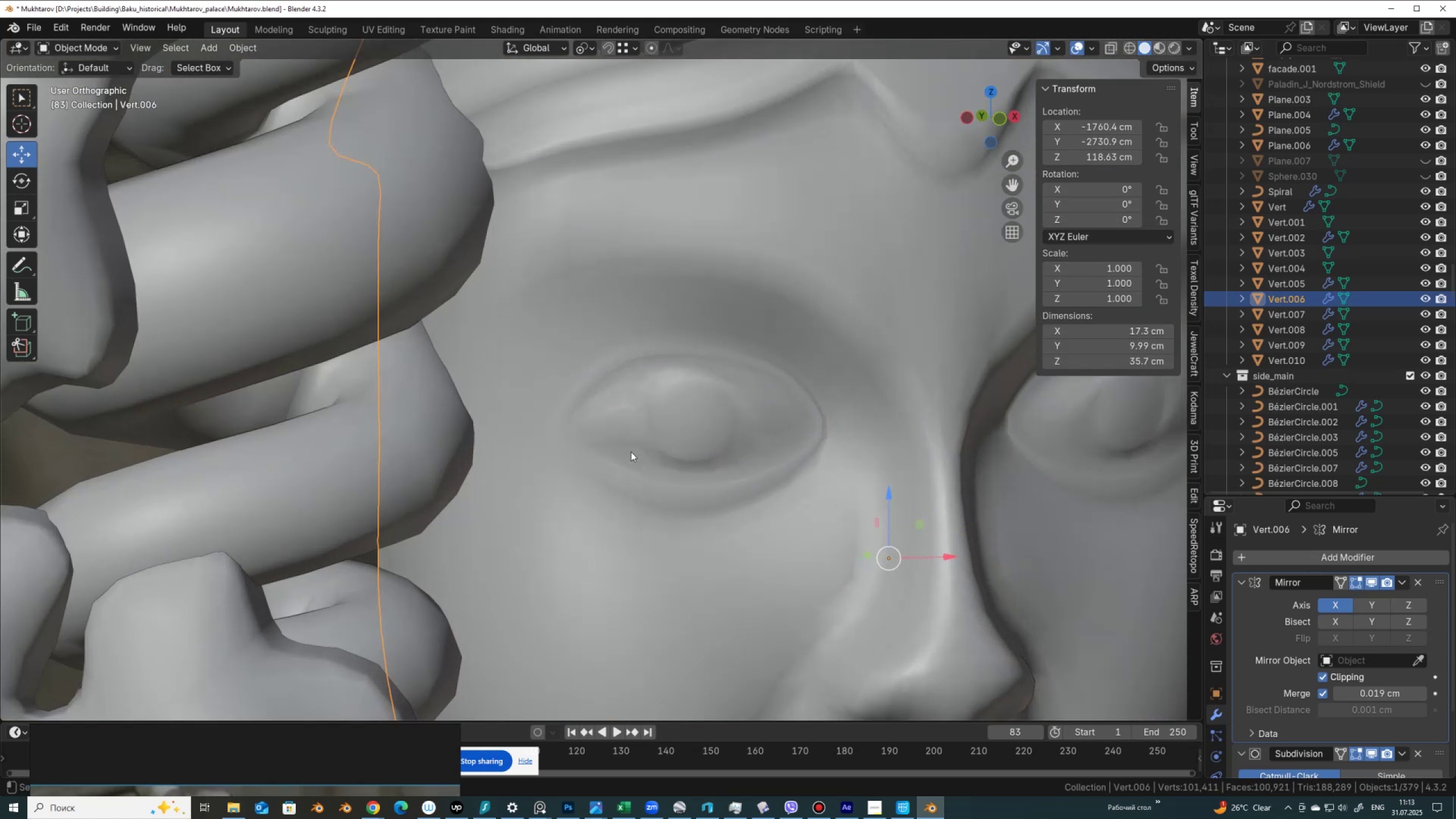 
key(Tab)
 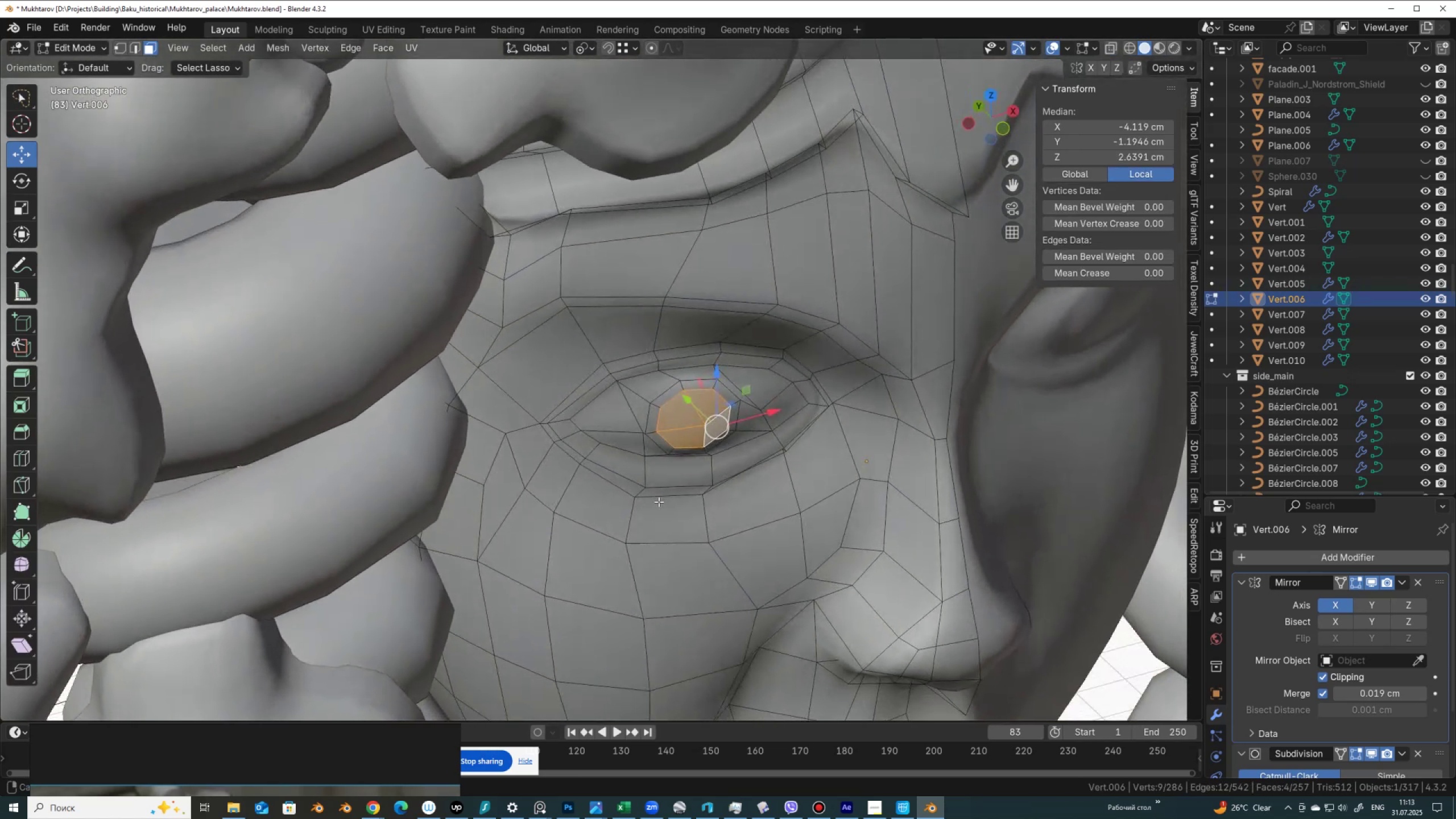 
hold_key(key=ControlLeft, duration=0.45)
 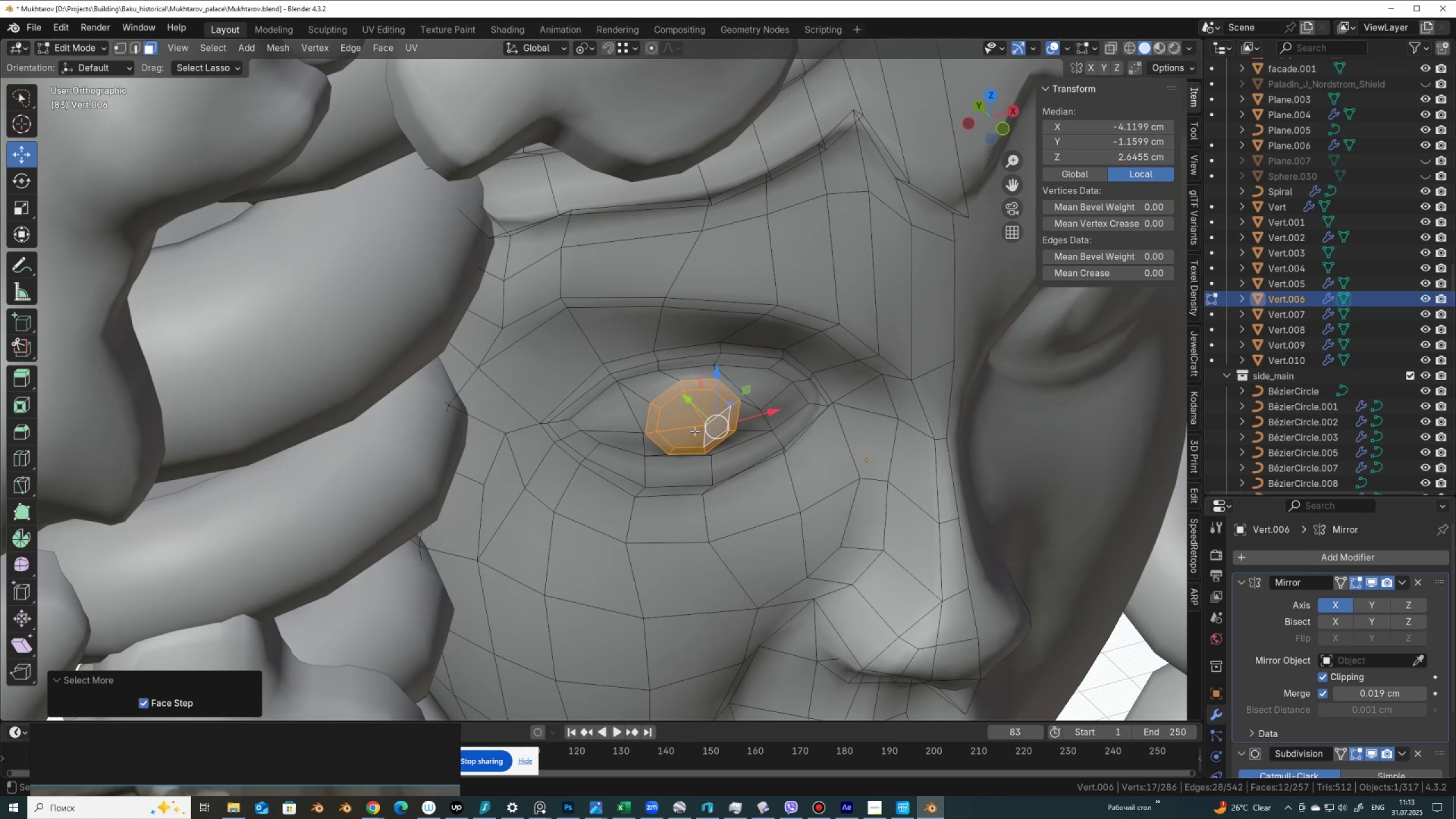 
key(NumpadAdd)
 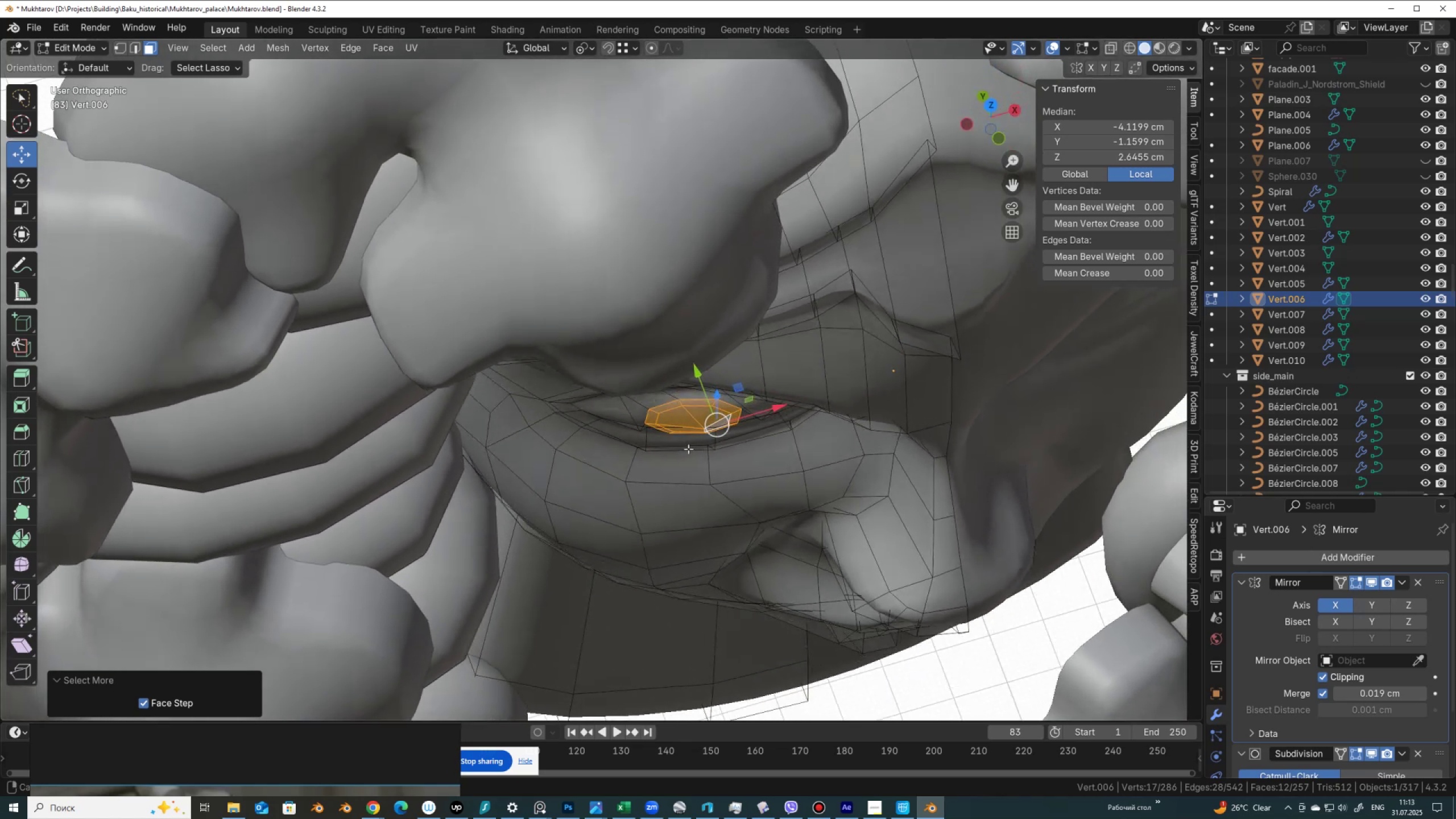 
left_click_drag(start_coordinate=[704, 391], to_coordinate=[709, 403])
 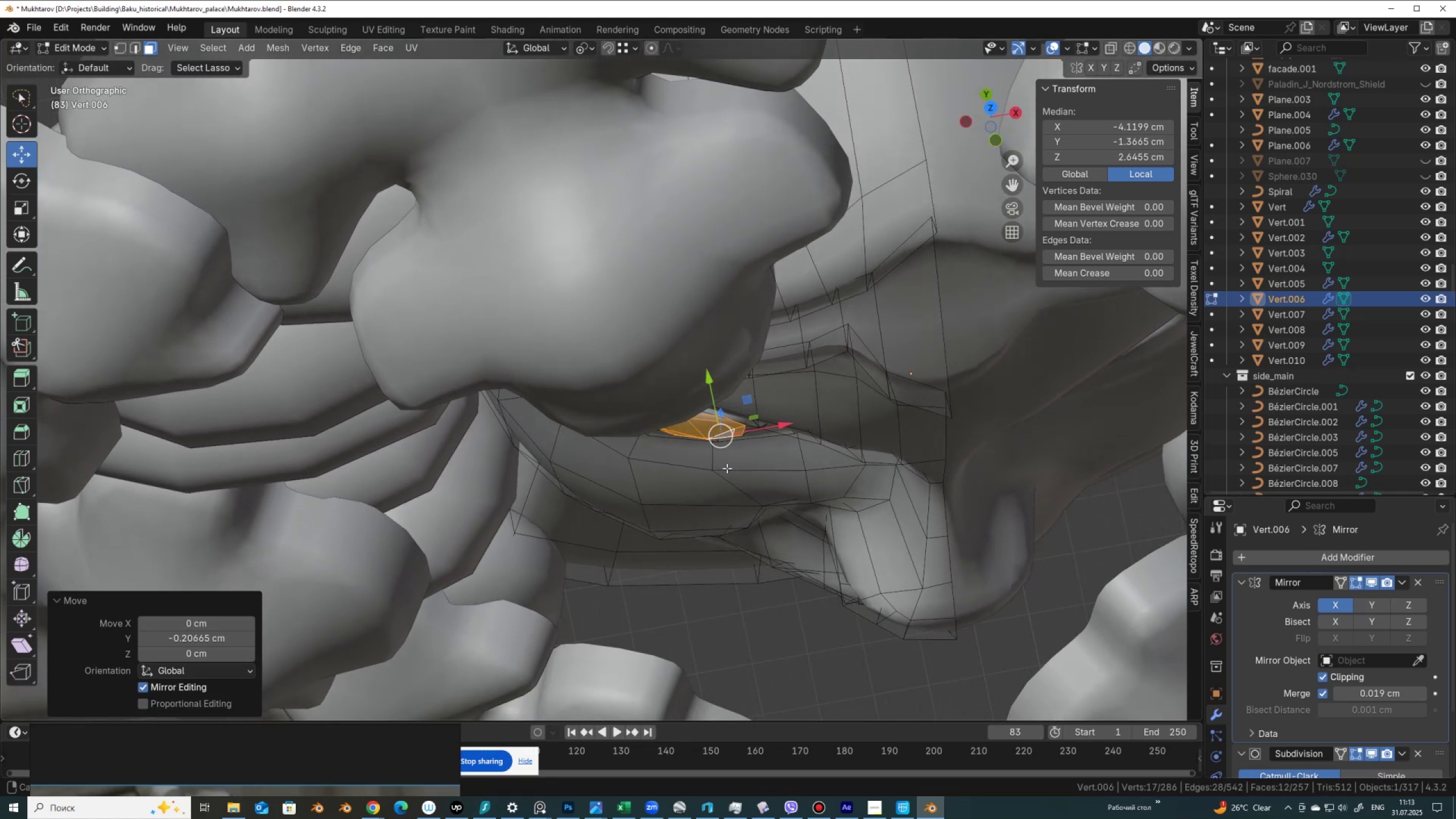 
hold_key(key=AltLeft, duration=0.52)
 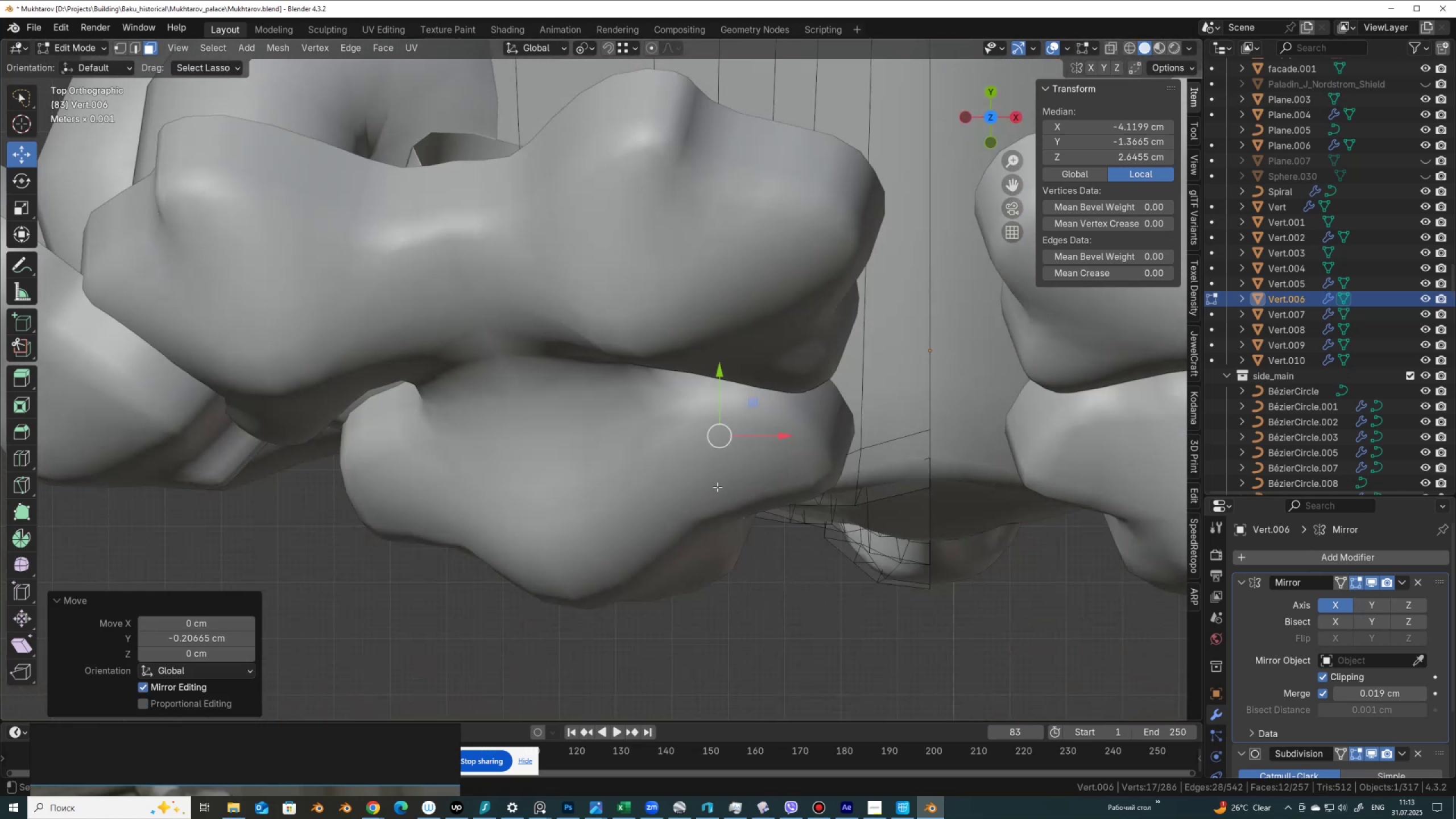 
key(Alt+AltLeft)
 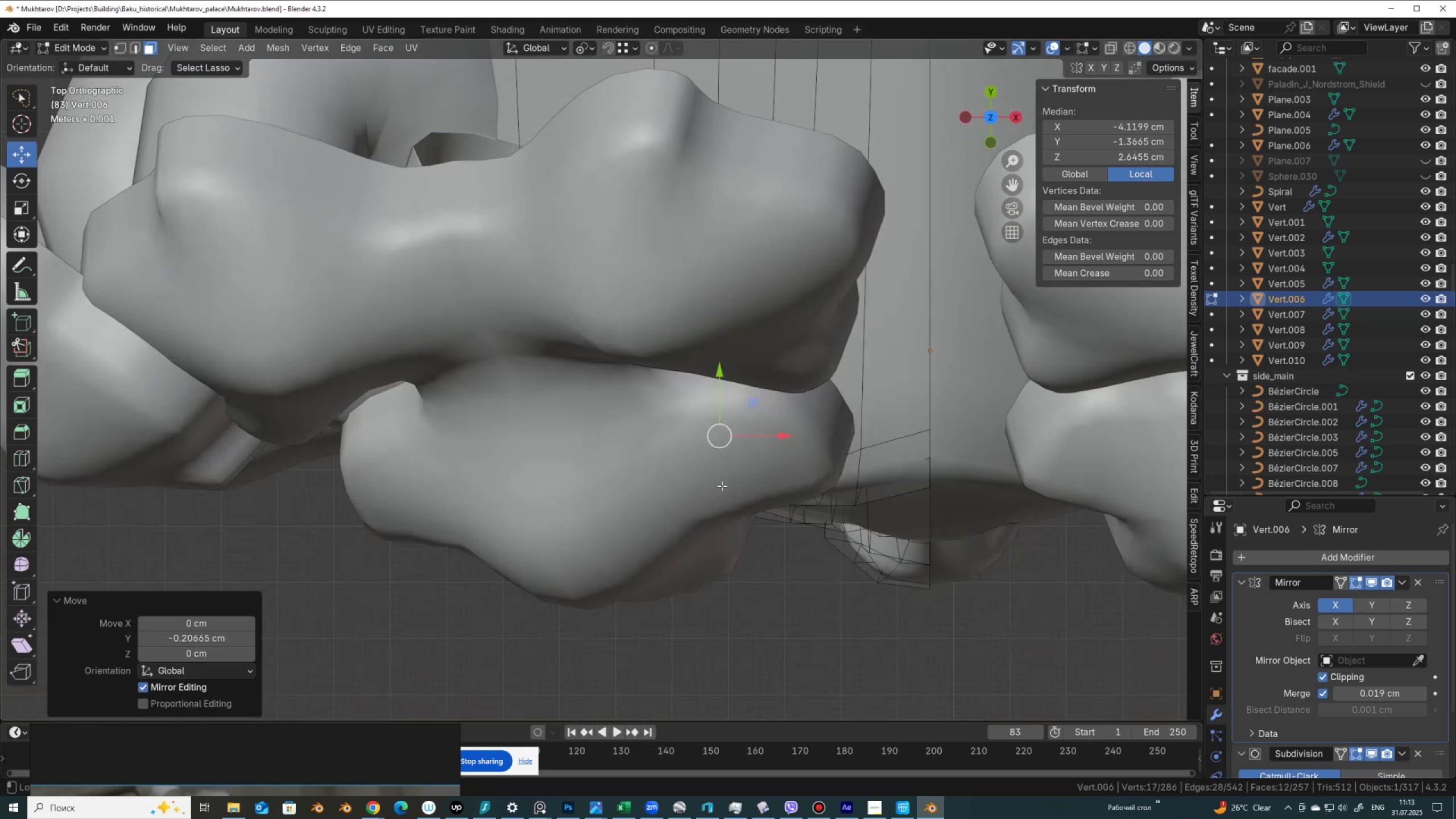 
key(Alt+Z)
 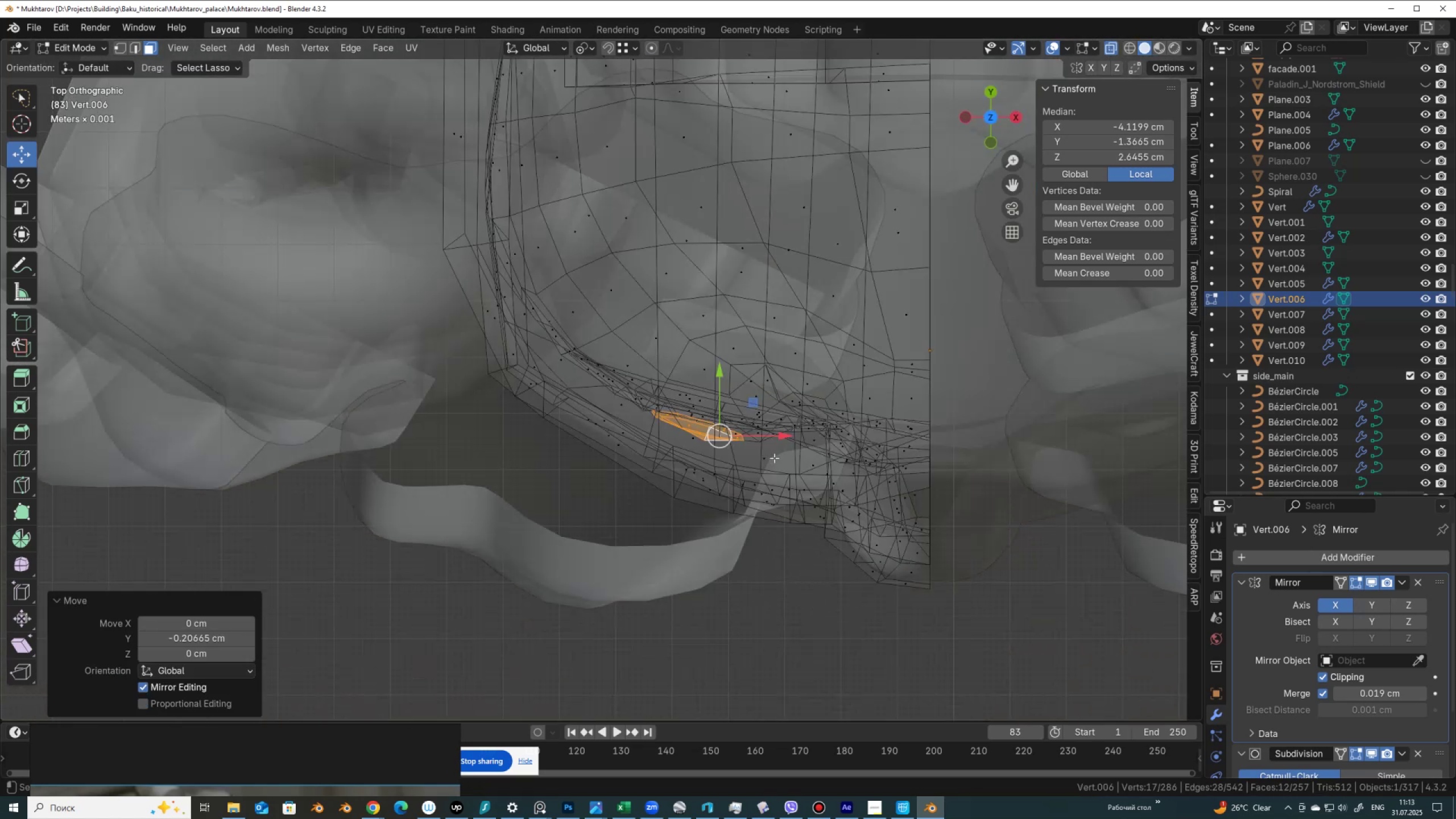 
key(R)
 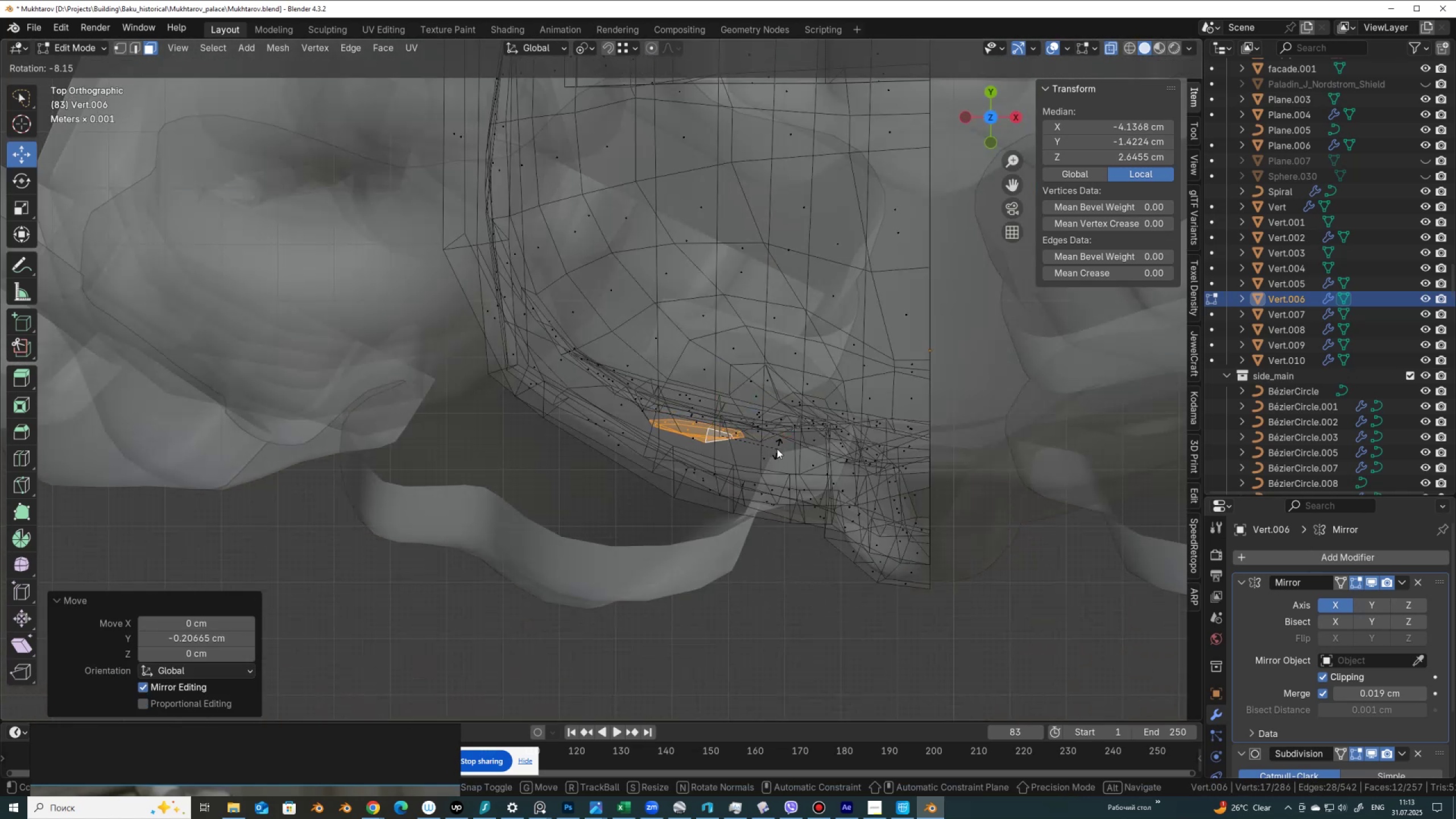 
left_click([777, 448])
 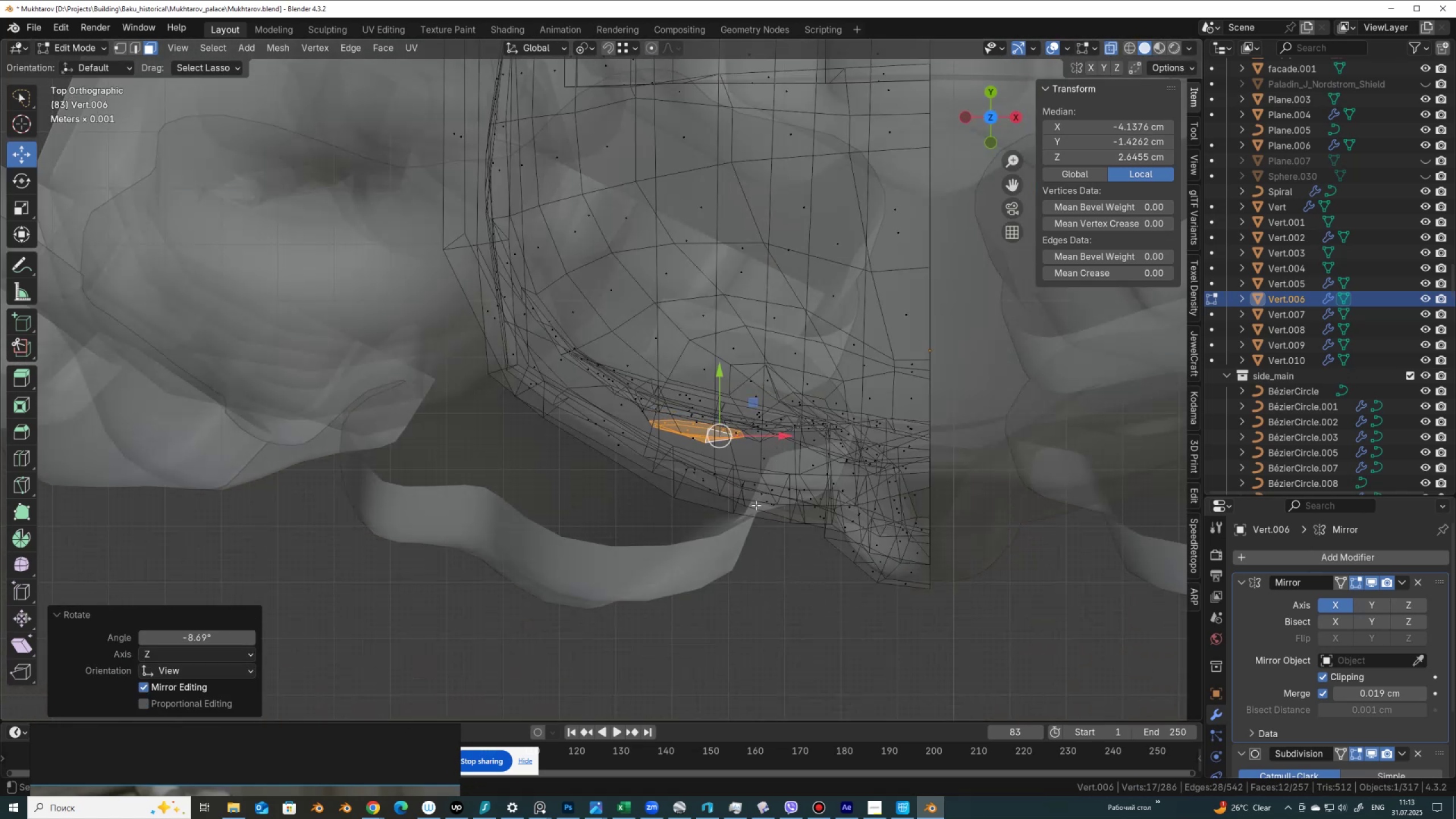 
key(Alt+AltLeft)
 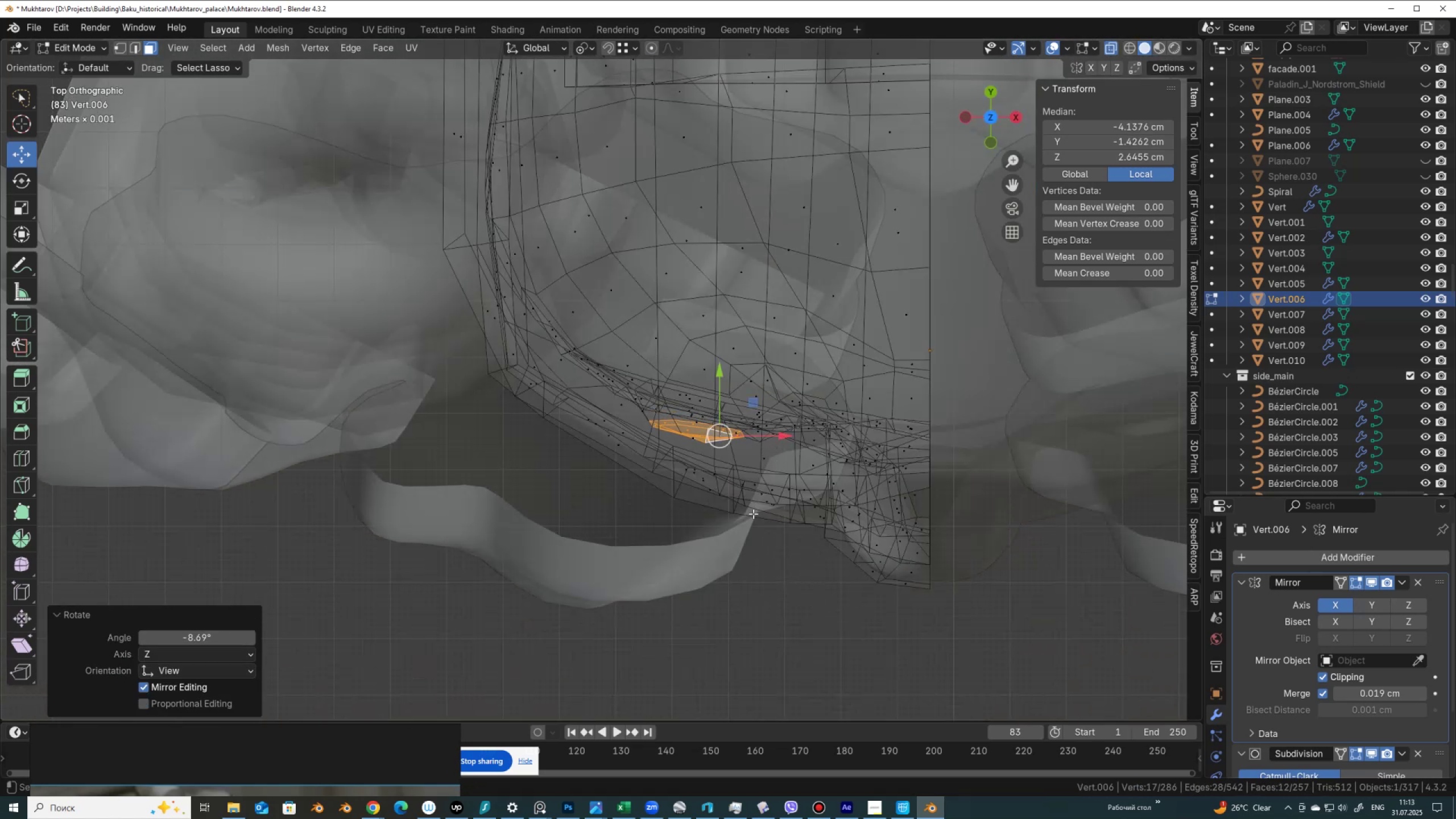 
key(Alt+Z)
 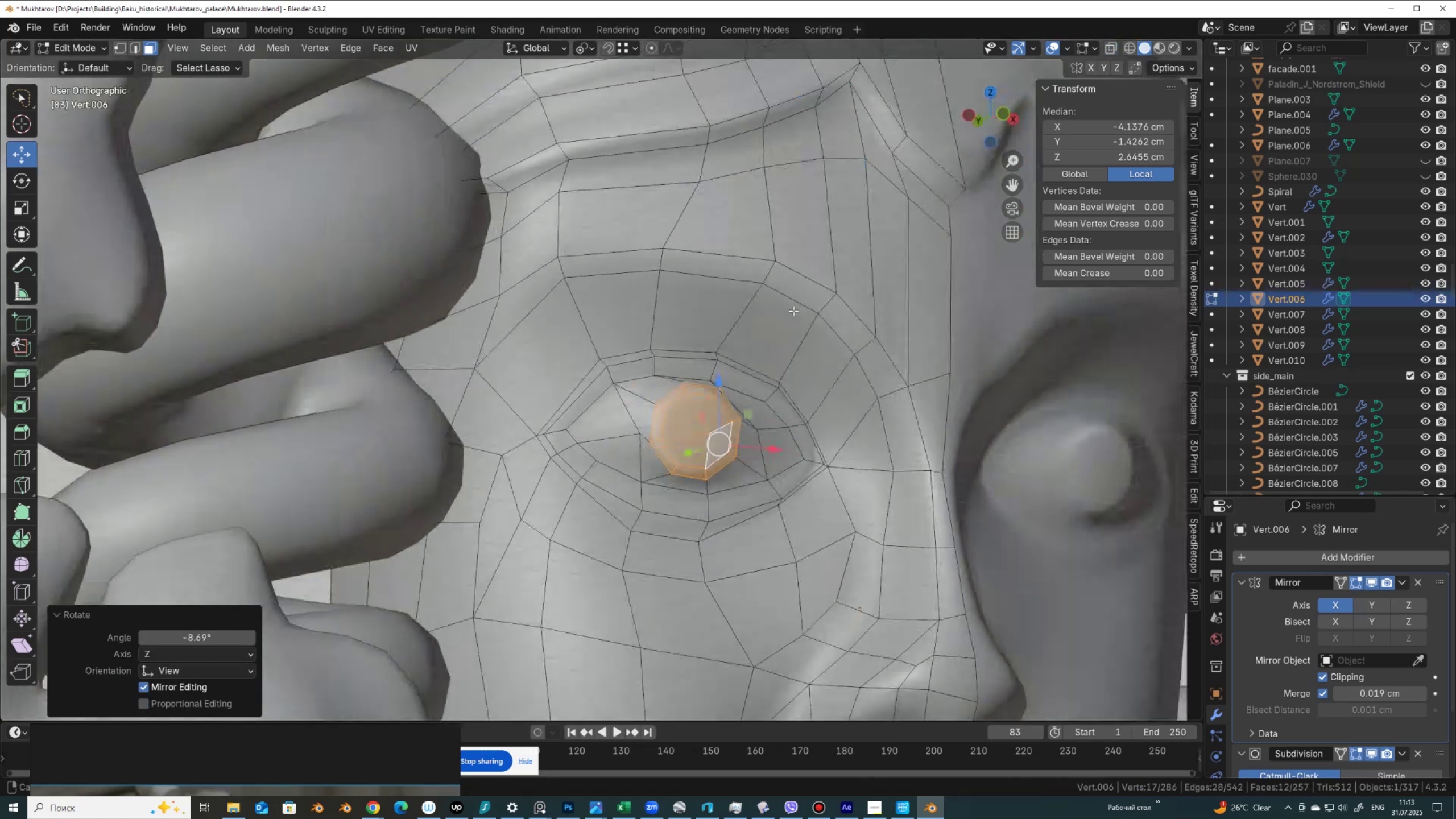 
scroll: coordinate [757, 413], scroll_direction: up, amount: 3.0
 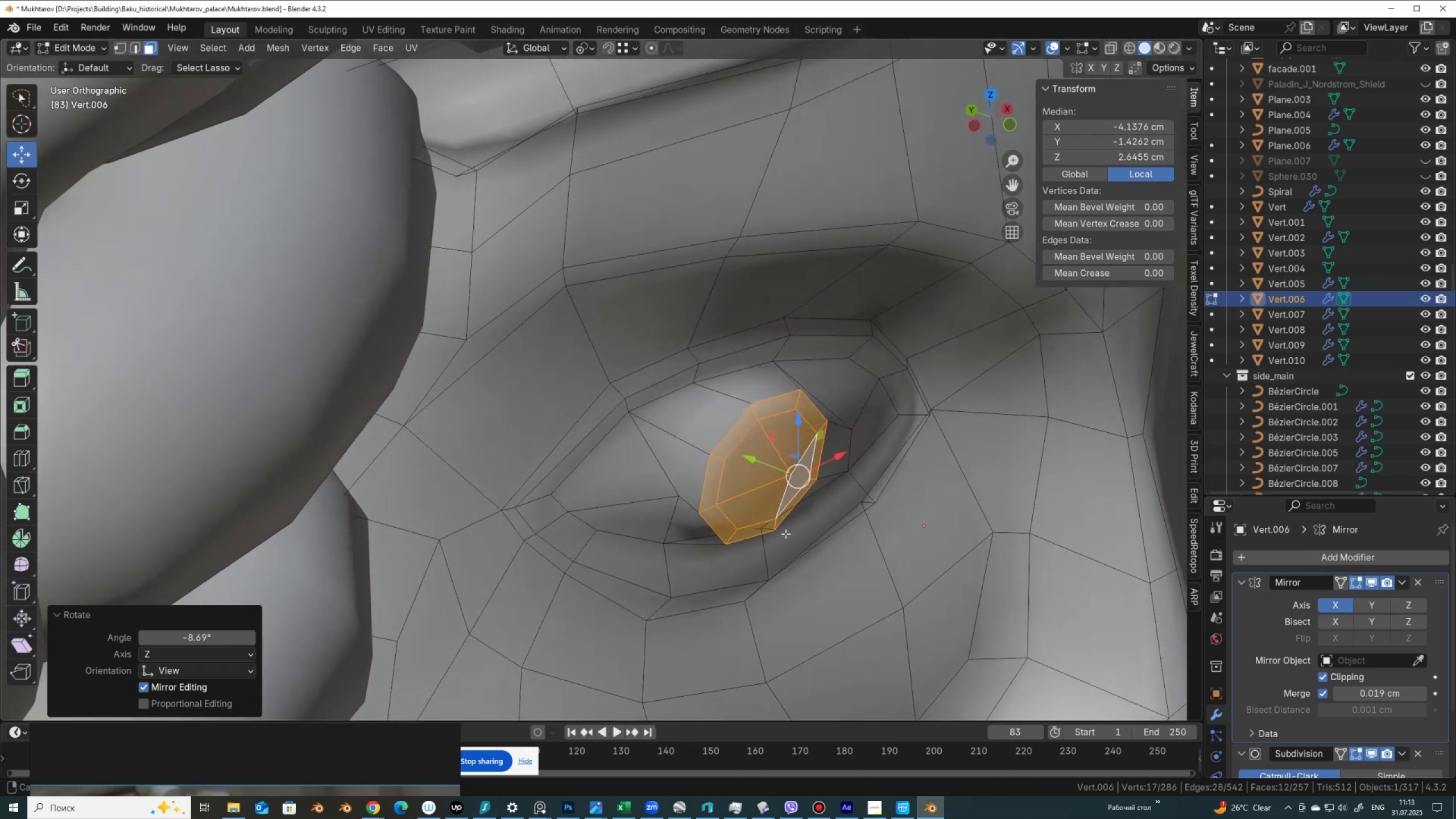 
left_click_drag(start_coordinate=[766, 457], to_coordinate=[755, 454])
 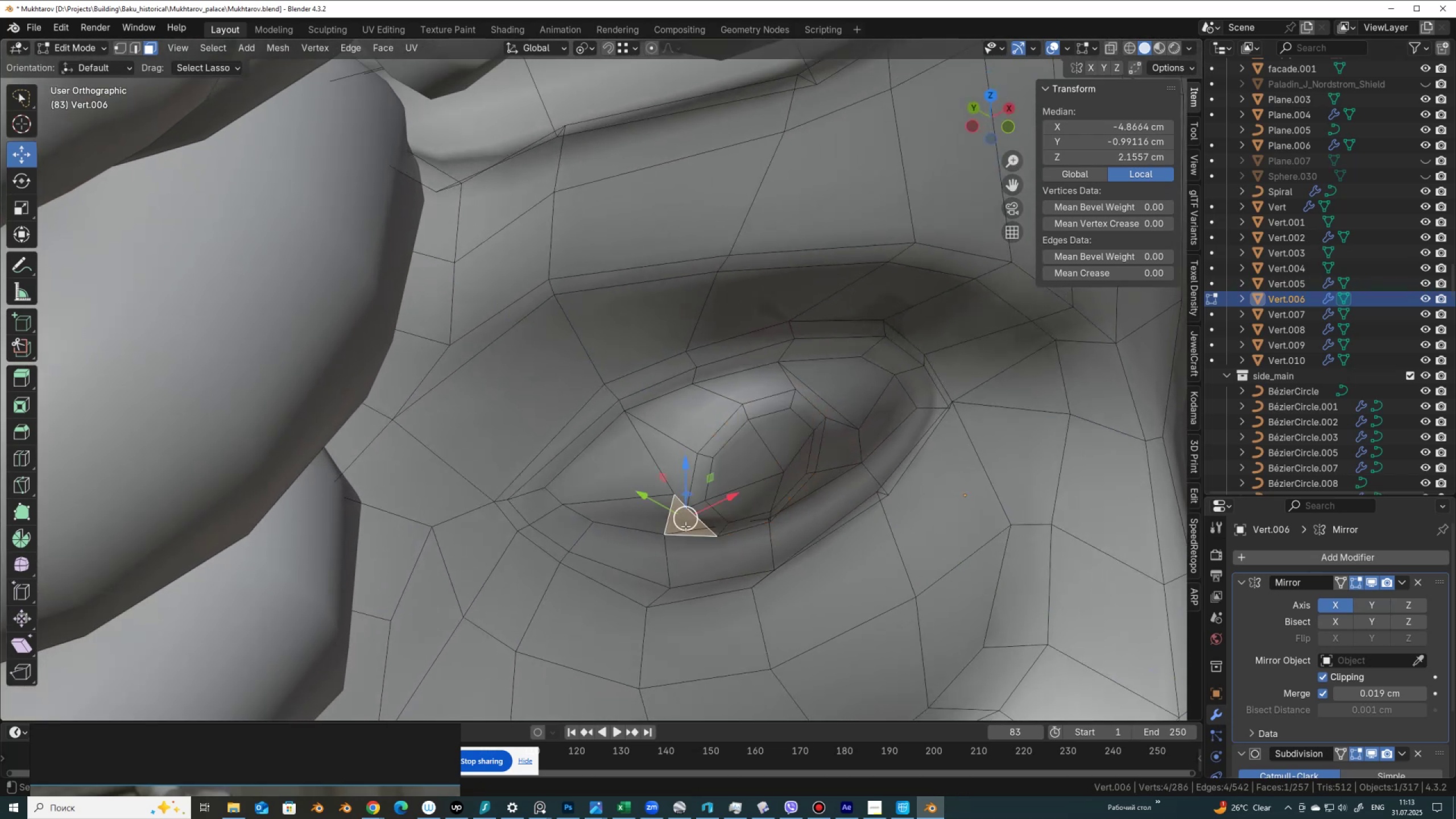 
key(1)
 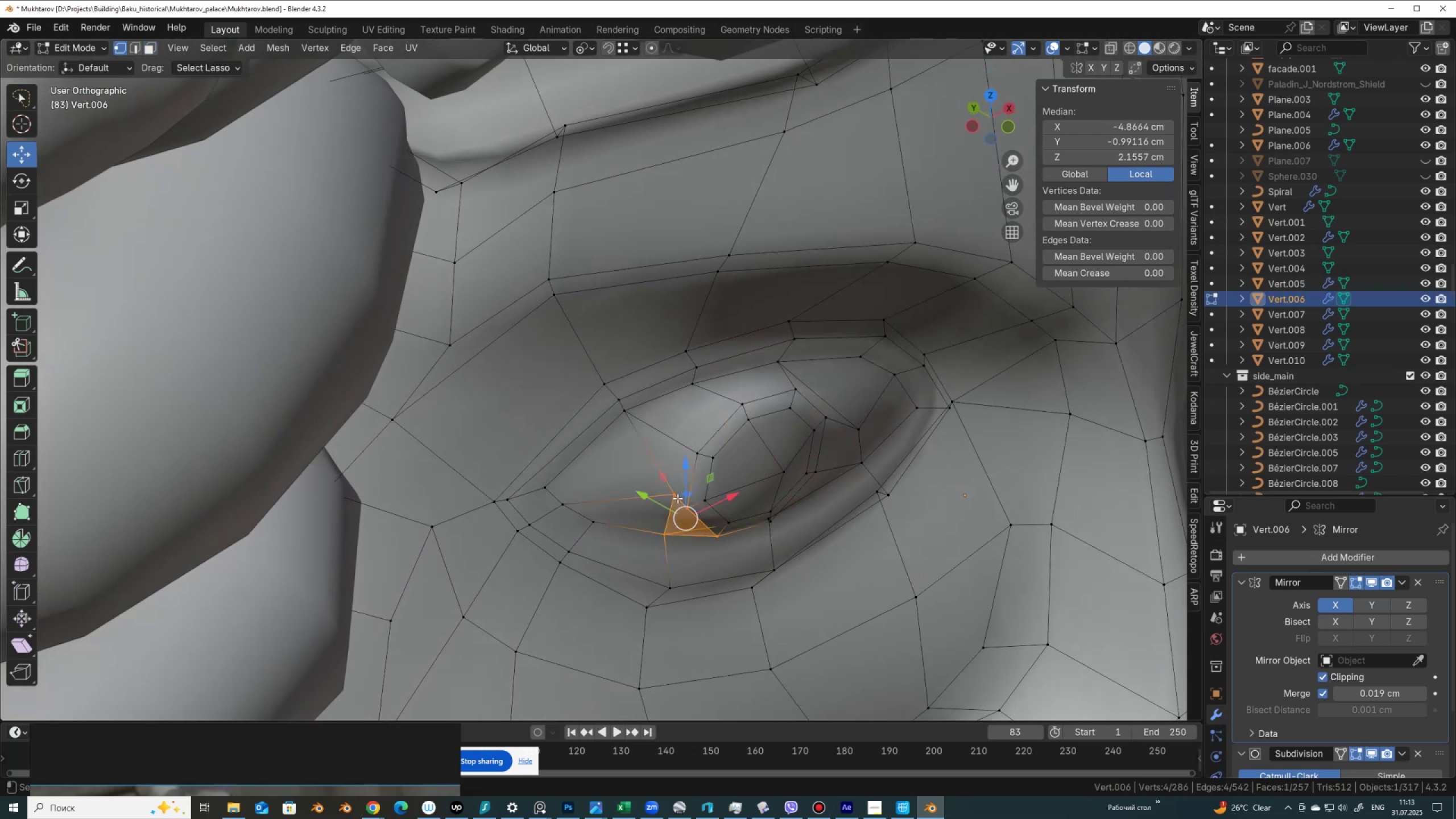 
left_click([677, 498])
 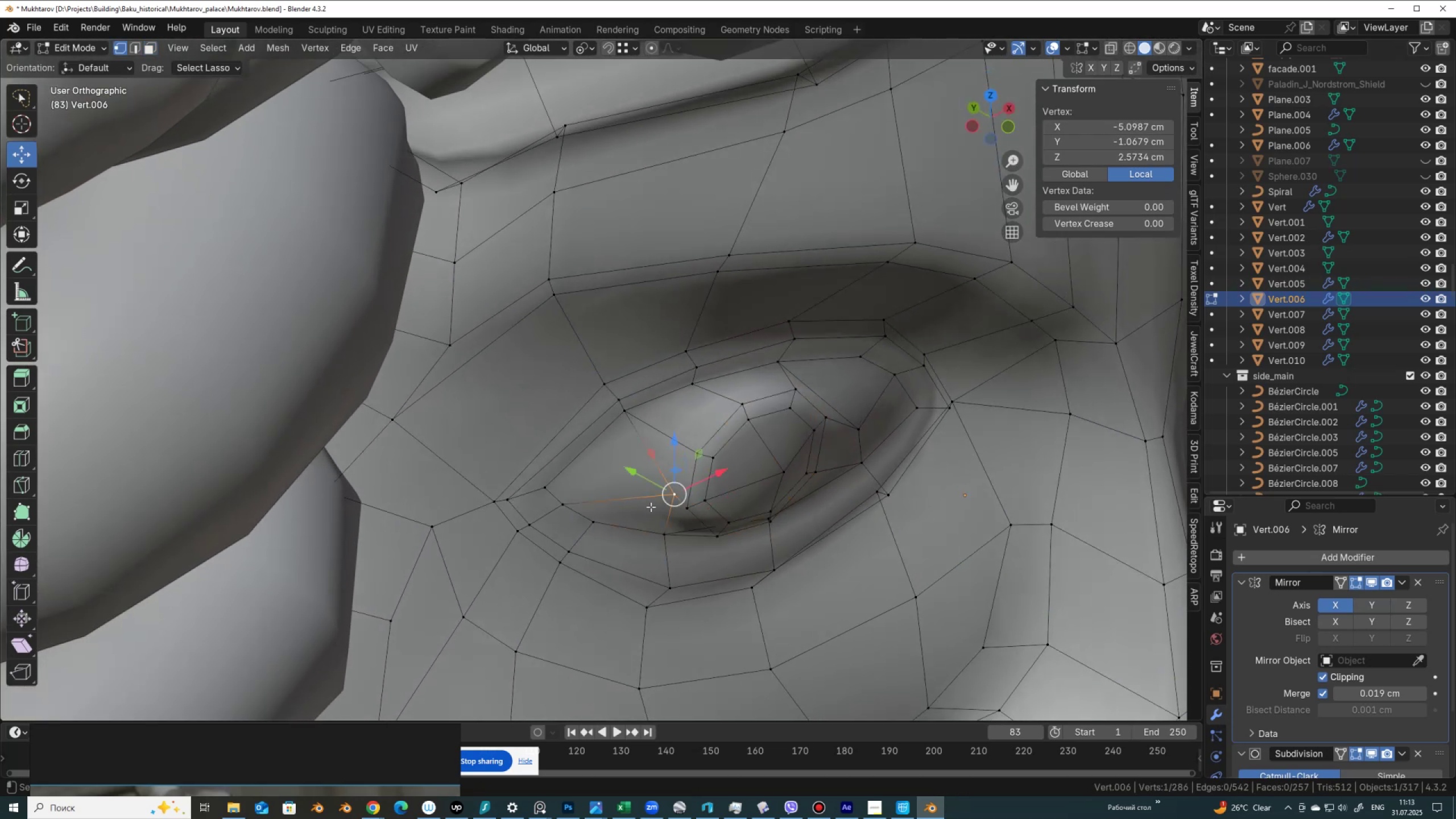 
key(2)
 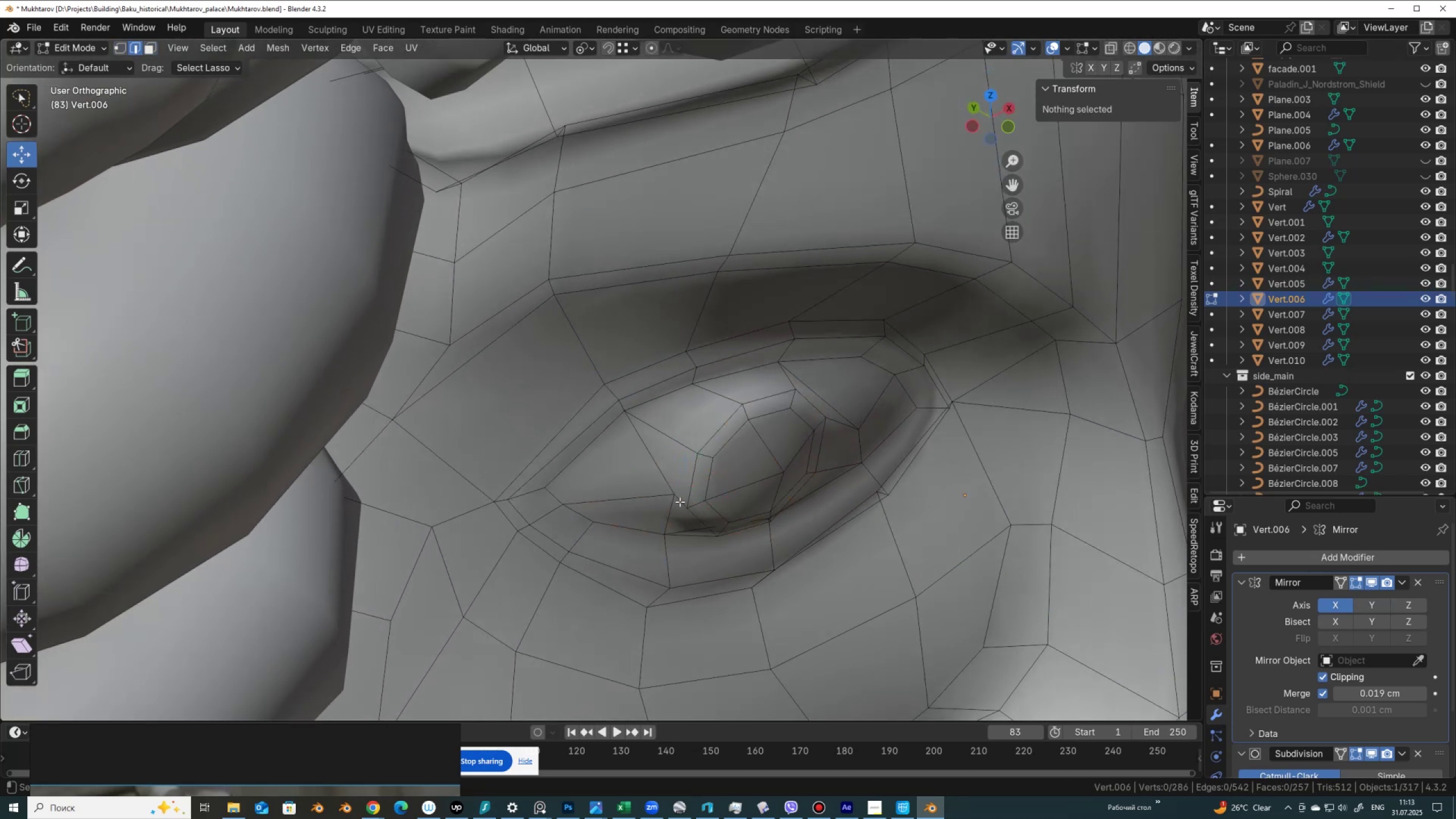 
left_click([680, 502])
 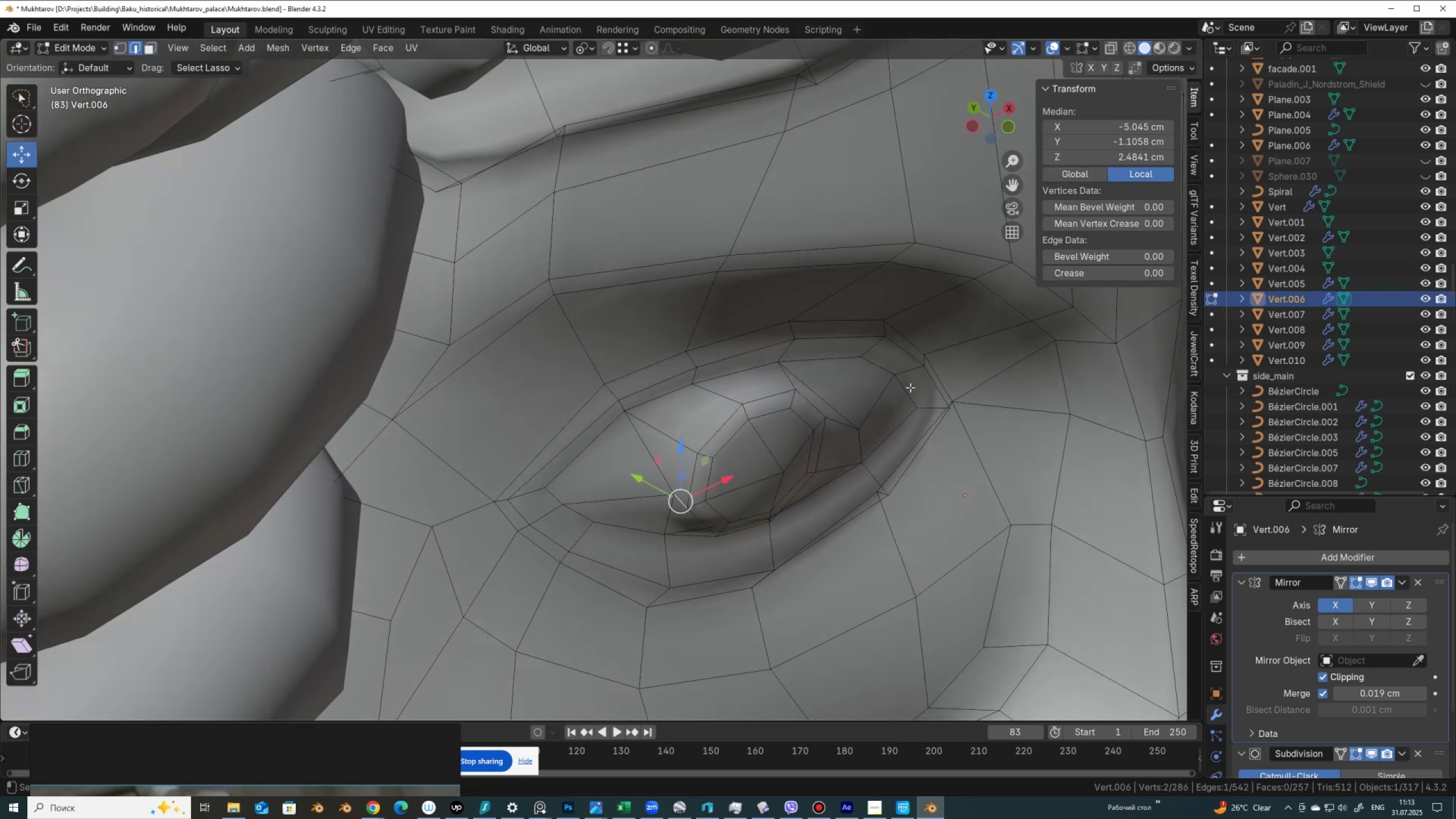 
right_click([910, 387])
 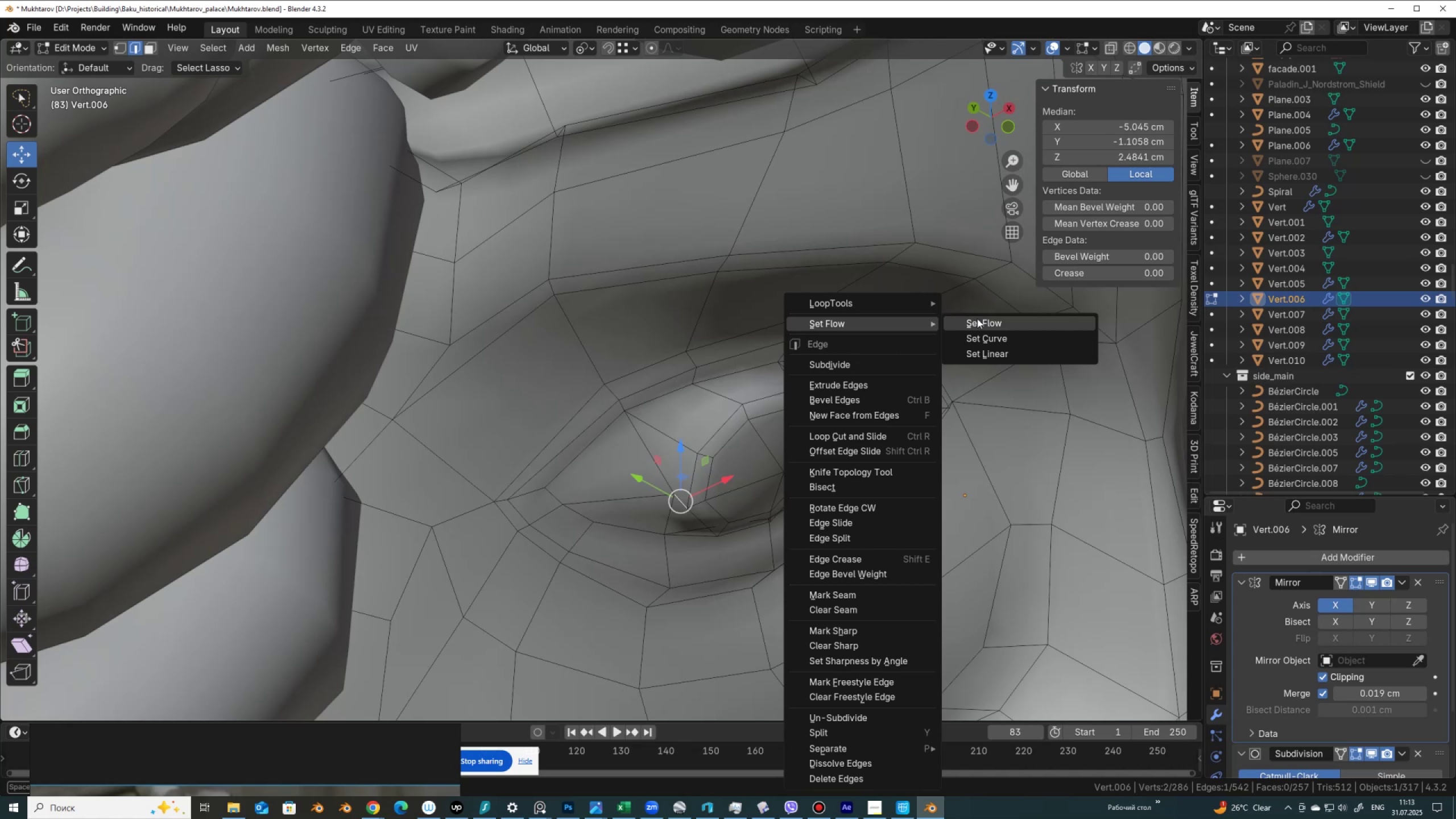 
left_click([975, 325])
 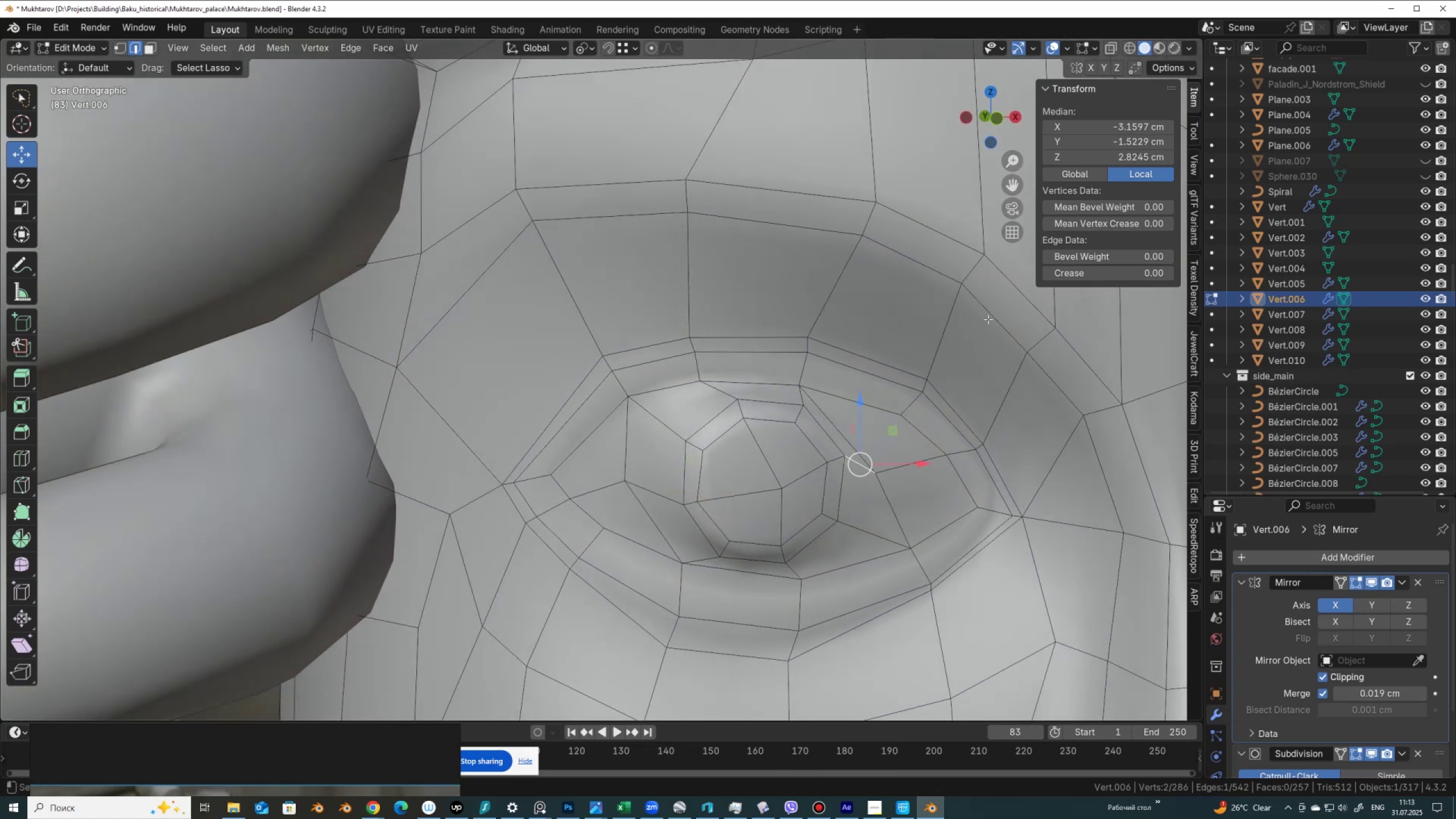 
left_click([1032, 315])
 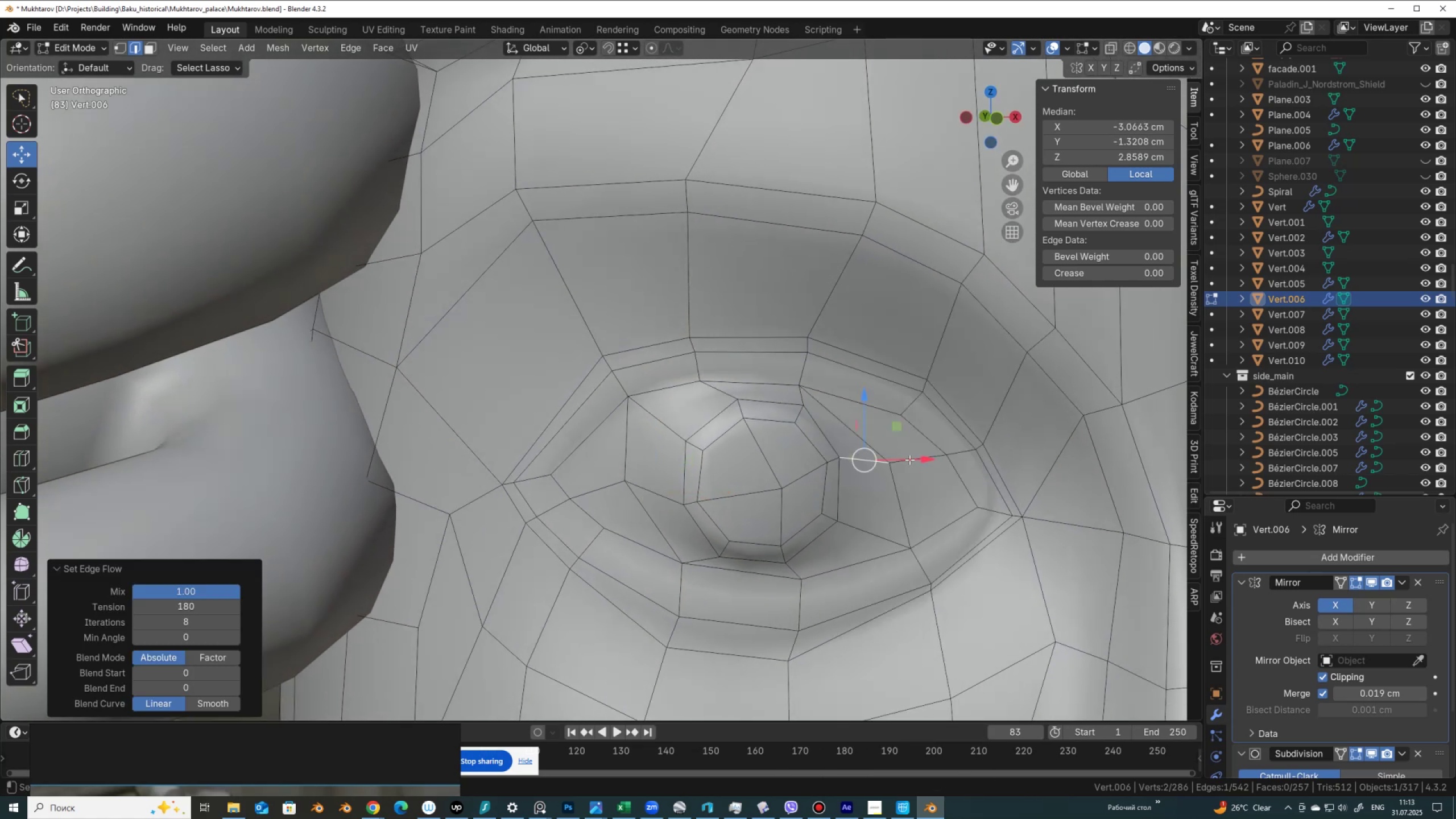 
scroll: coordinate [908, 460], scroll_direction: down, amount: 1.0
 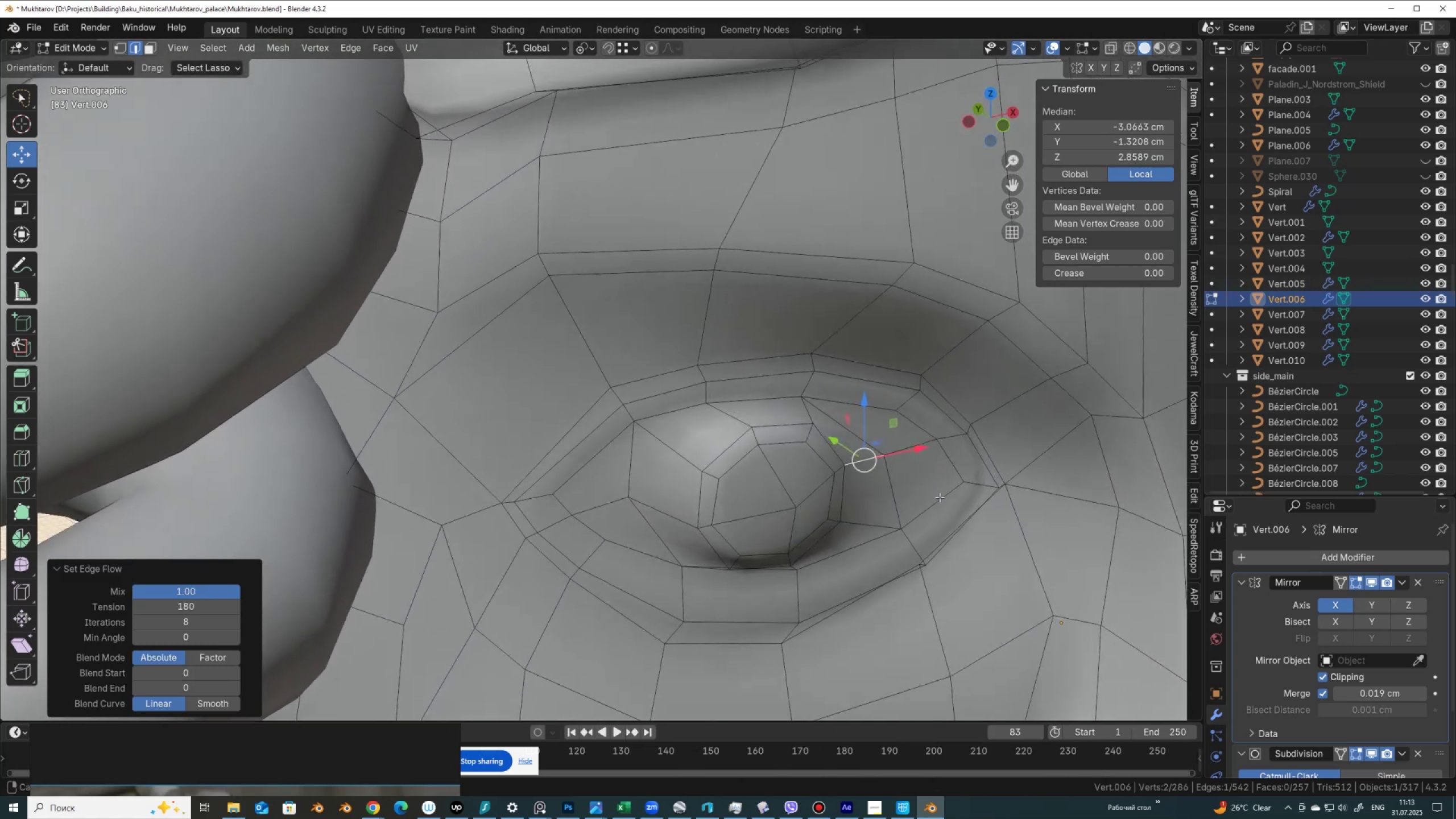 
key(Tab)
 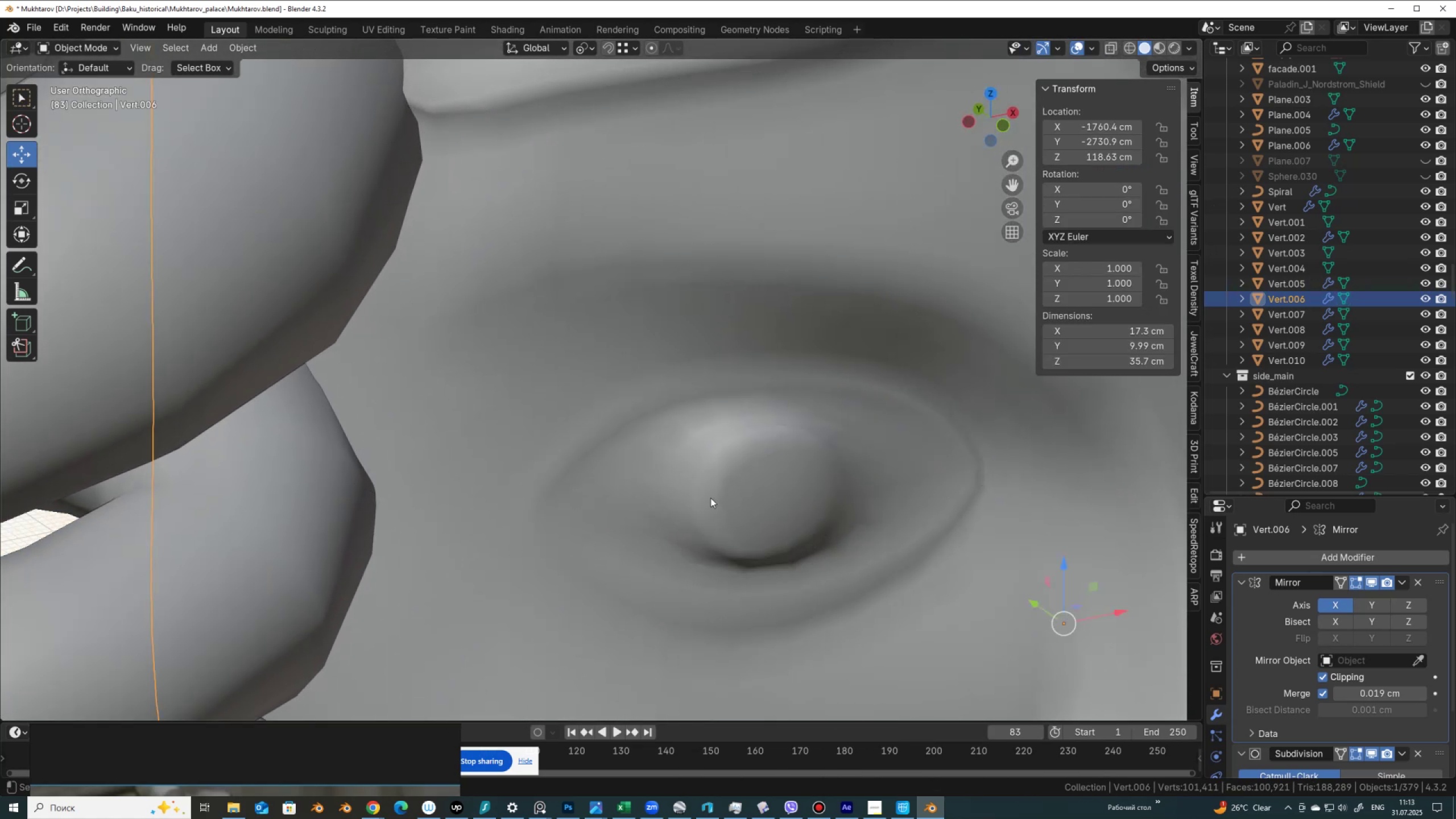 
scroll: coordinate [693, 448], scroll_direction: down, amount: 8.0
 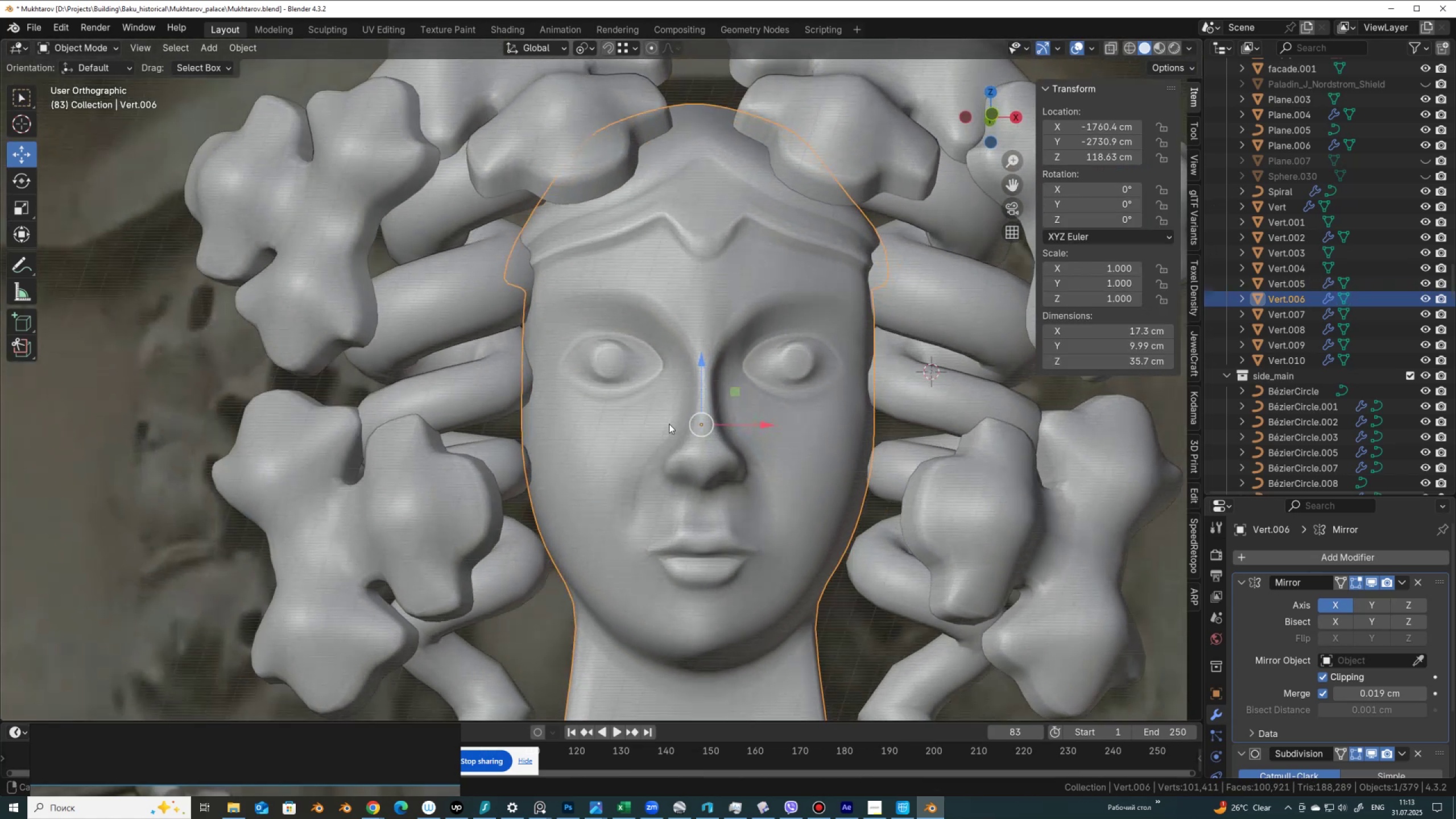 
scroll: coordinate [646, 380], scroll_direction: up, amount: 3.0
 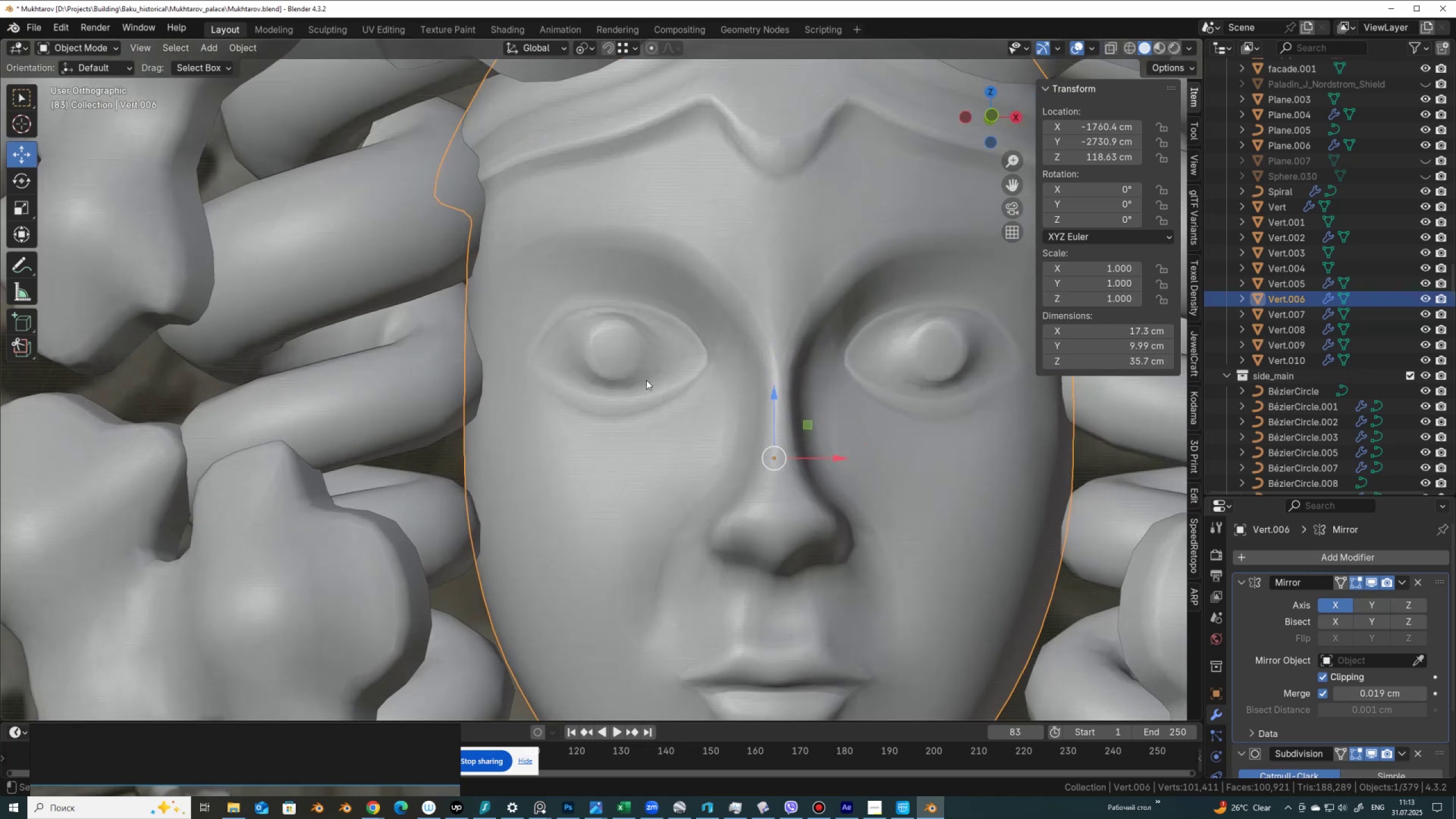 
key(Tab)
 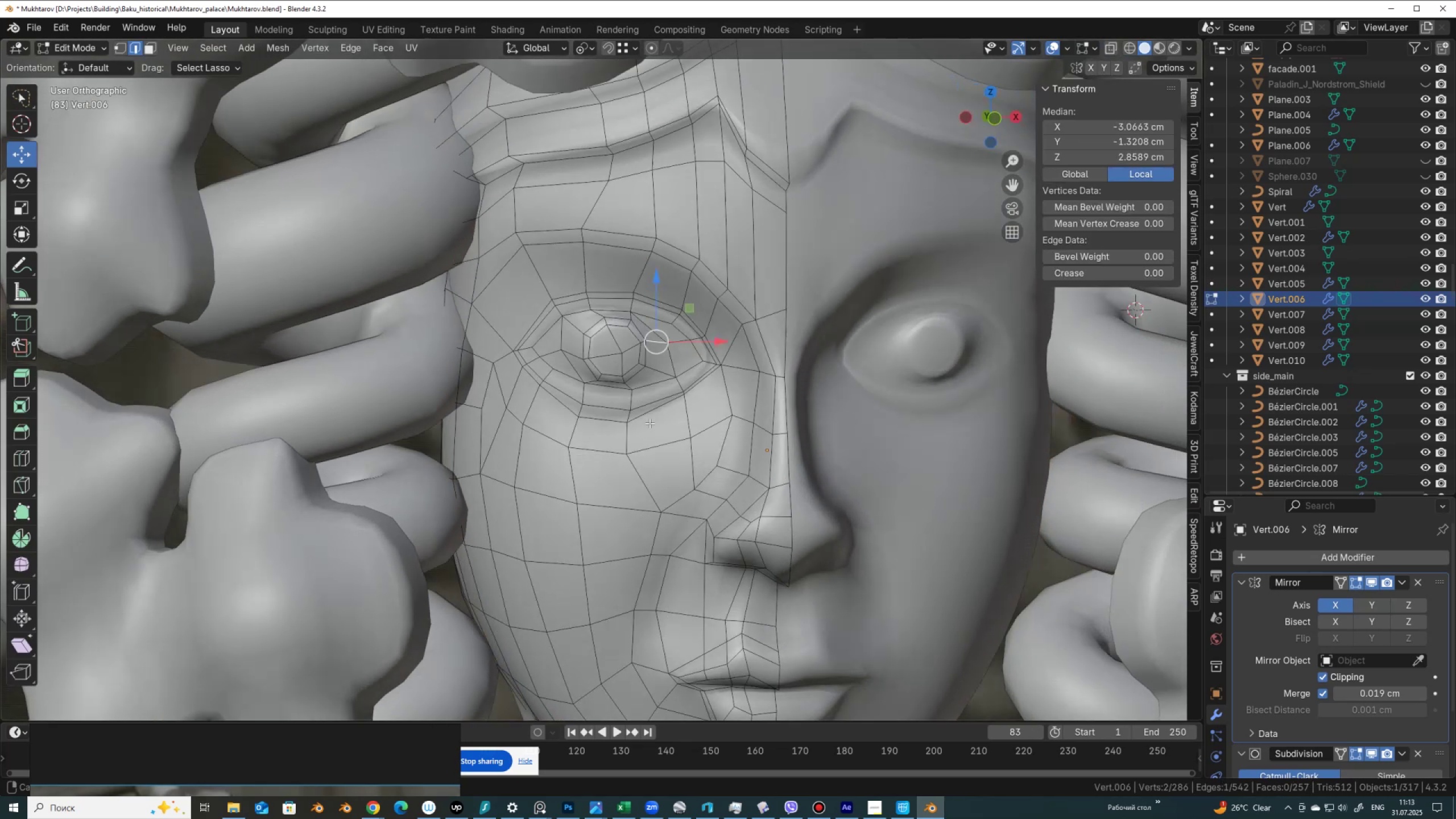 
scroll: coordinate [637, 366], scroll_direction: up, amount: 4.0
 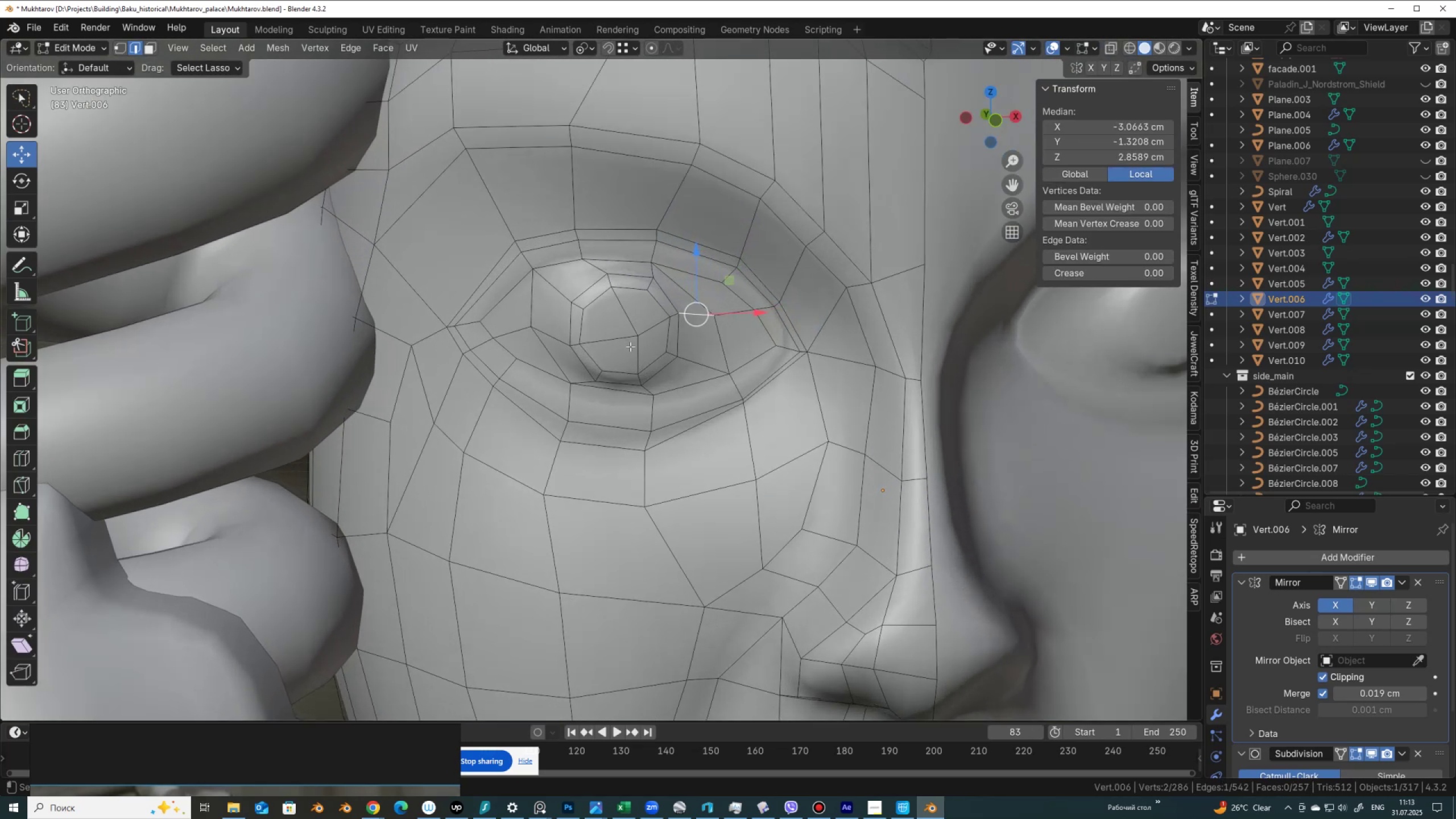 
key(1)
 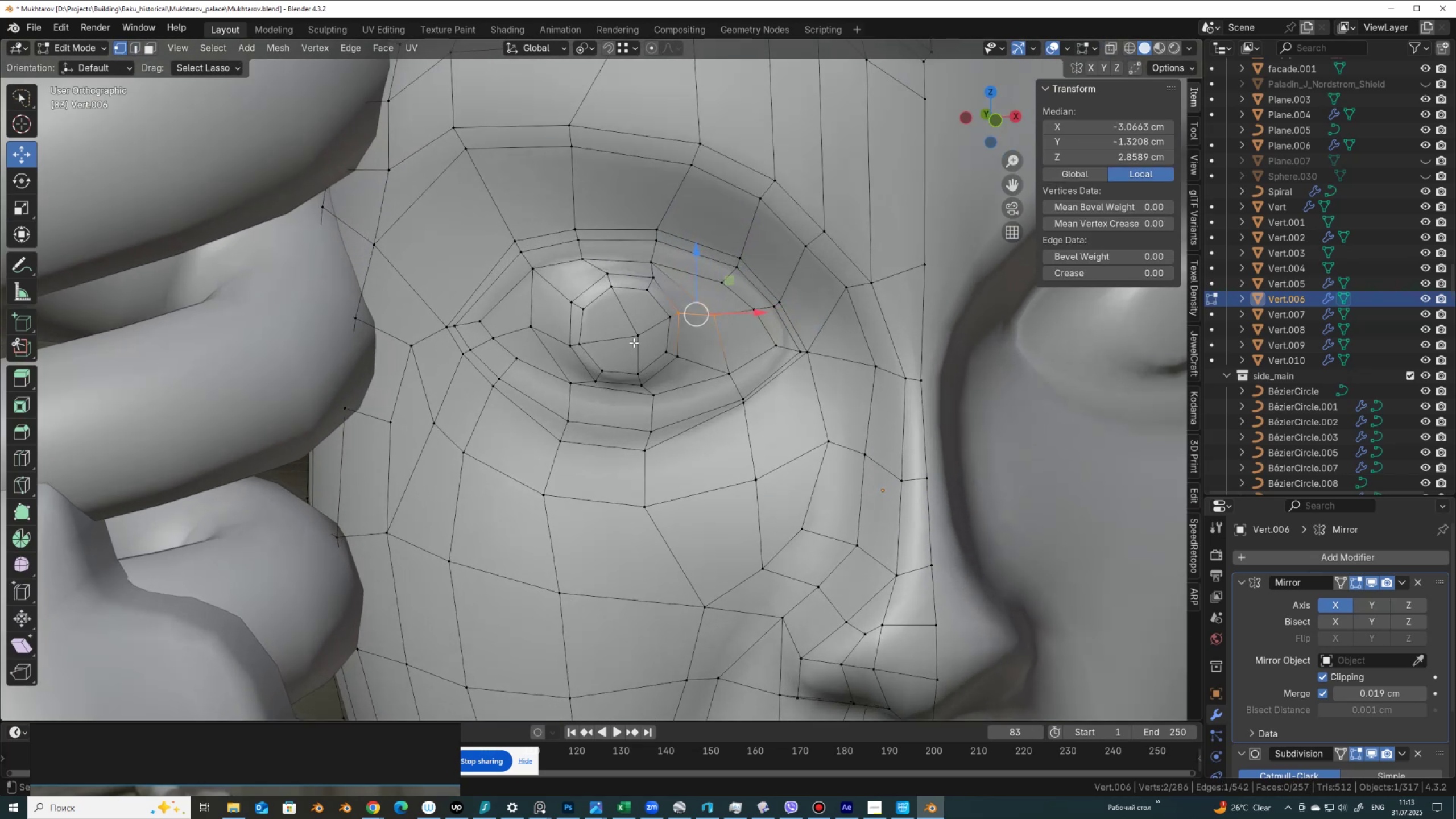 
left_click([634, 342])
 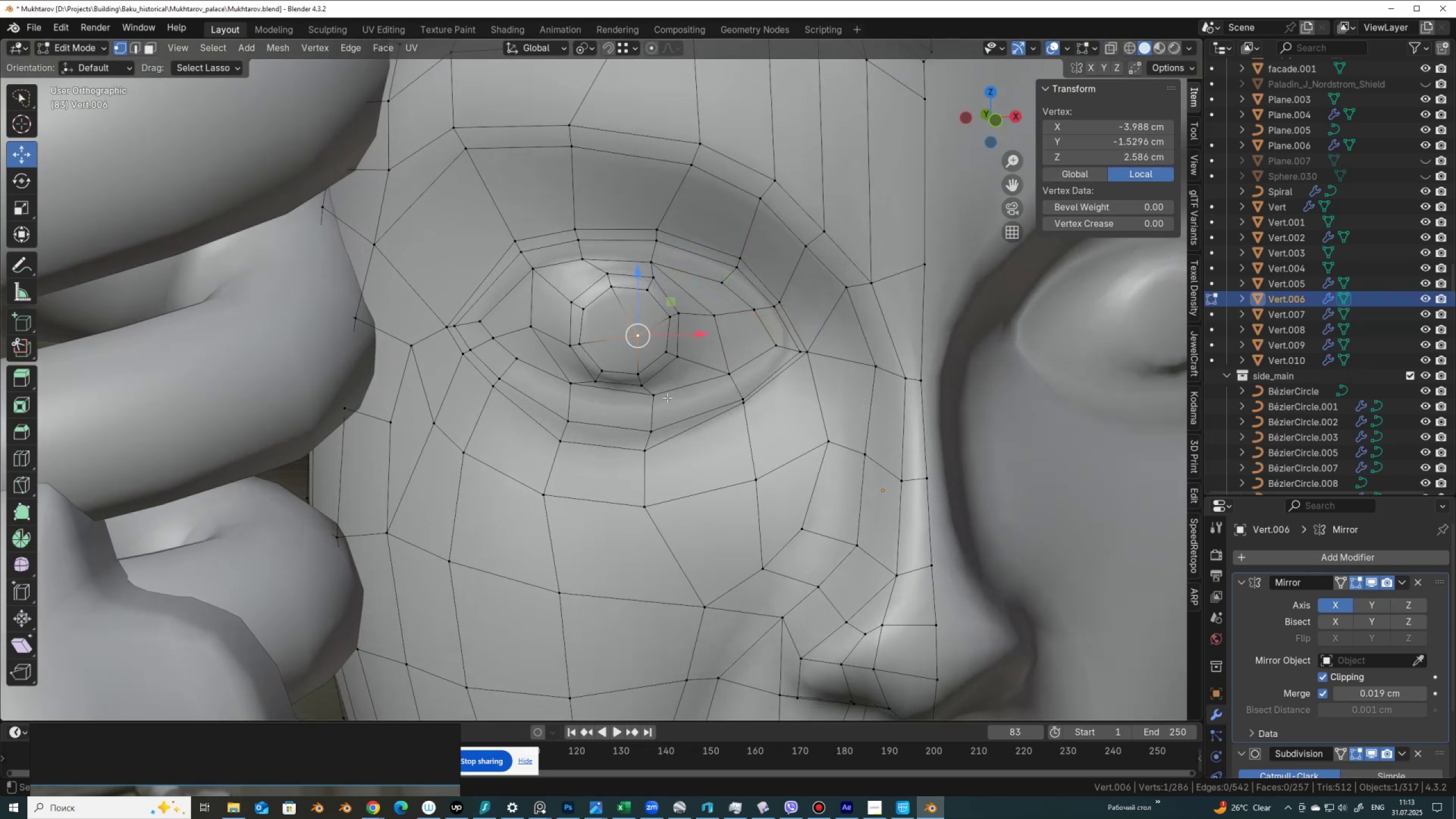 
type(gg)
 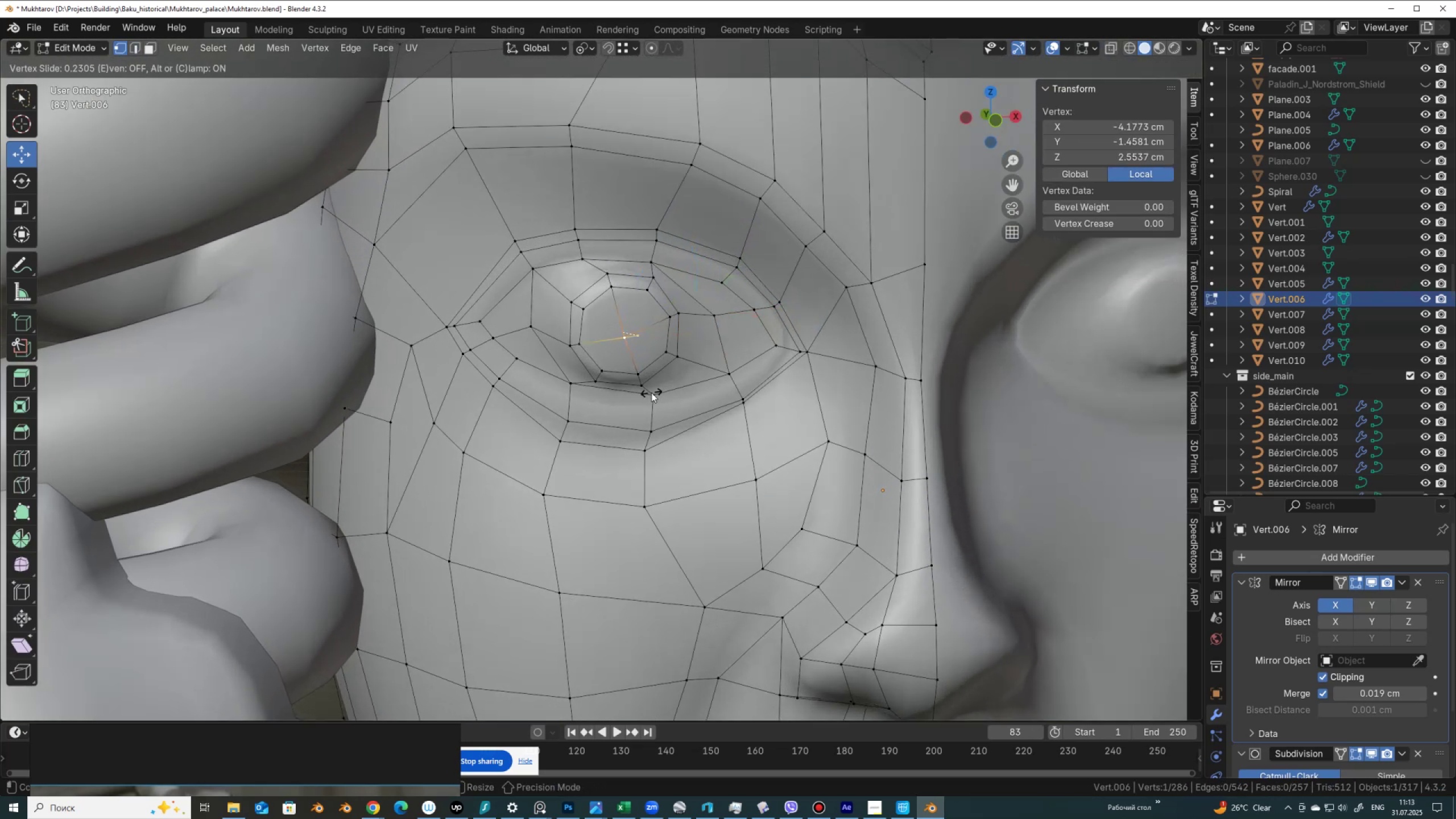 
left_click([651, 392])
 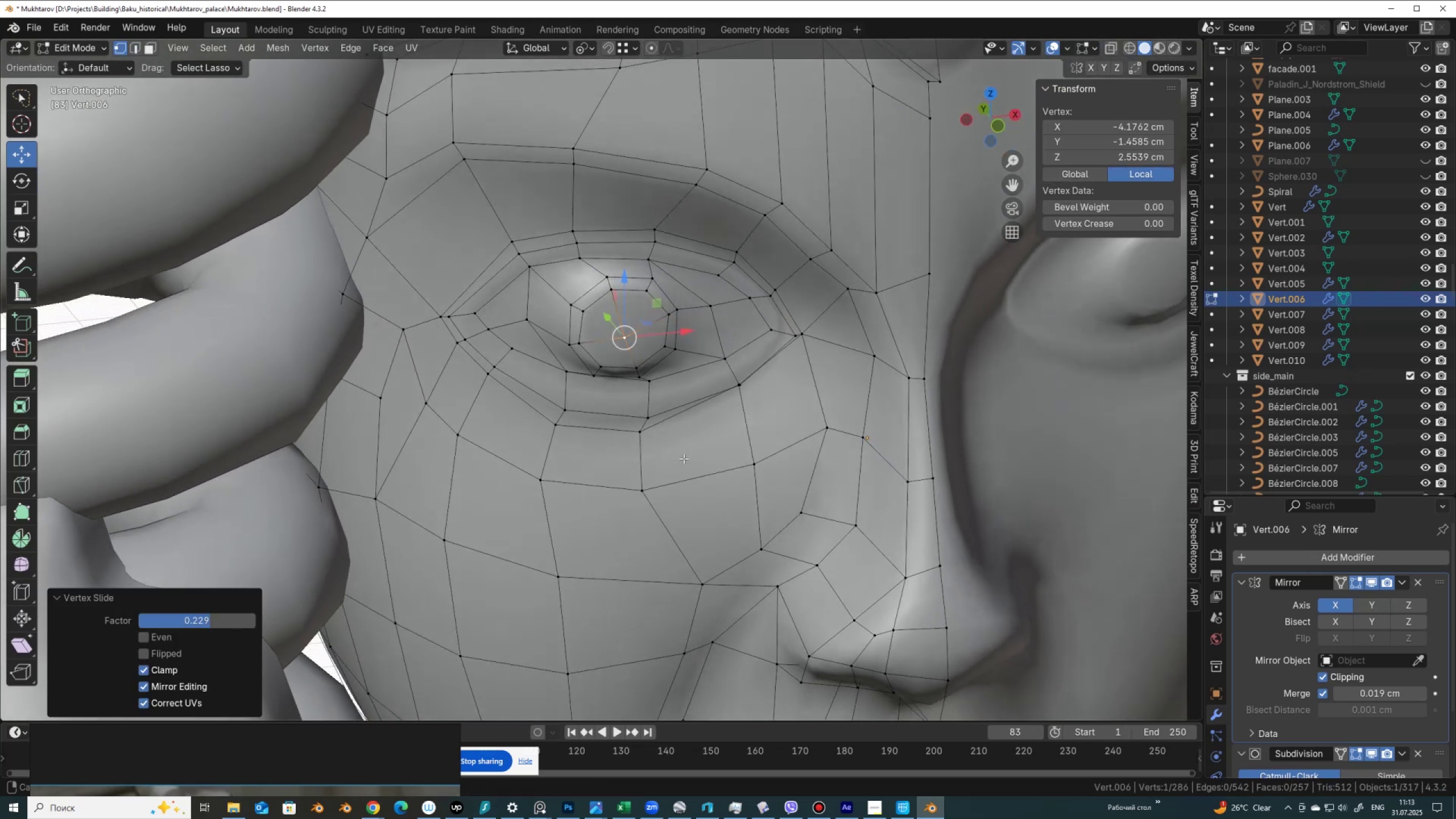 
key(NumpadAdd)
 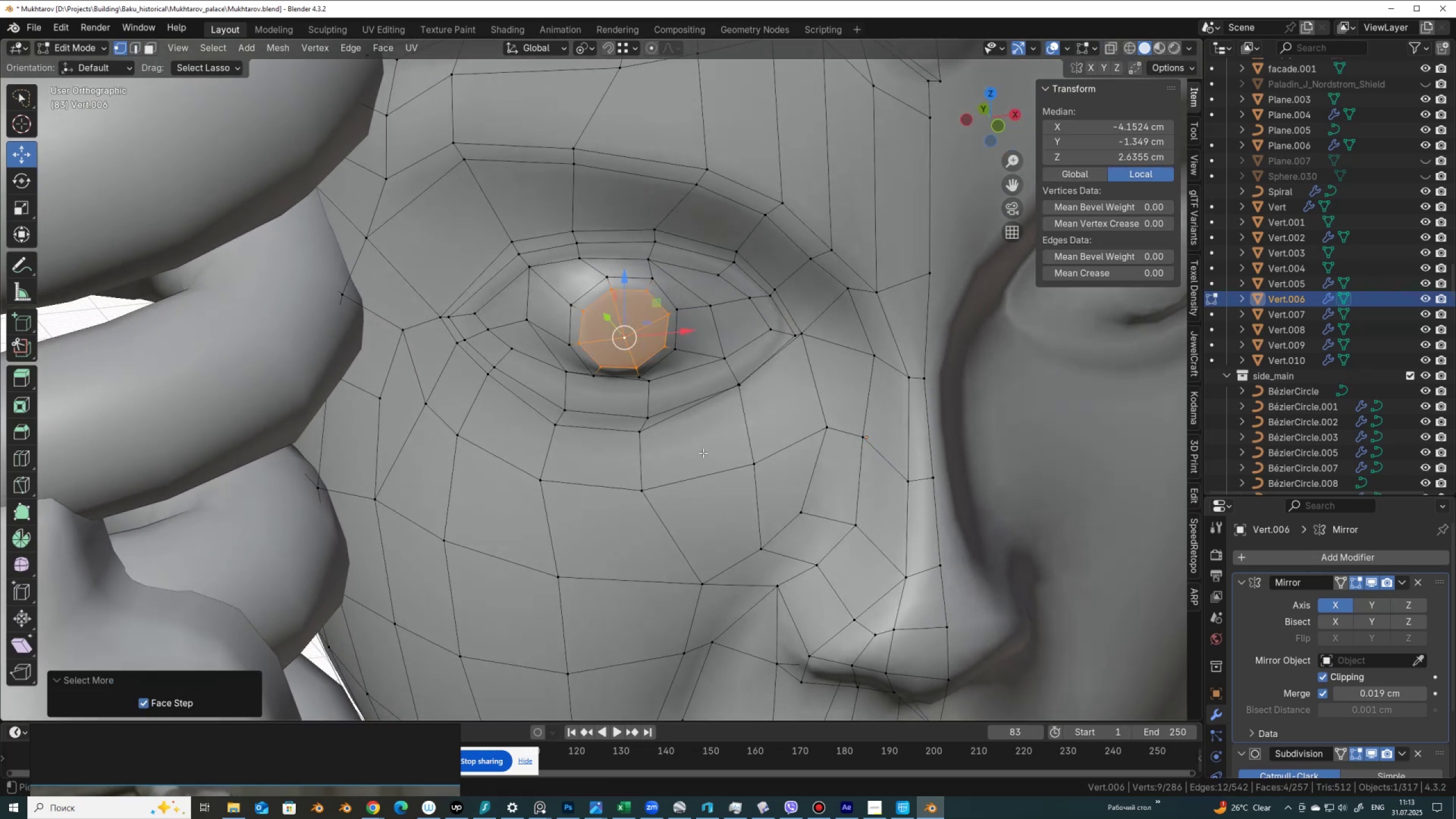 
key(Control+NumpadAdd)
 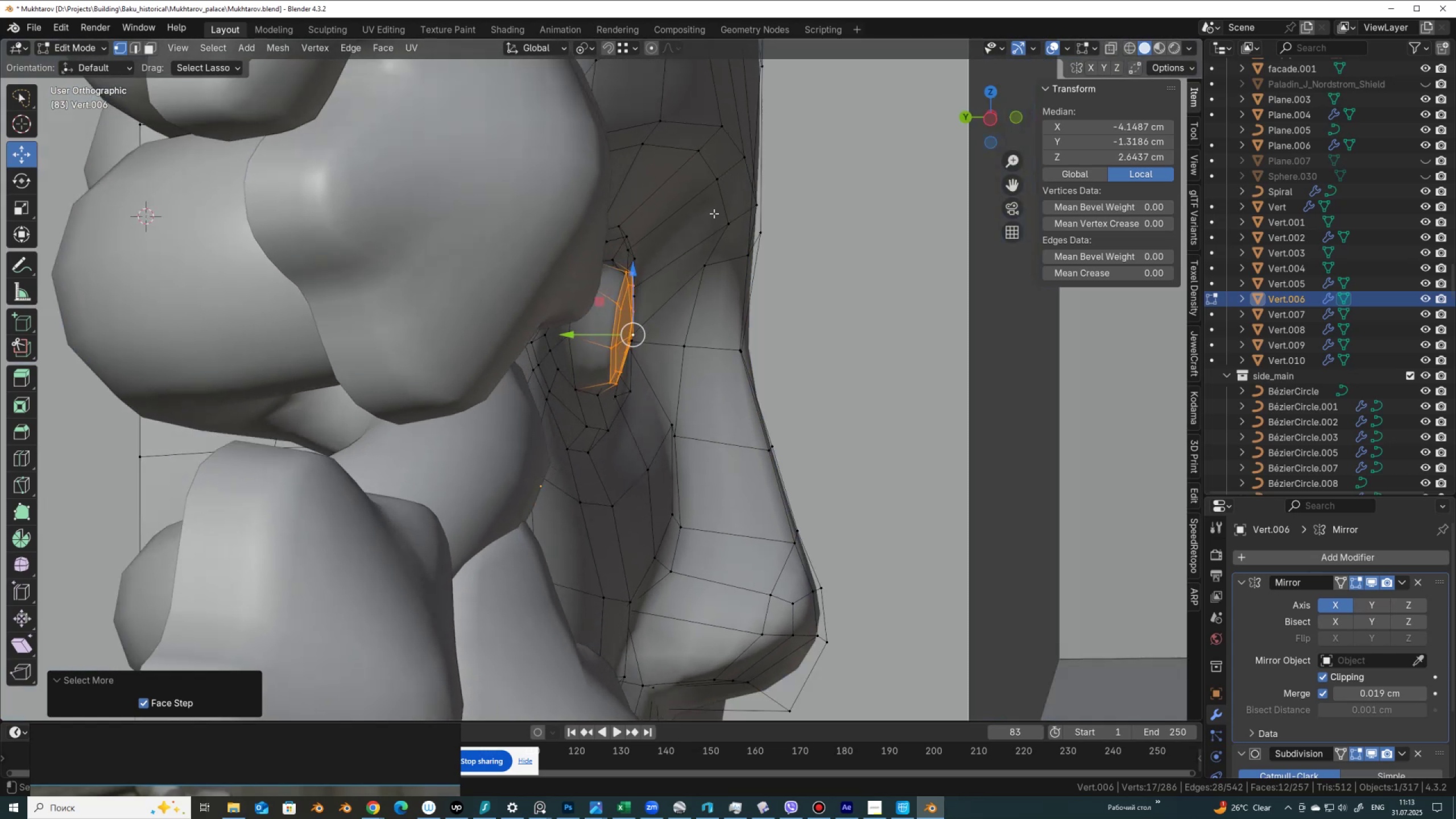 
left_click_drag(start_coordinate=[593, 334], to_coordinate=[579, 329])
 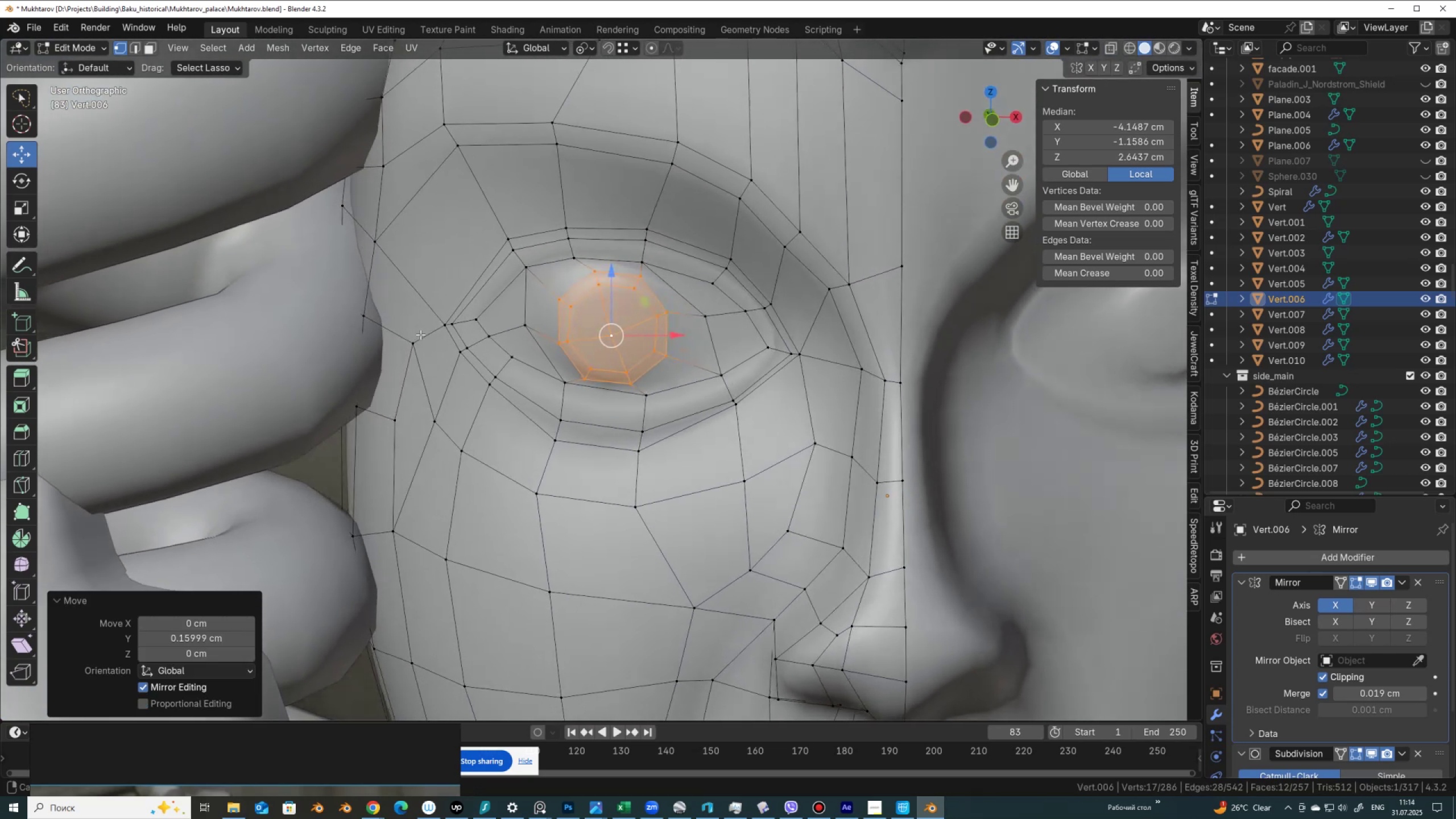 
key(Tab)
 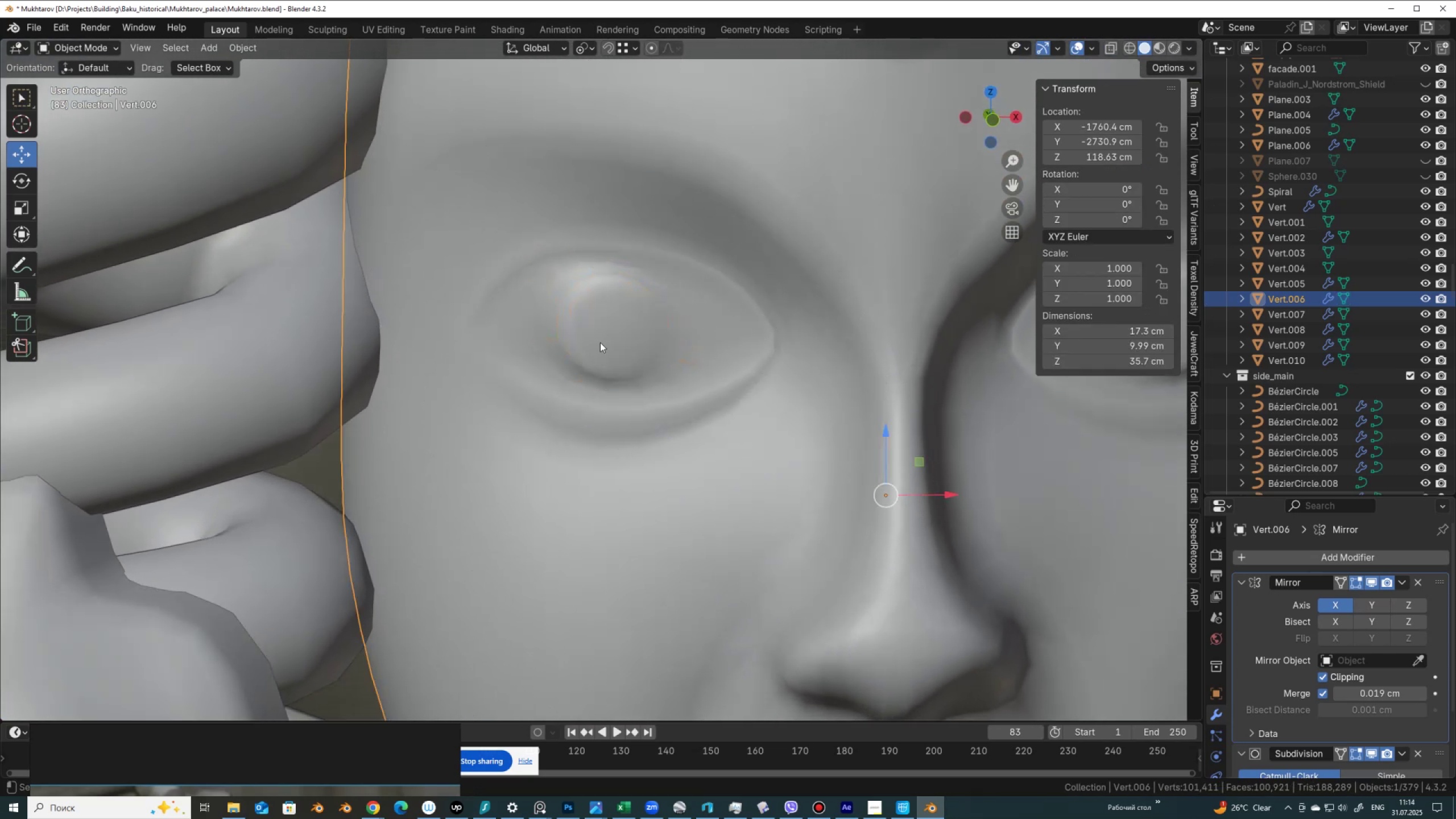 
scroll: coordinate [605, 355], scroll_direction: down, amount: 6.0
 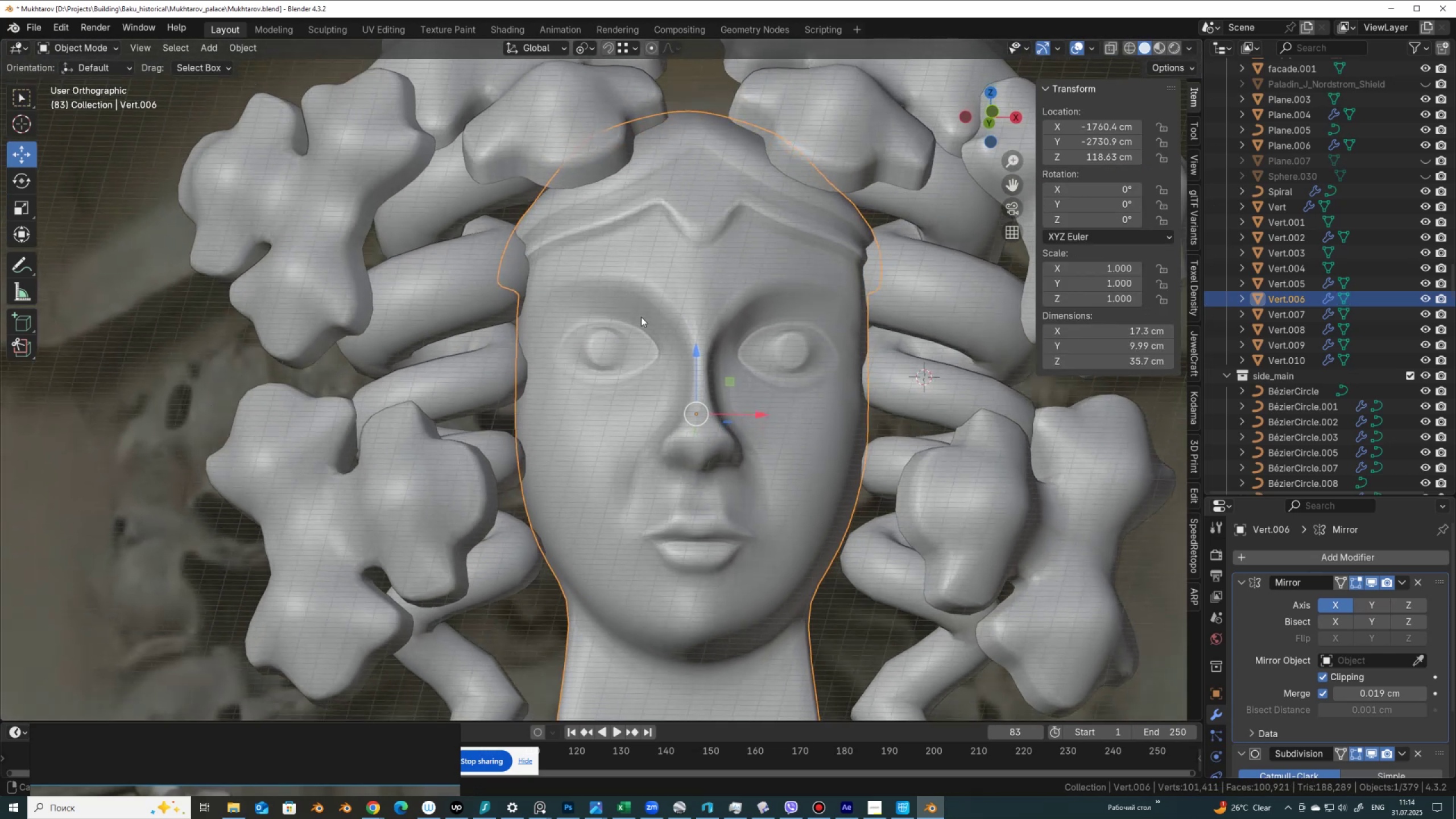 
scroll: coordinate [607, 367], scroll_direction: up, amount: 8.0
 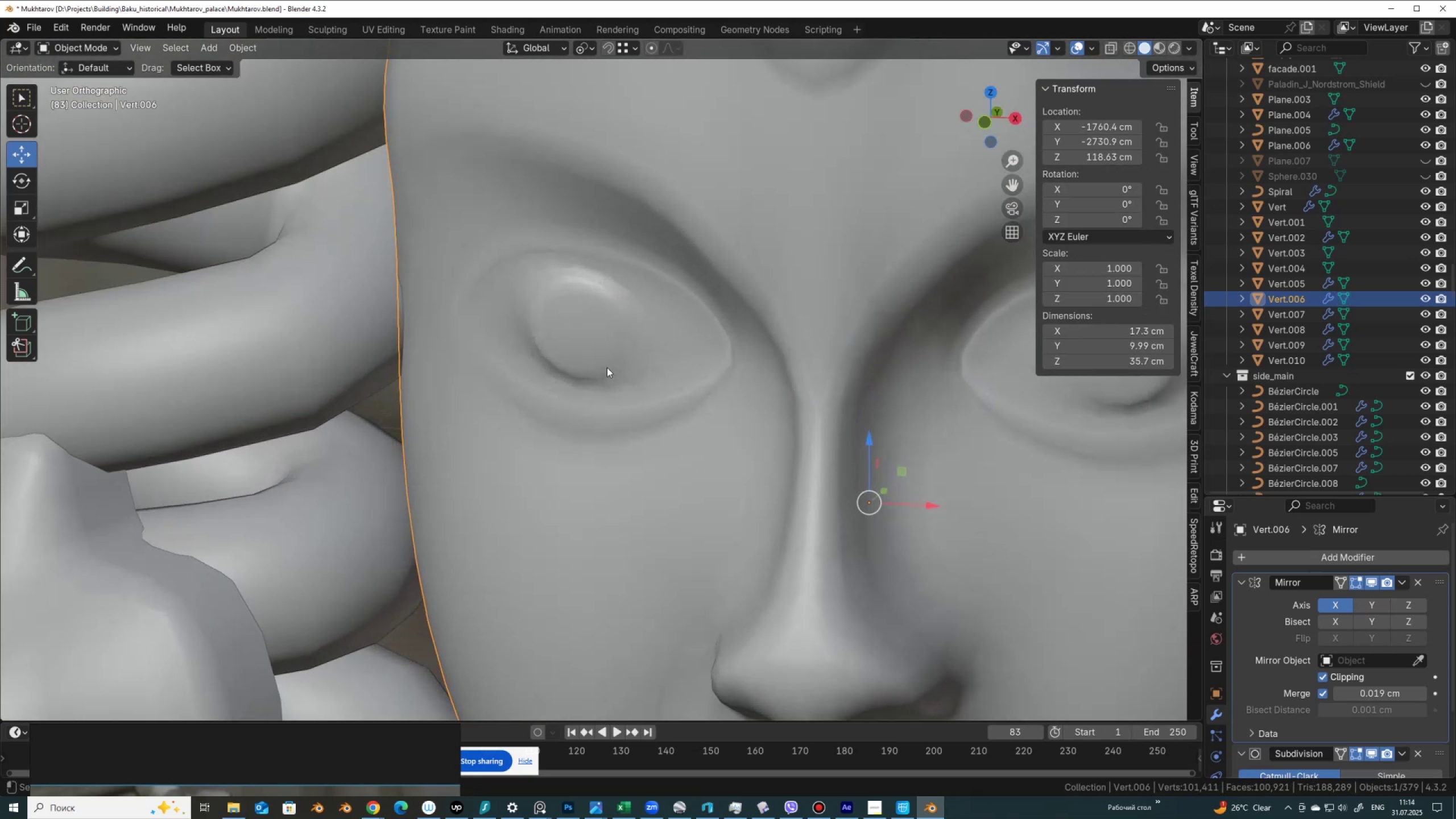 
key(Tab)
 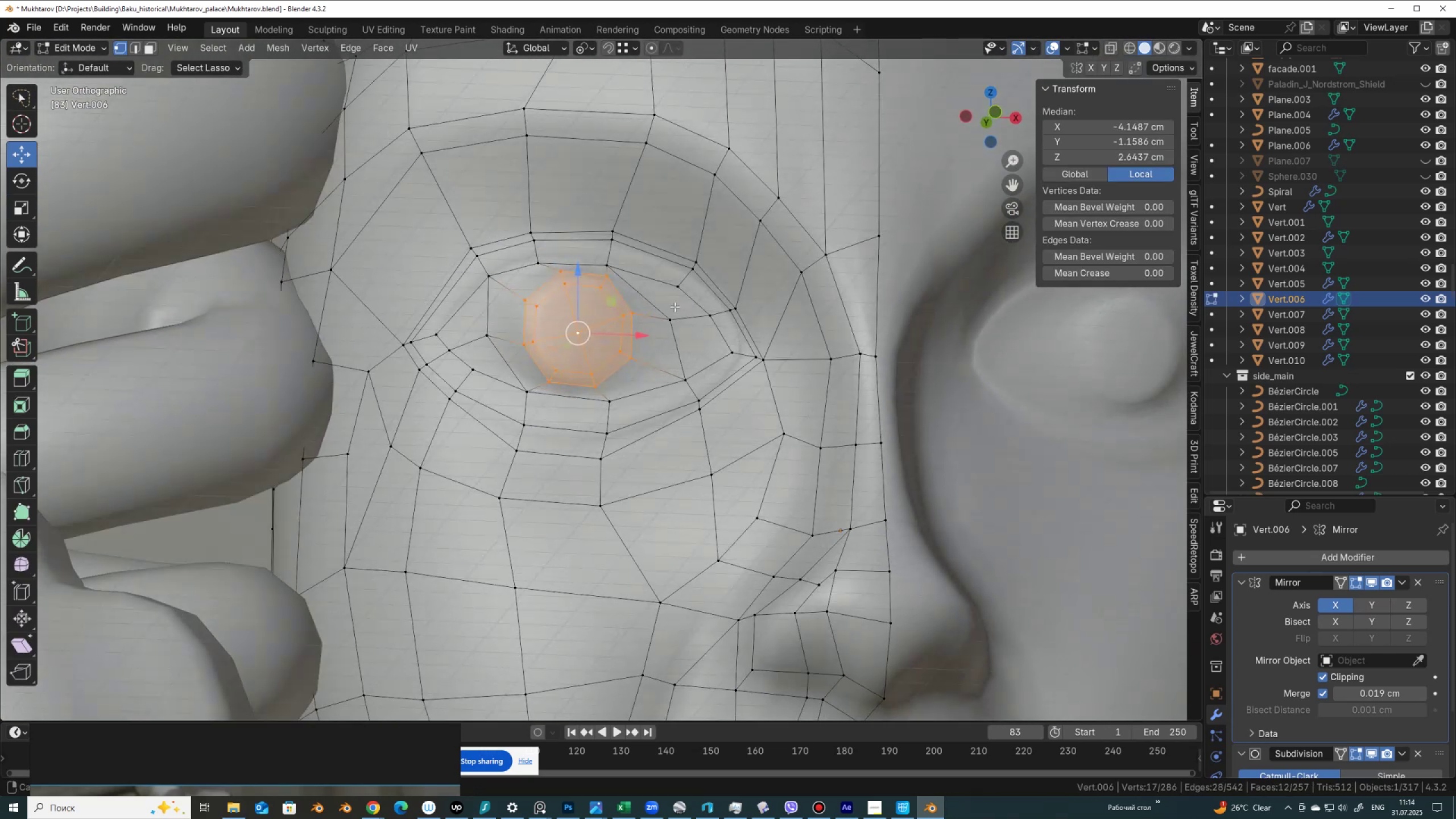 
hold_key(key=AltLeft, duration=0.31)
 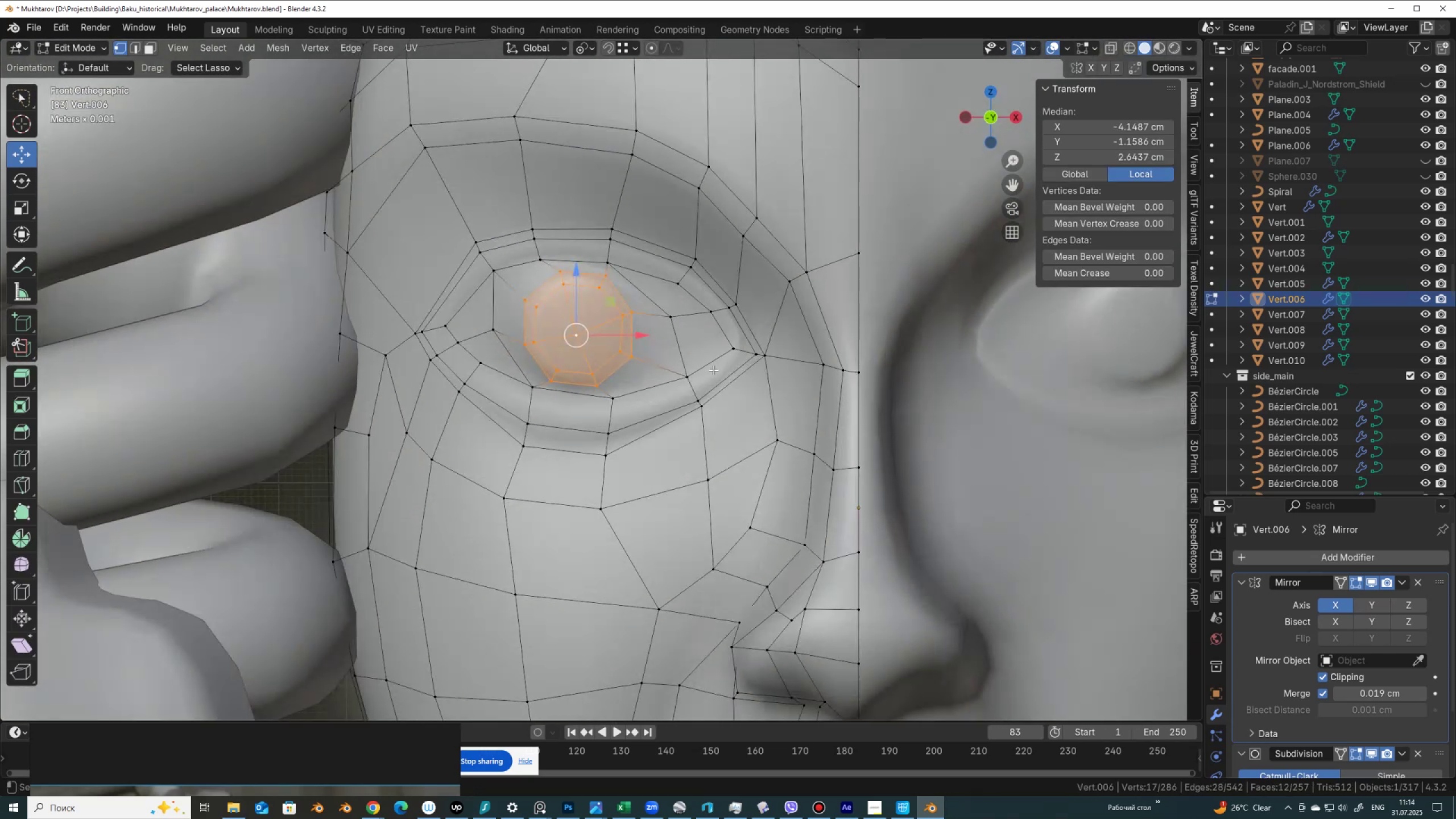 
key(S)
 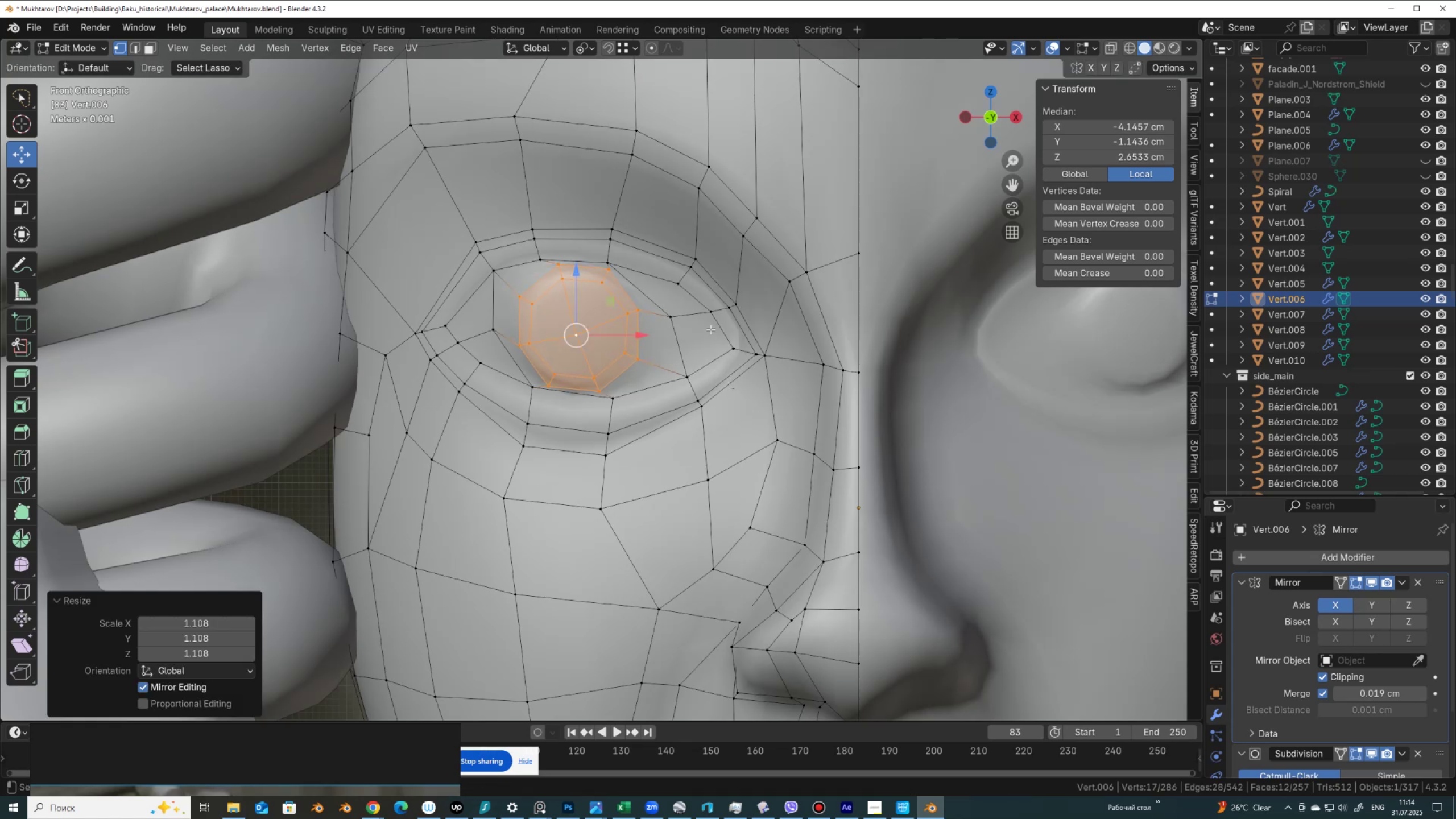 
left_click_drag(start_coordinate=[638, 337], to_coordinate=[632, 338])
 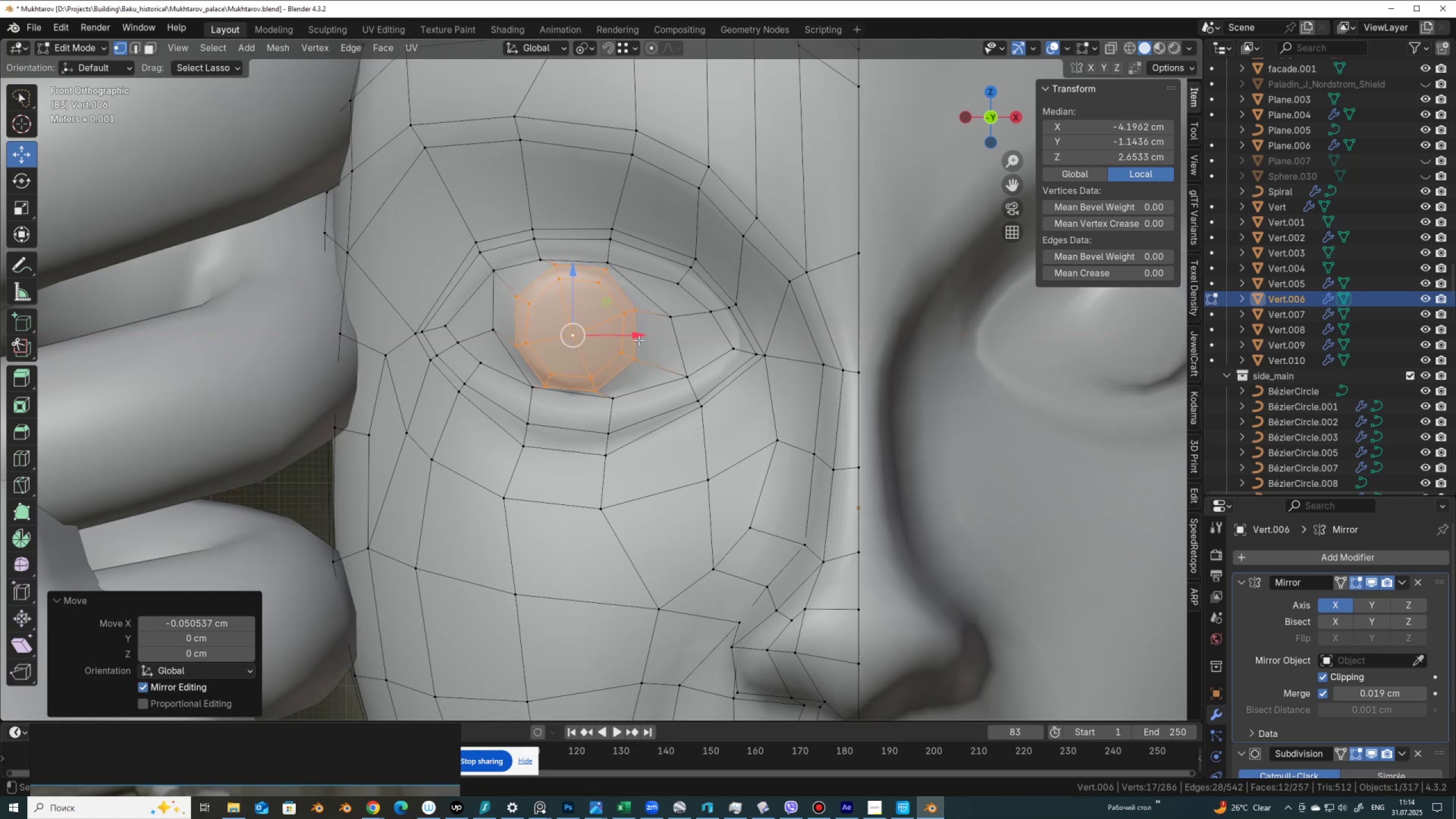 
key(Tab)
 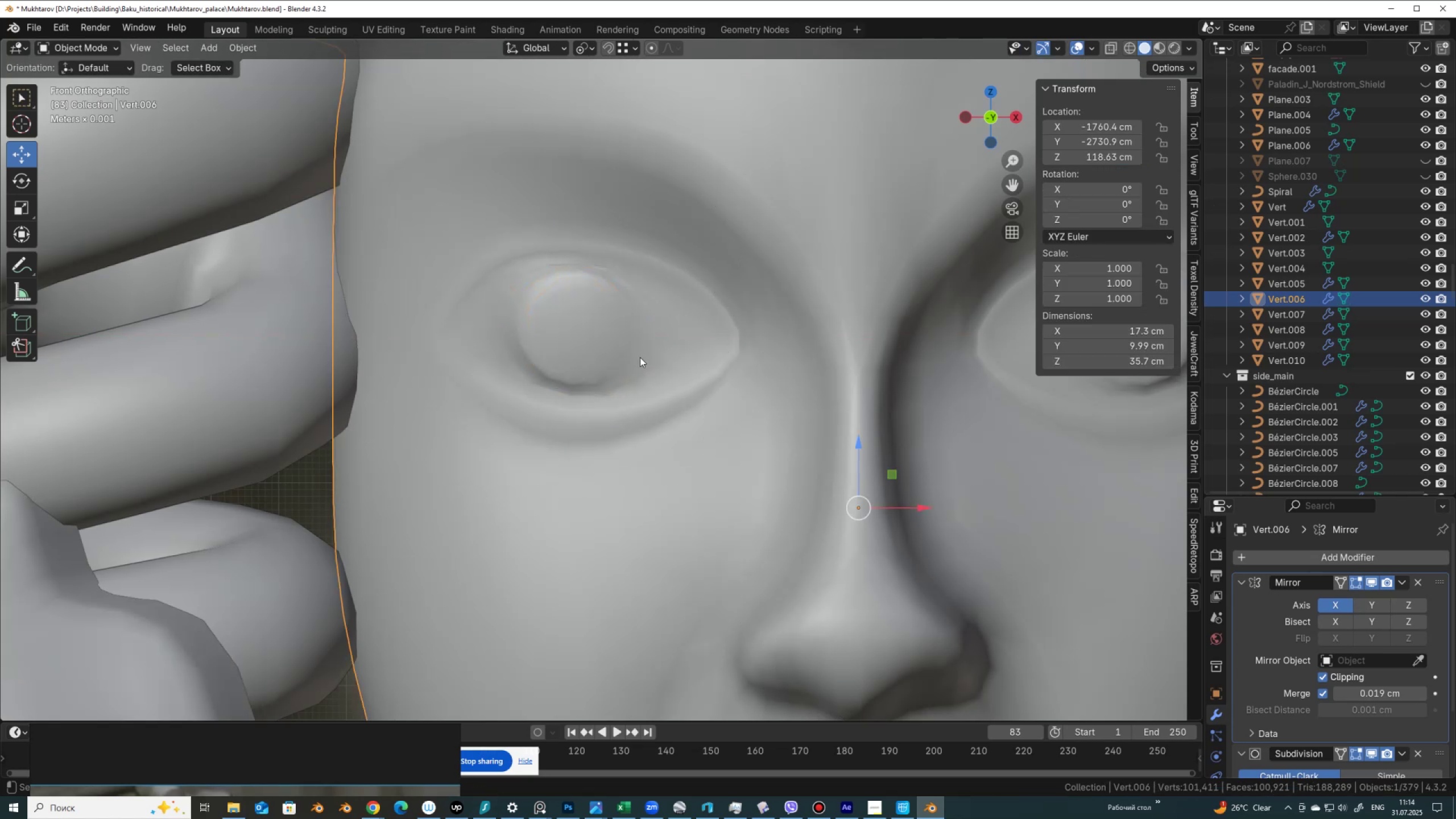 
scroll: coordinate [623, 387], scroll_direction: down, amount: 6.0
 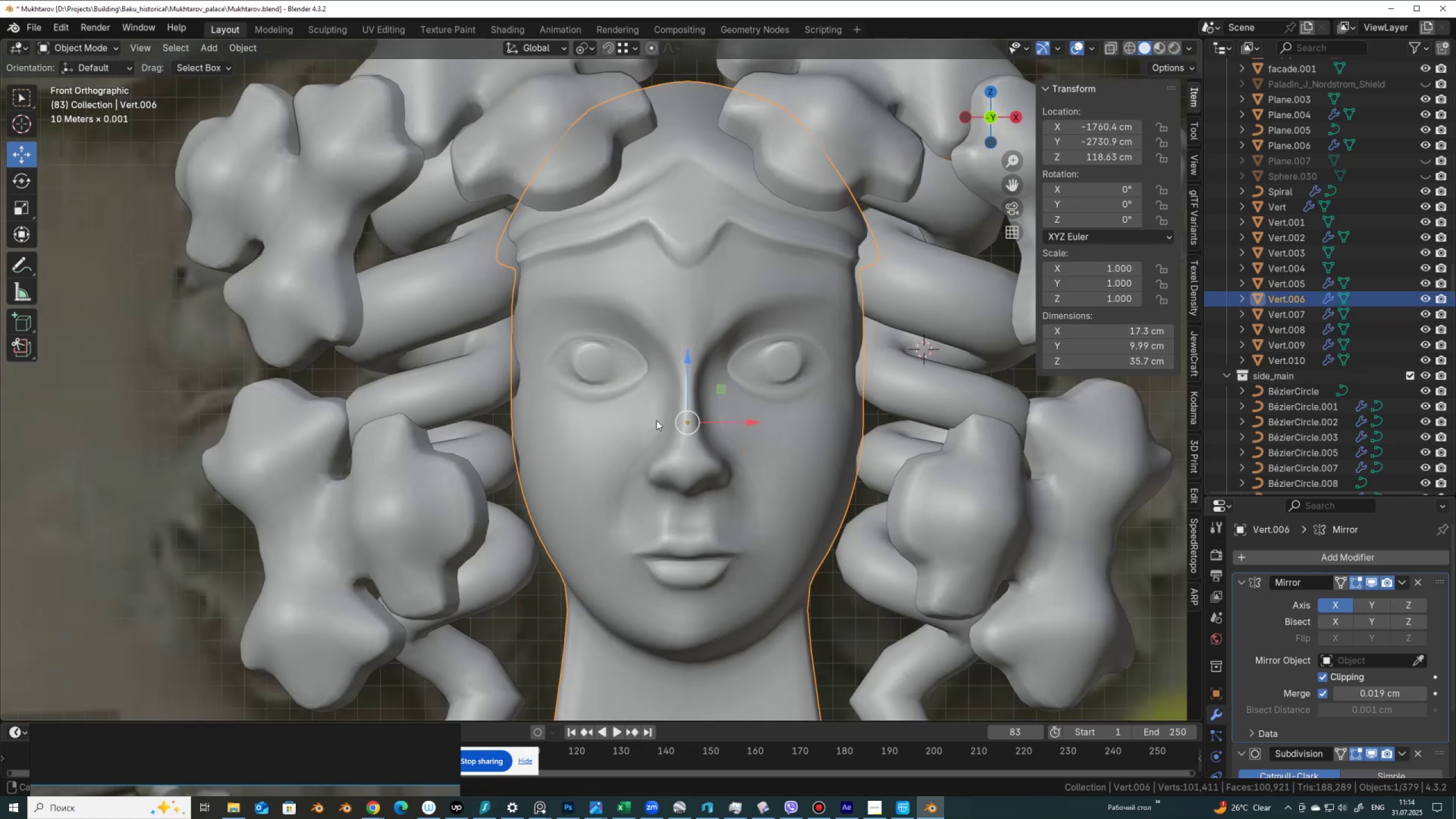 
scroll: coordinate [638, 420], scroll_direction: up, amount: 8.0
 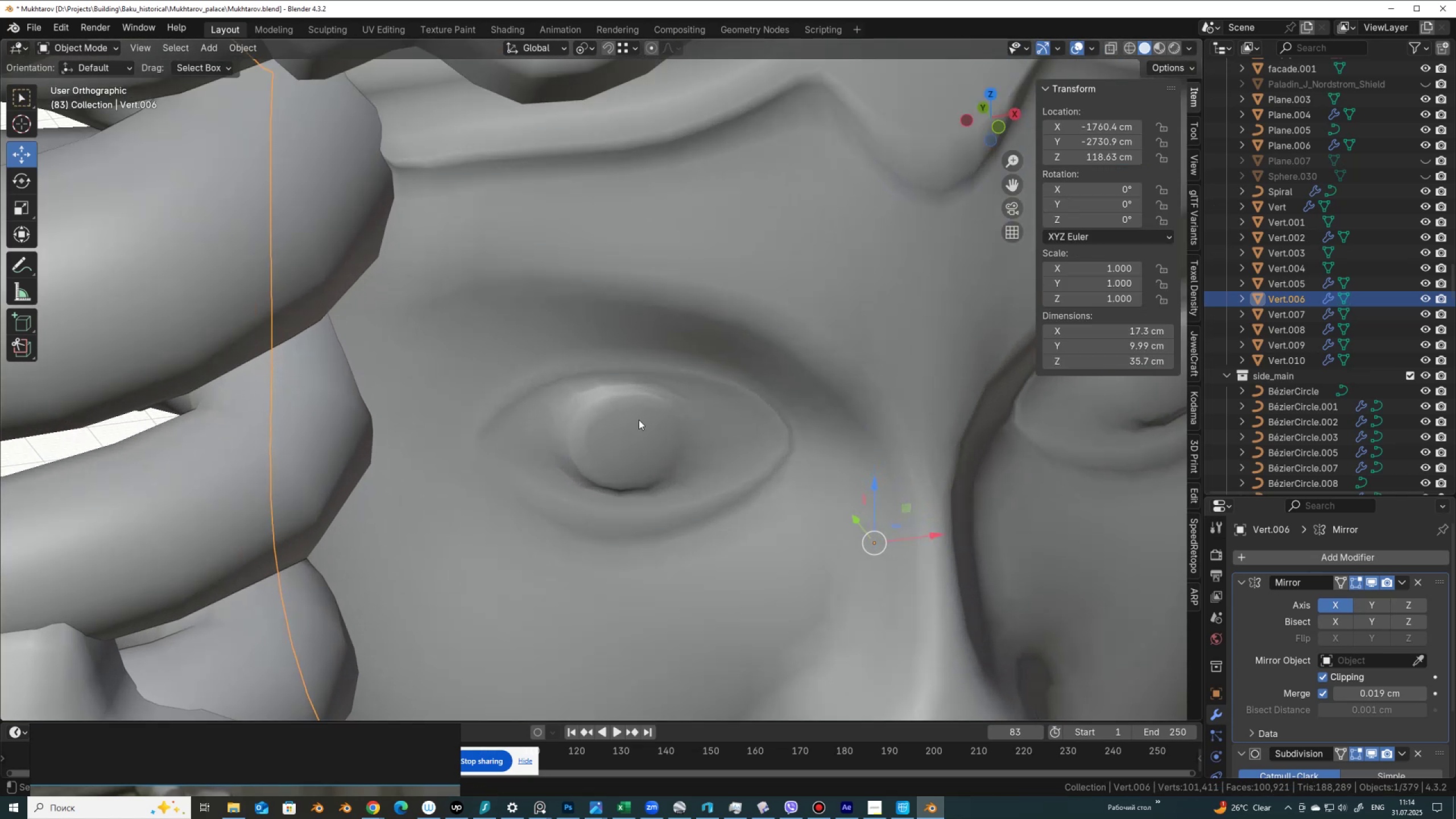 
key(Tab)
 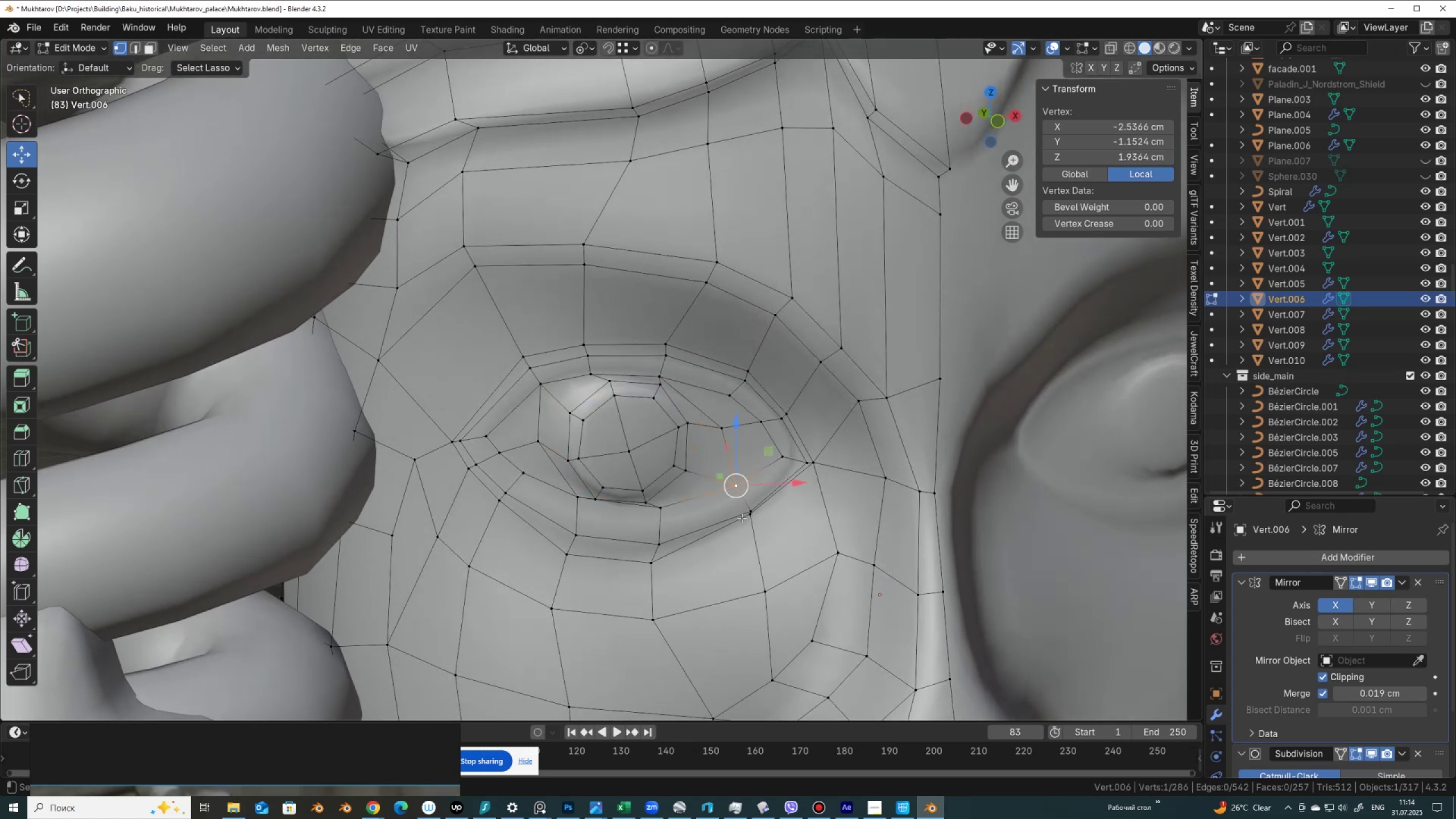 
type(gg)
 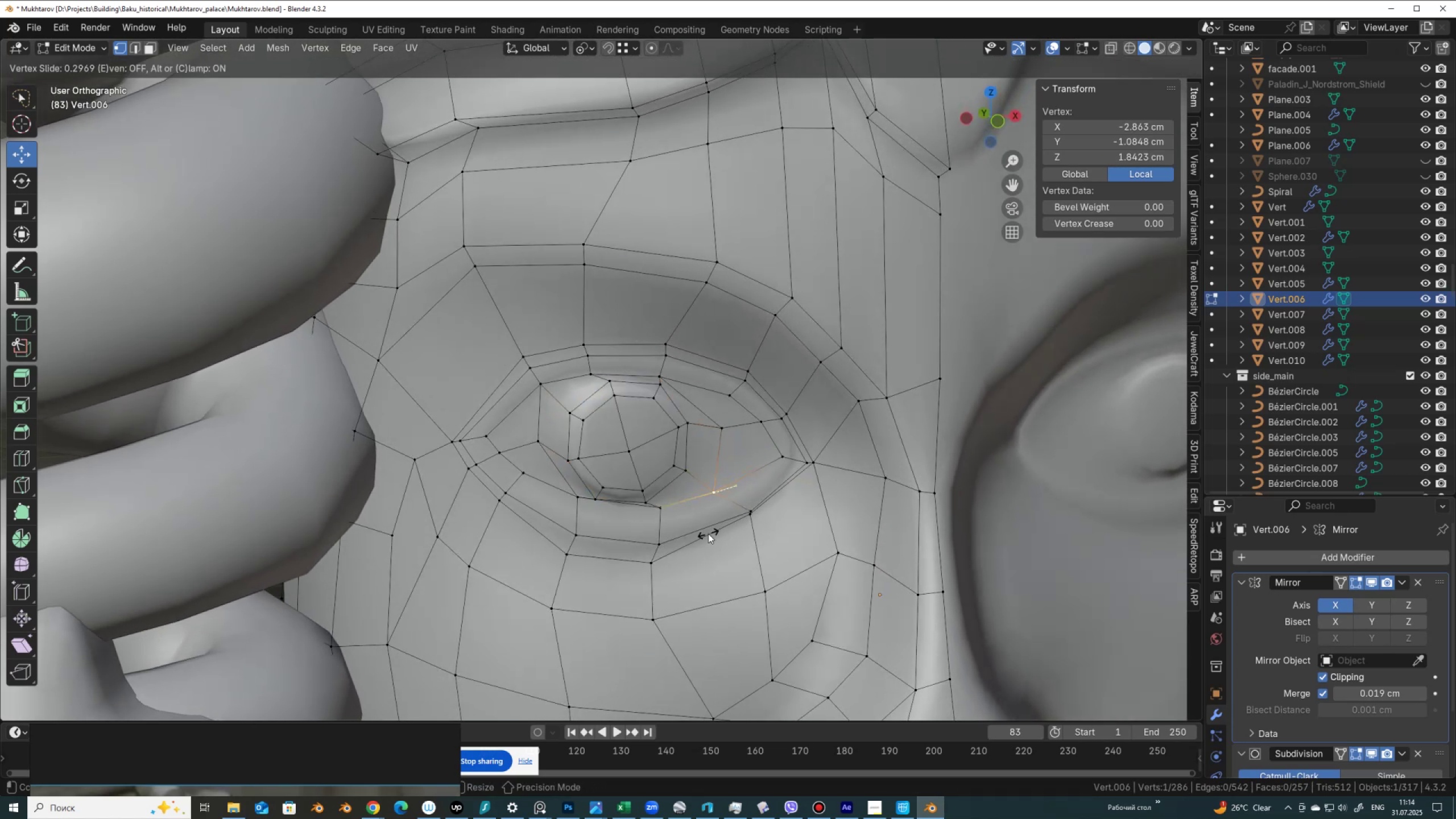 
left_click([706, 536])
 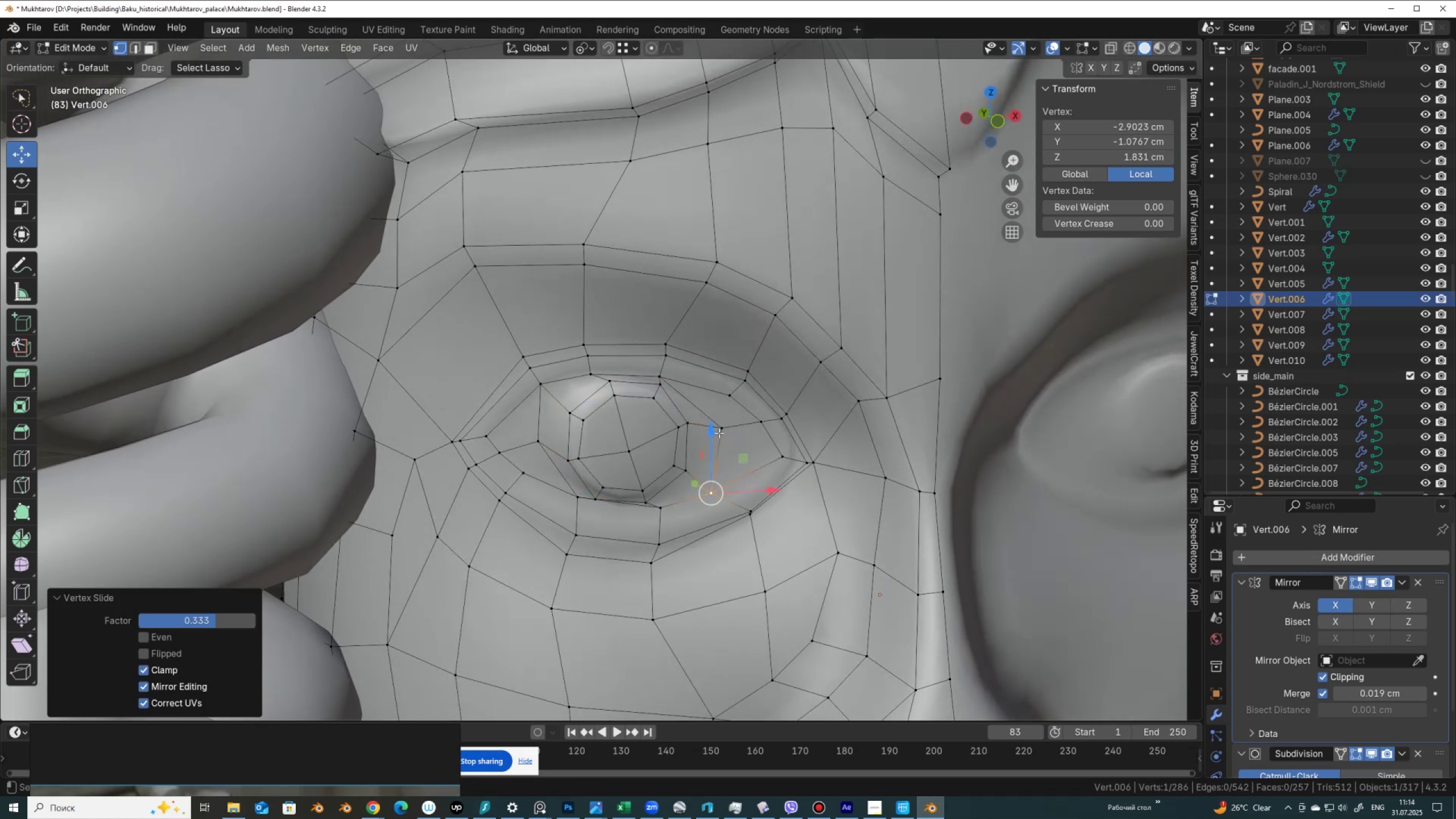 
left_click([722, 431])
 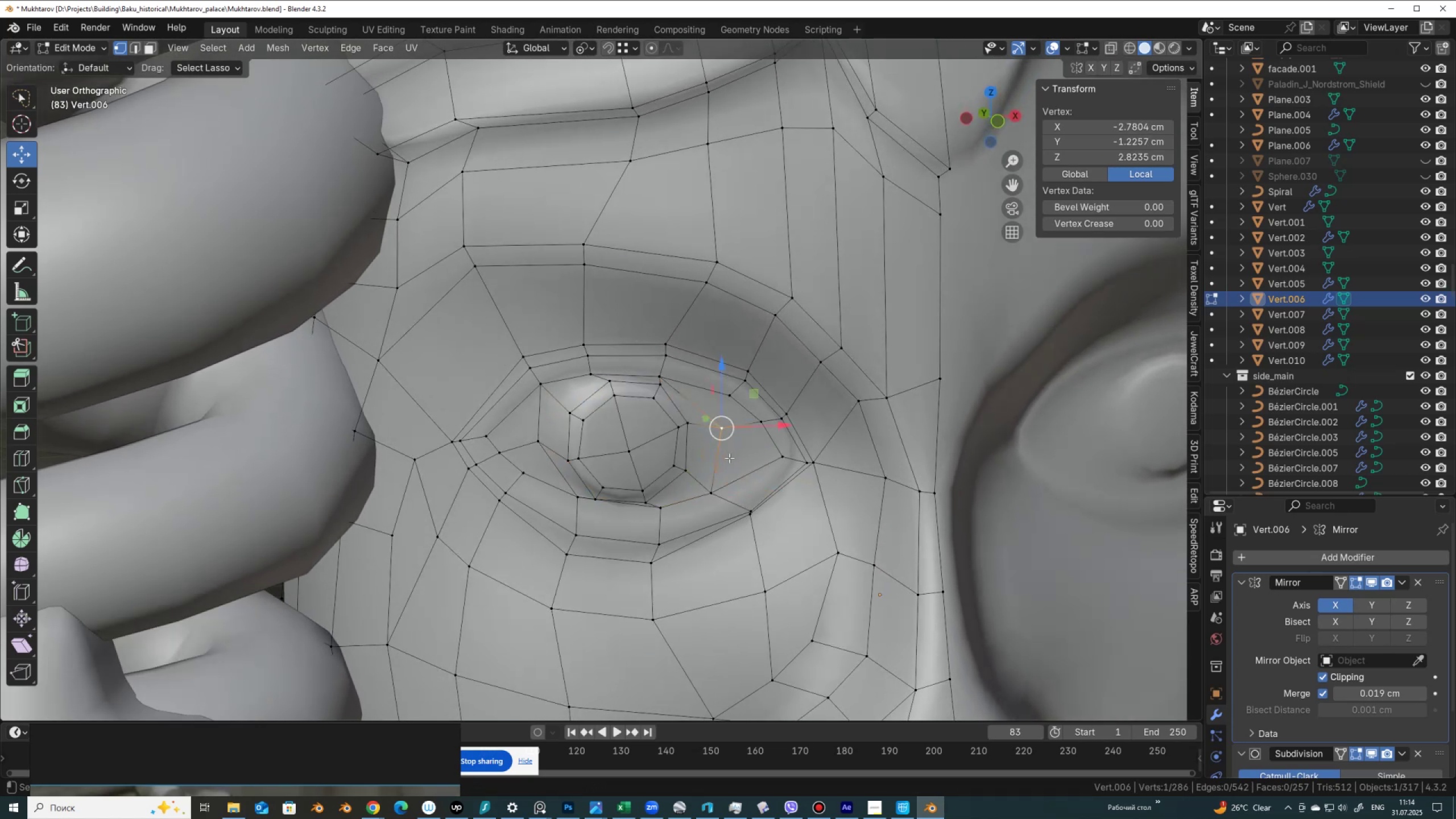 
type(gg)
 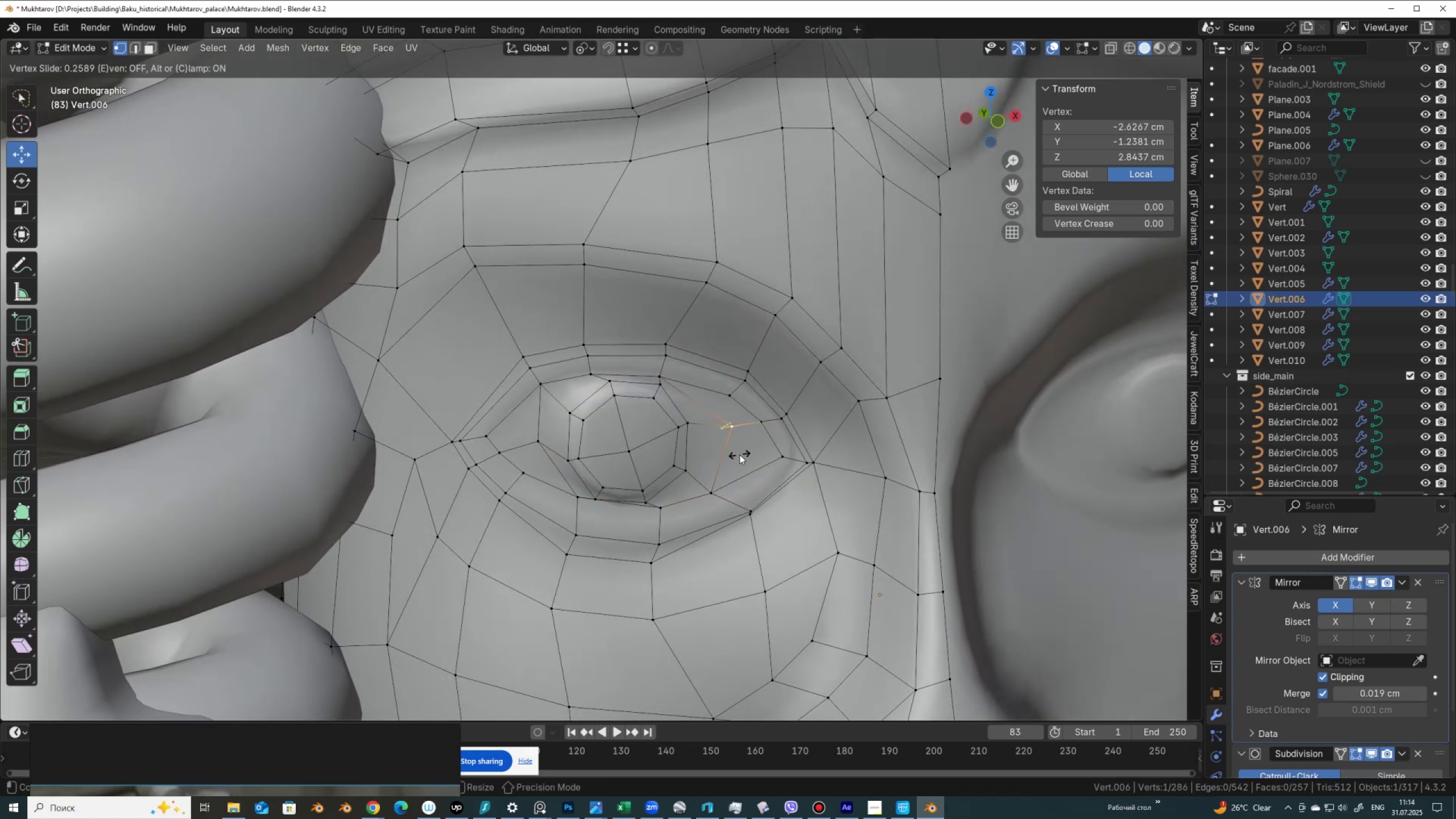 
right_click([738, 454])
 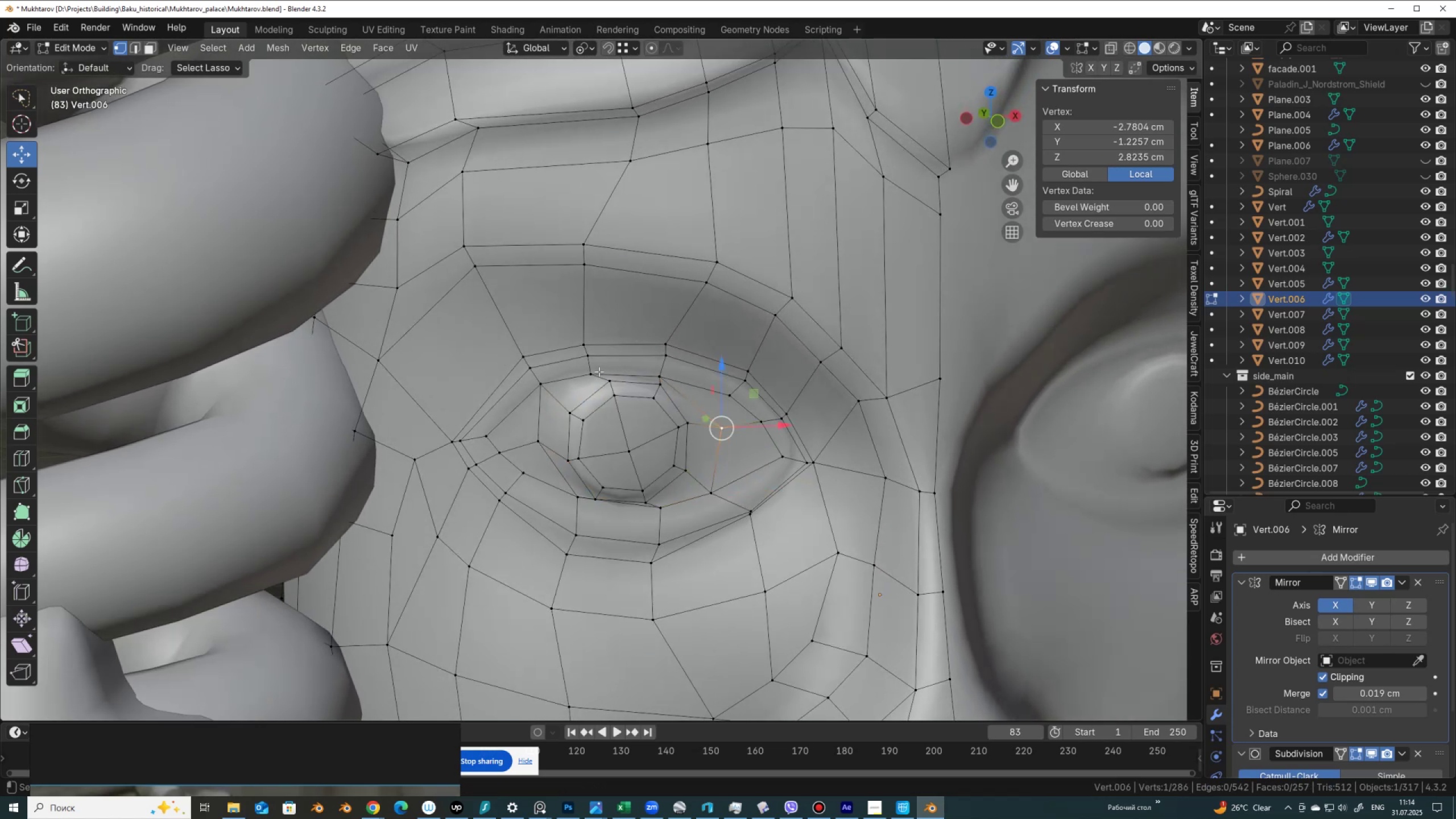 
left_click([599, 371])
 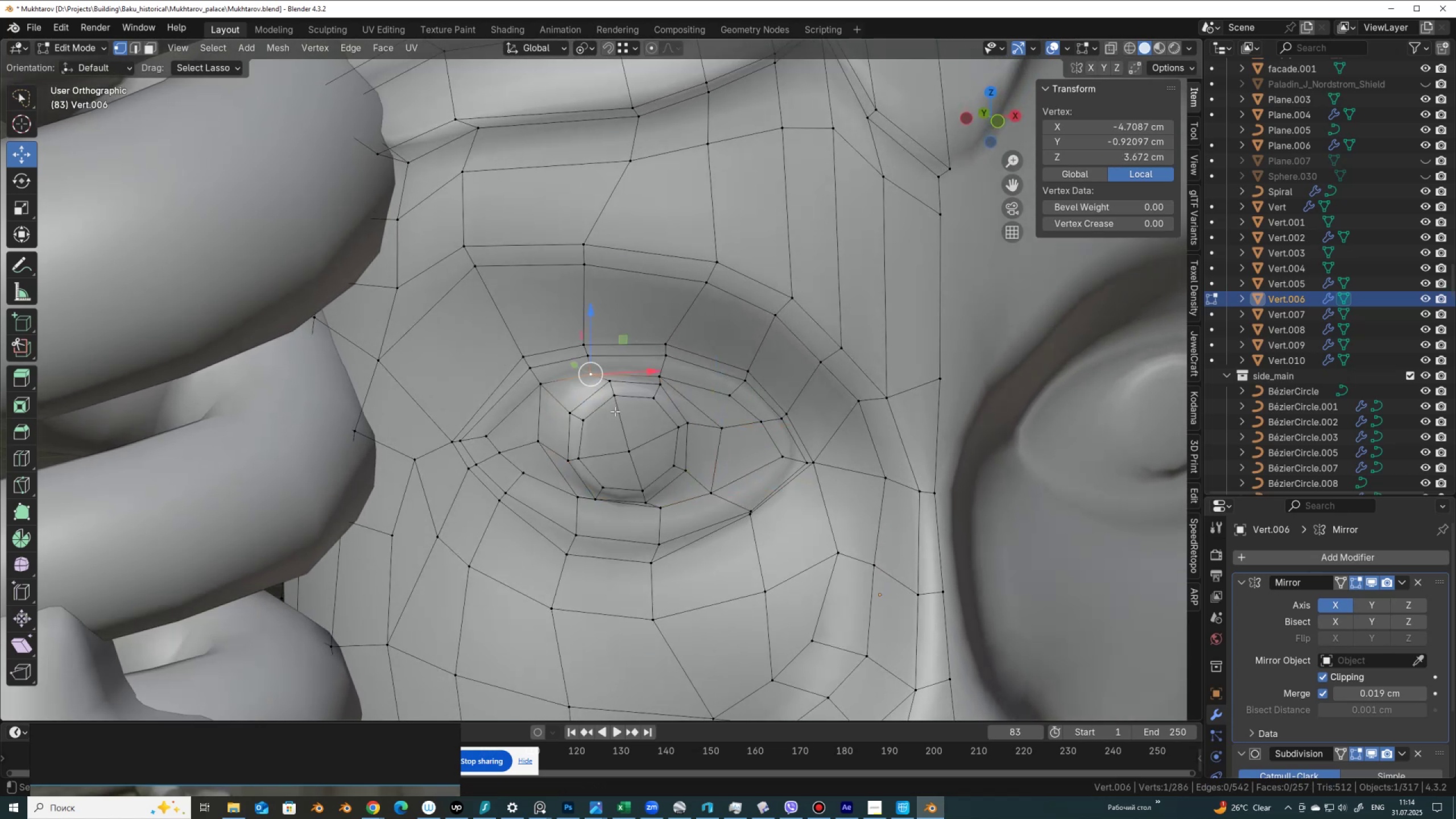 
type(gg)
 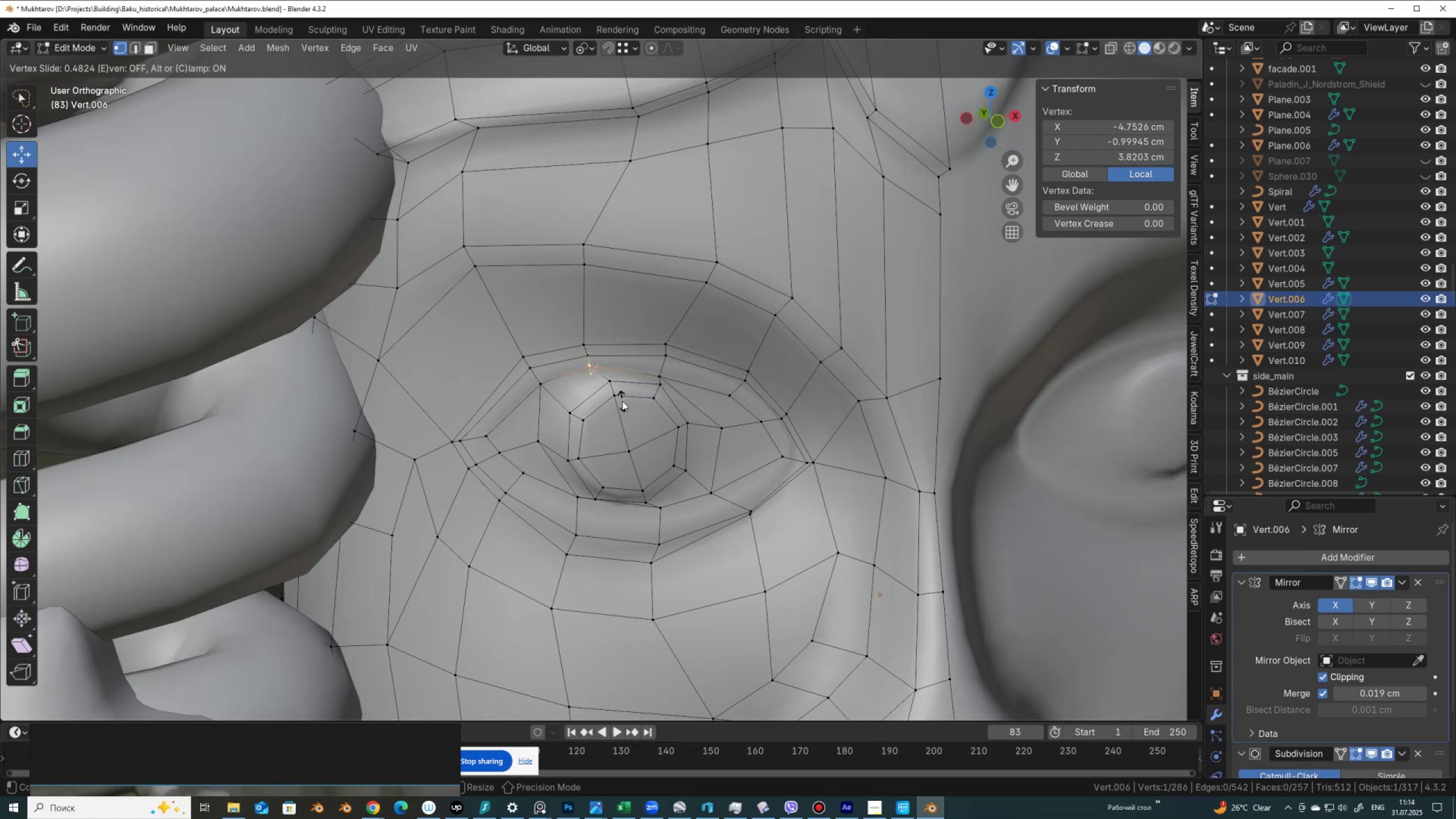 
left_click([622, 402])
 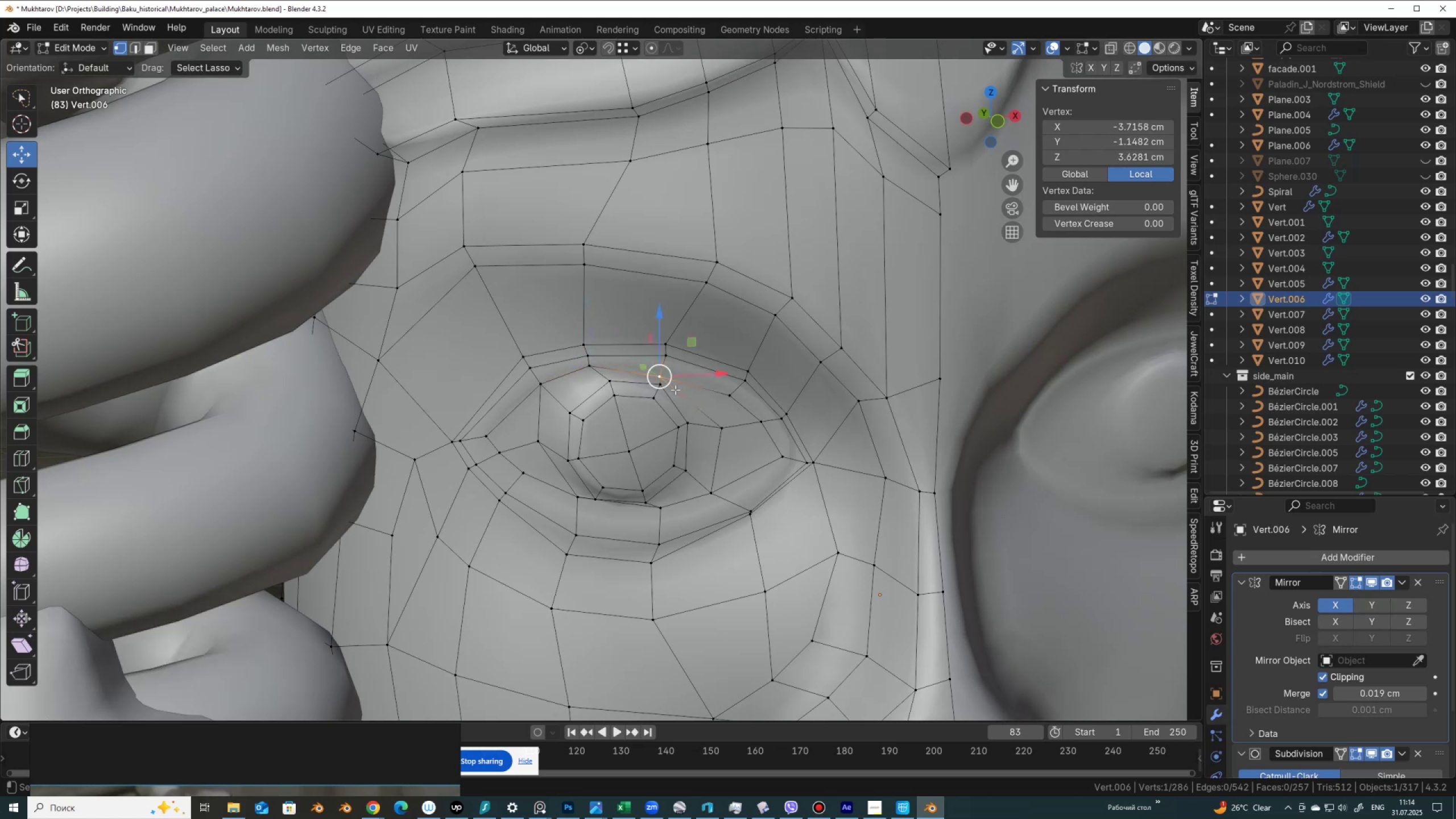 
type(gg)
 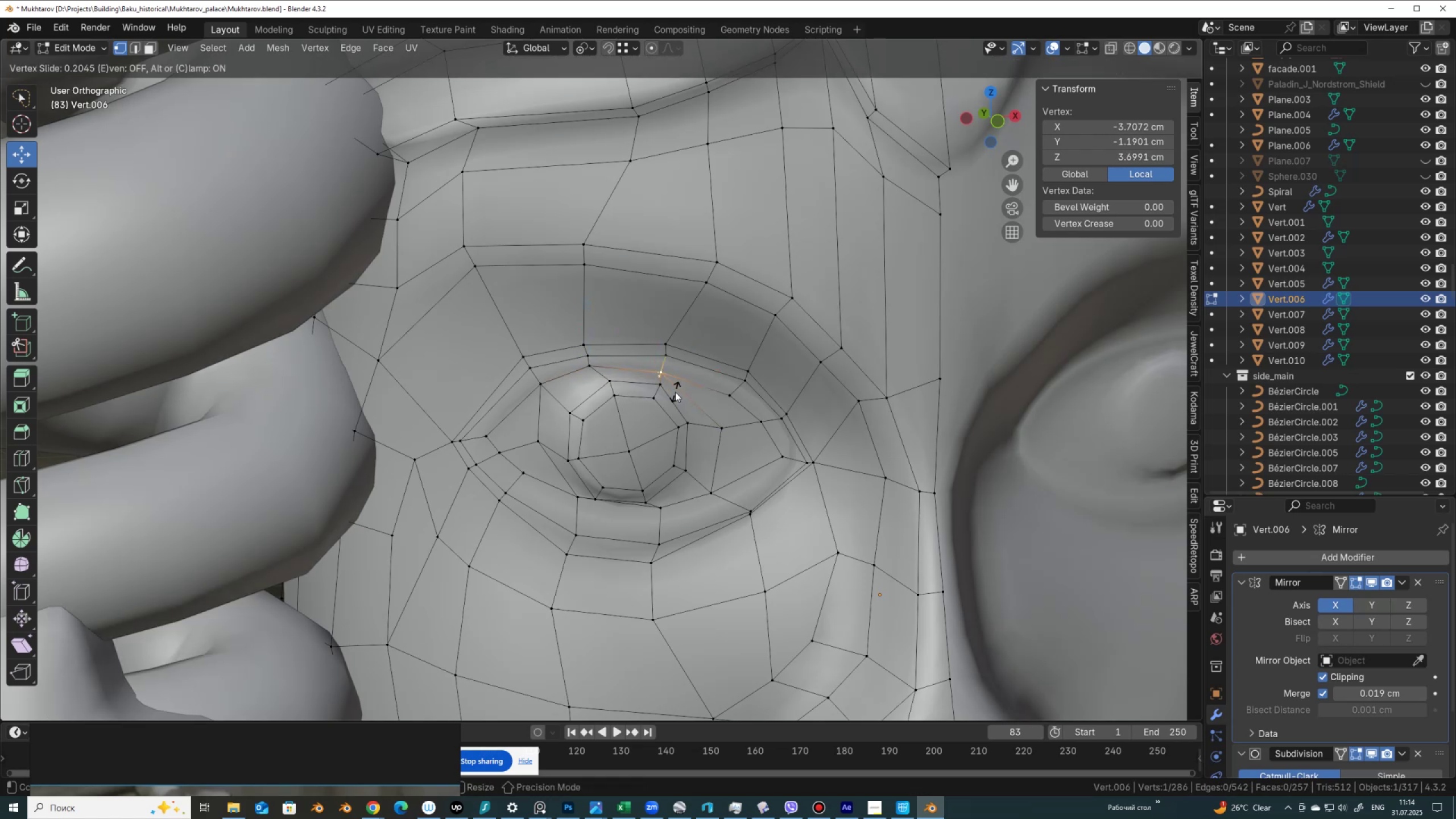 
left_click([675, 392])
 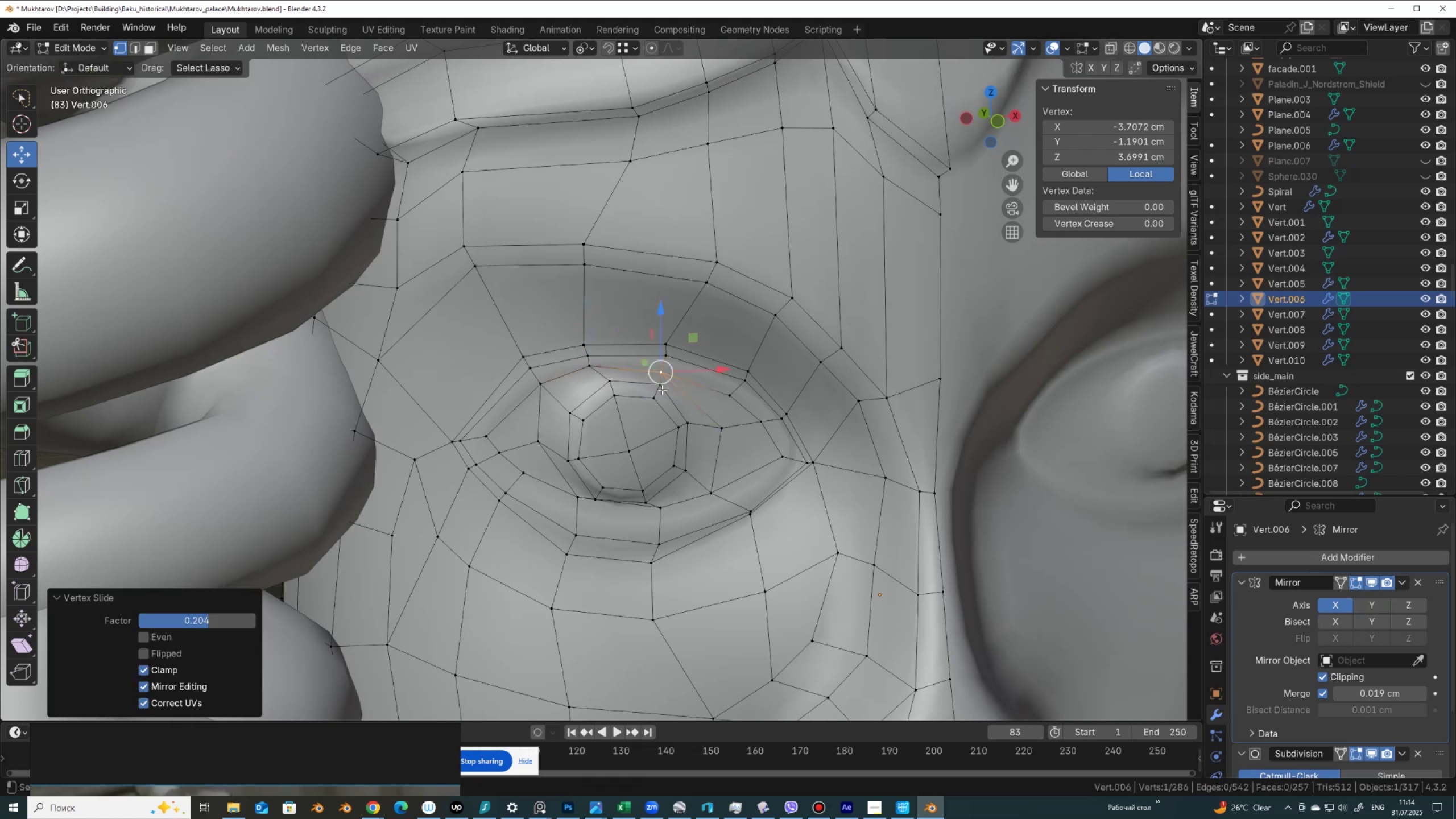 
scroll: coordinate [619, 387], scroll_direction: down, amount: 3.0
 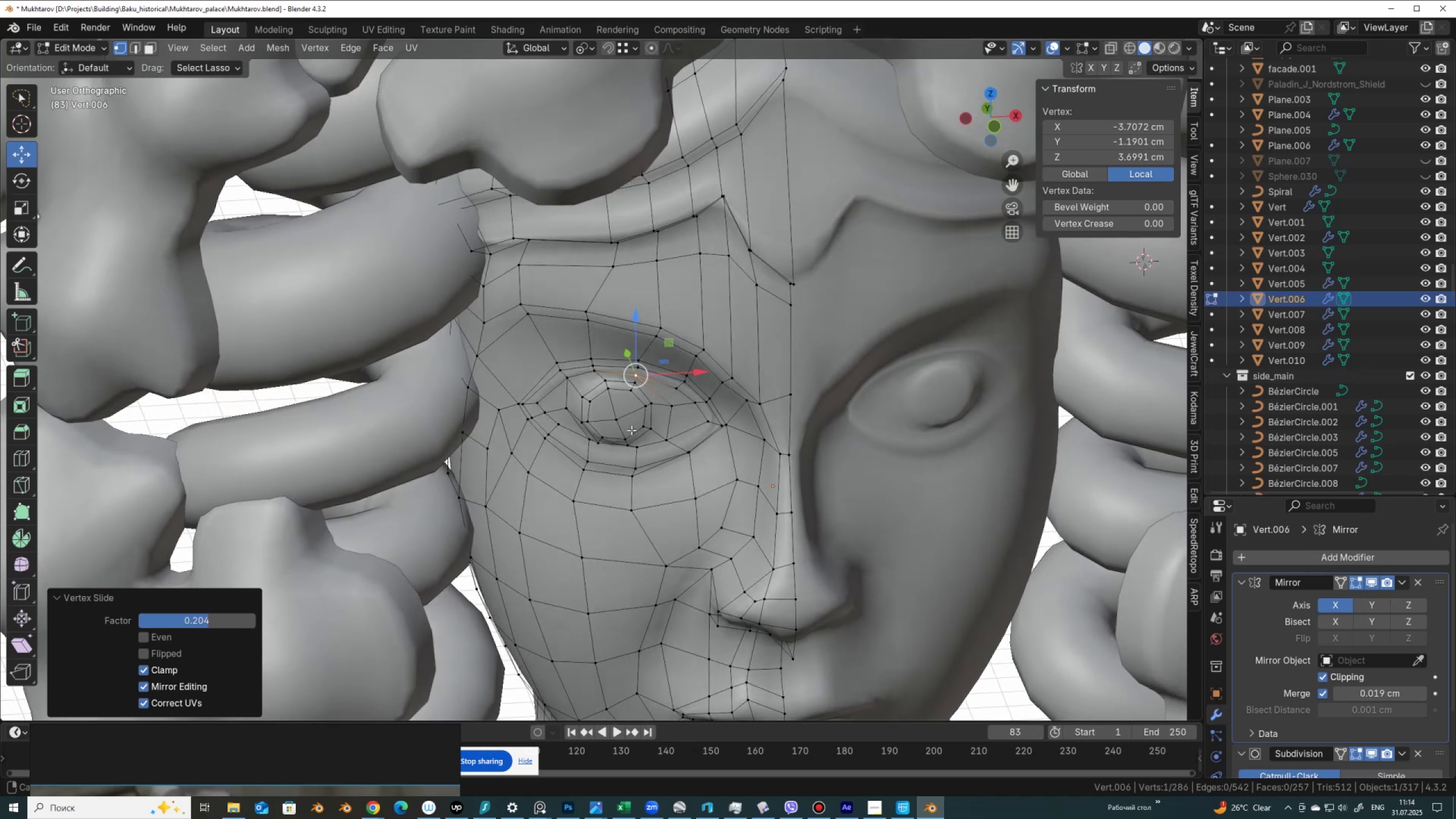 
wait(10.77)
 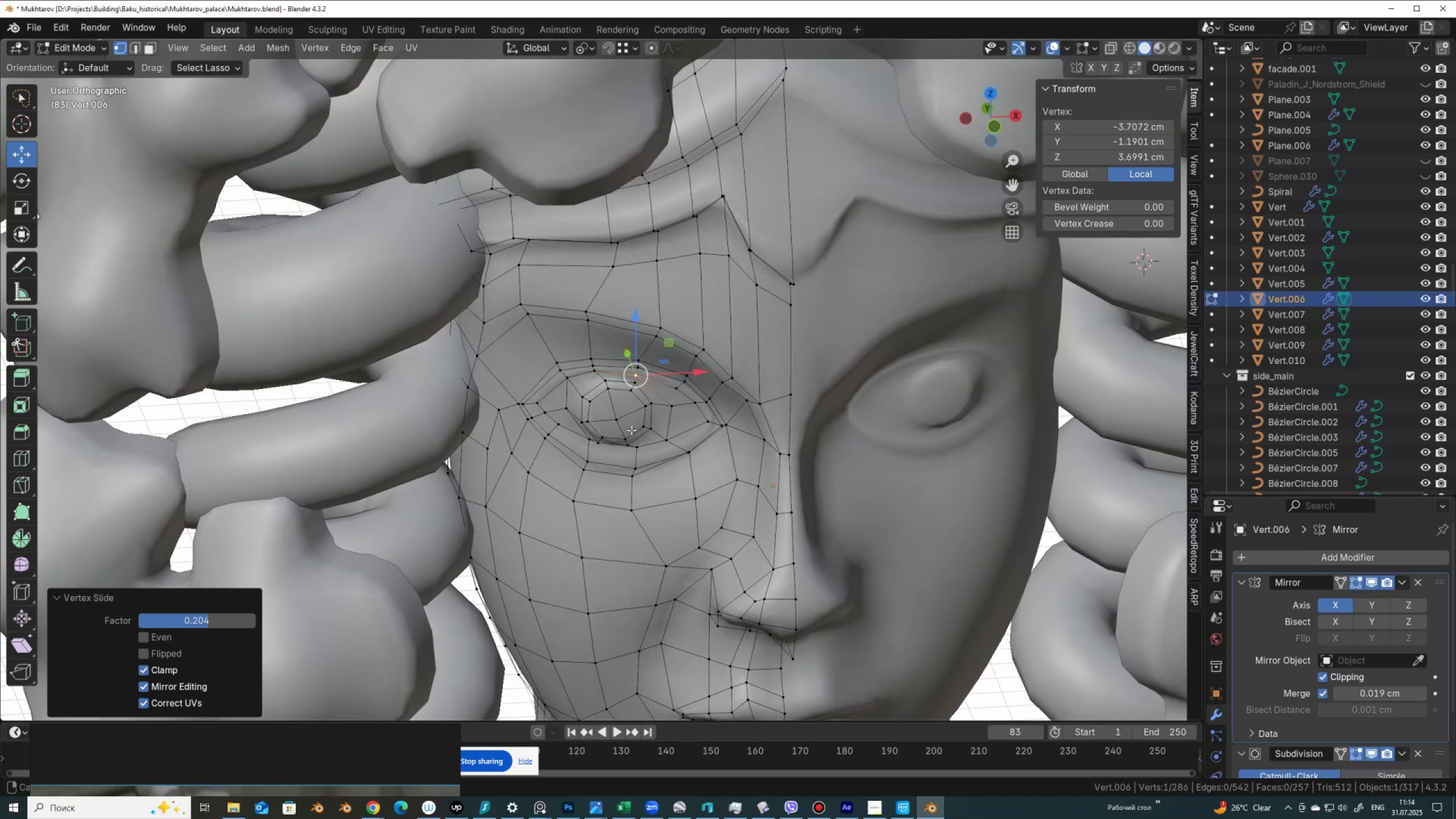 
left_click([640, 358])
 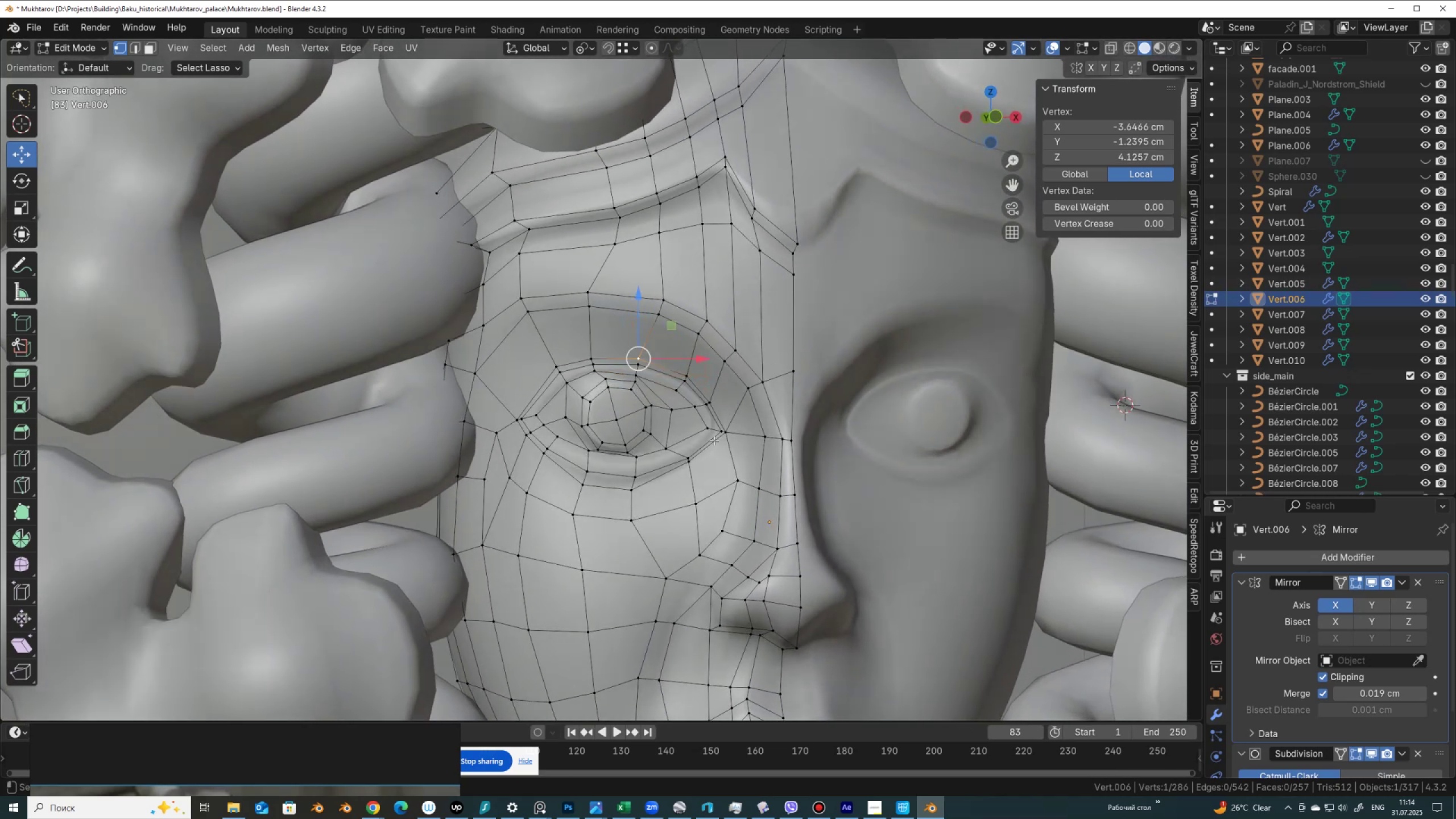 
hold_key(key=ControlLeft, duration=0.47)
hold_key(key=ShiftLeft, duration=0.49)
left_click([727, 436])
 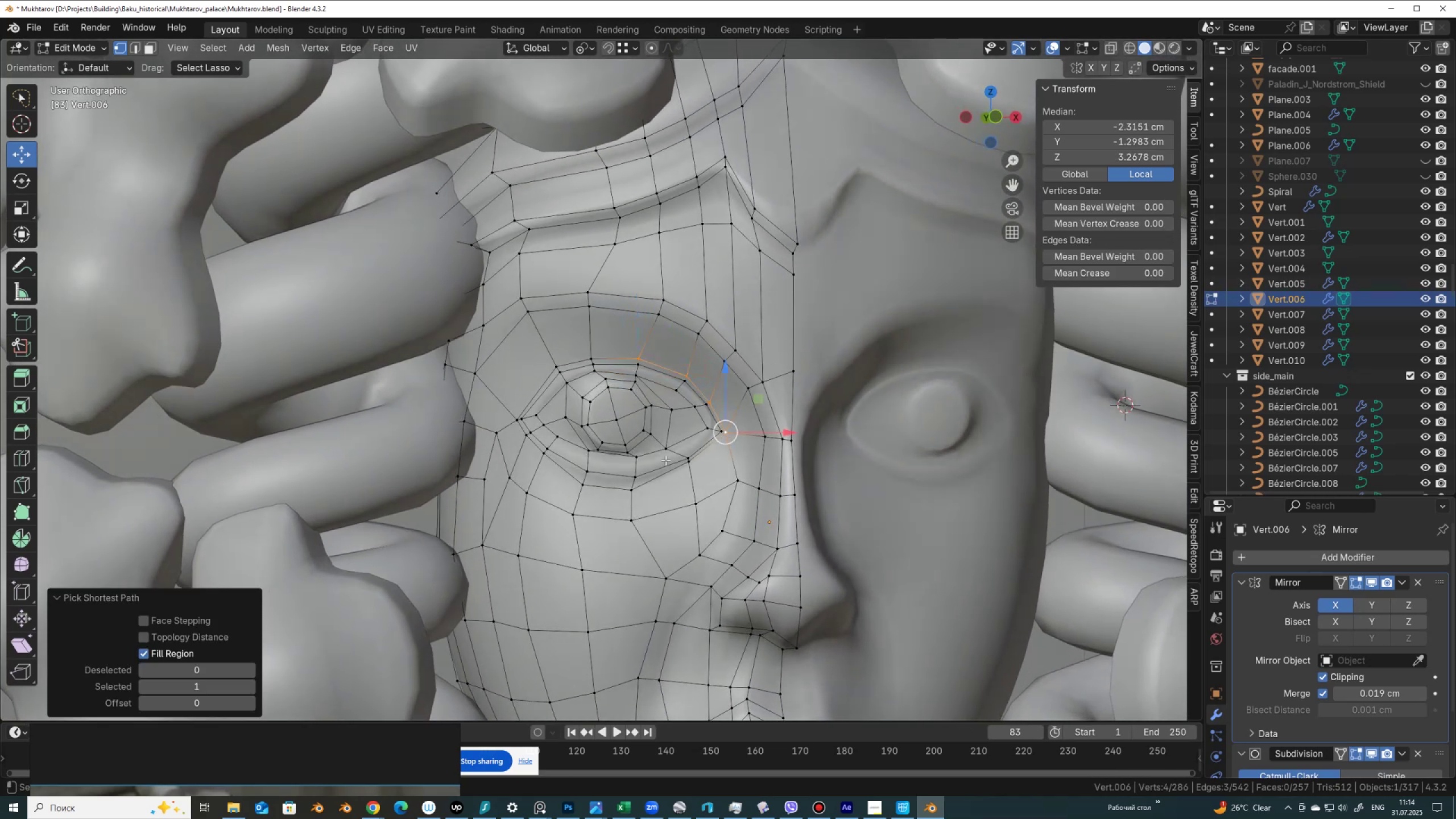 
hold_key(key=ShiftLeft, duration=0.57)
hold_key(key=ControlLeft, duration=0.52)
left_click([668, 448])
 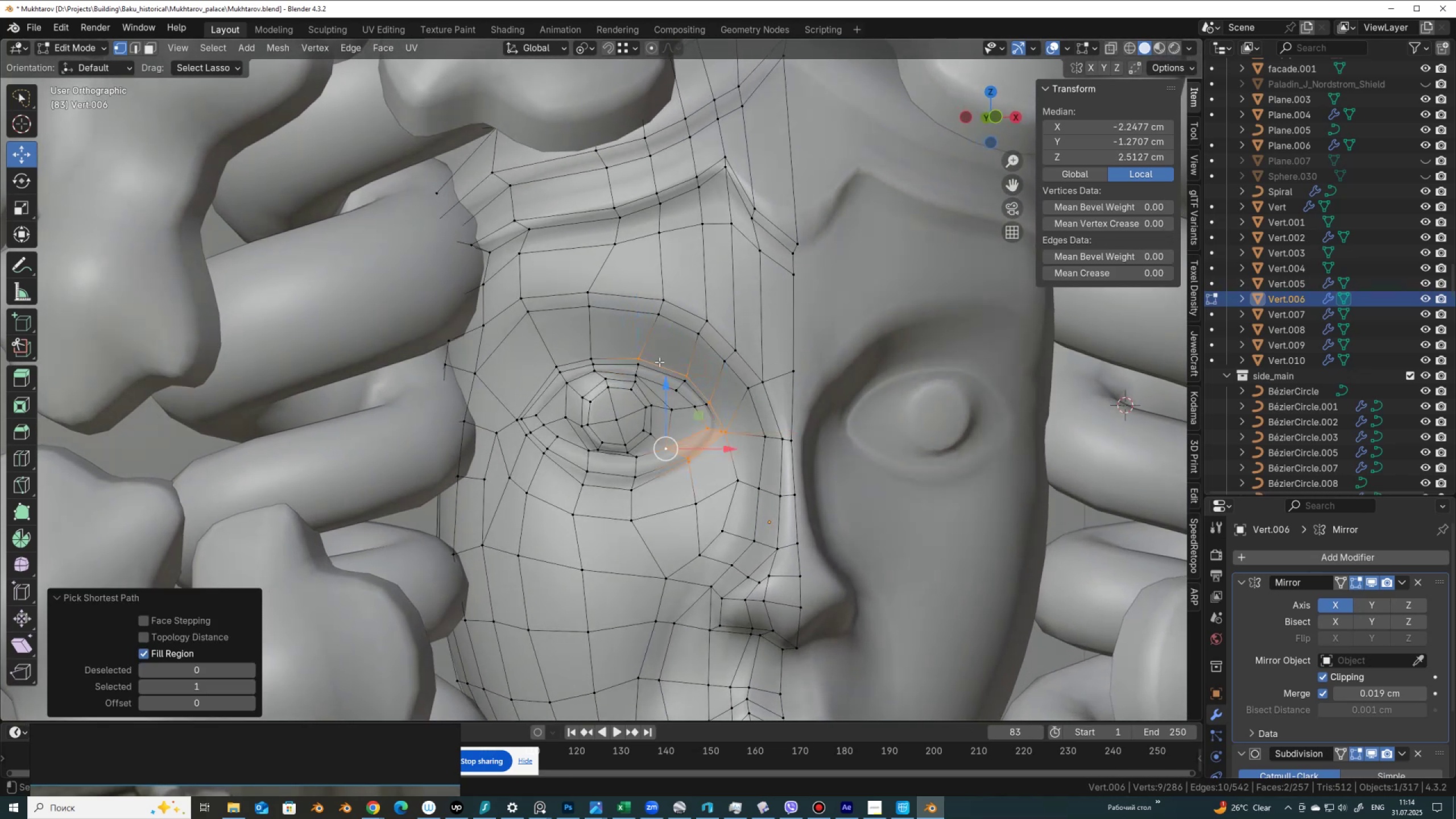 
hold_key(key=ControlLeft, duration=0.77)
hold_key(key=ShiftLeft, duration=0.77)
left_click([636, 365])
 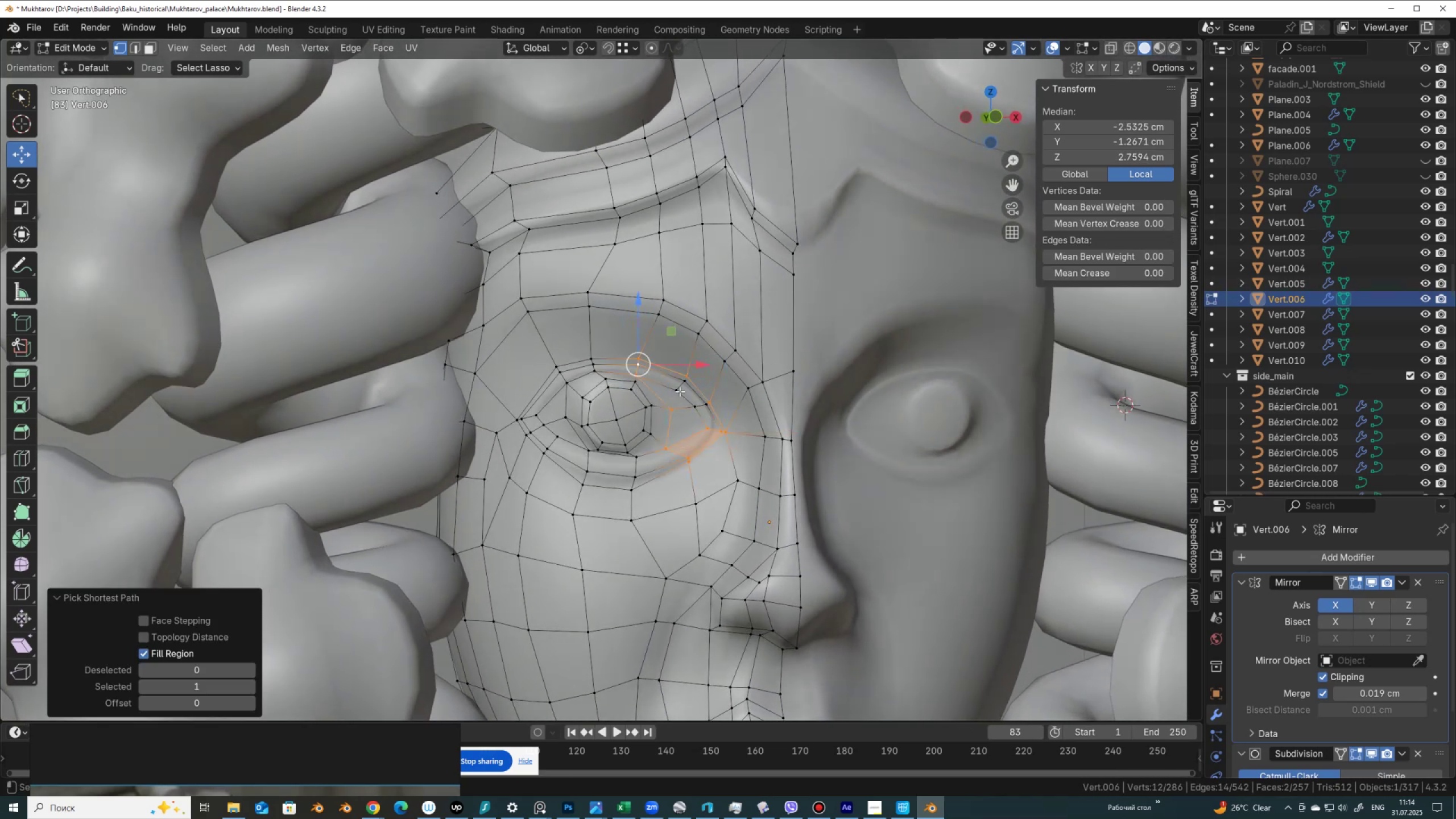 
hold_key(key=ShiftLeft, duration=0.76)
hold_key(key=ControlLeft, duration=0.74)
left_click([696, 408])
 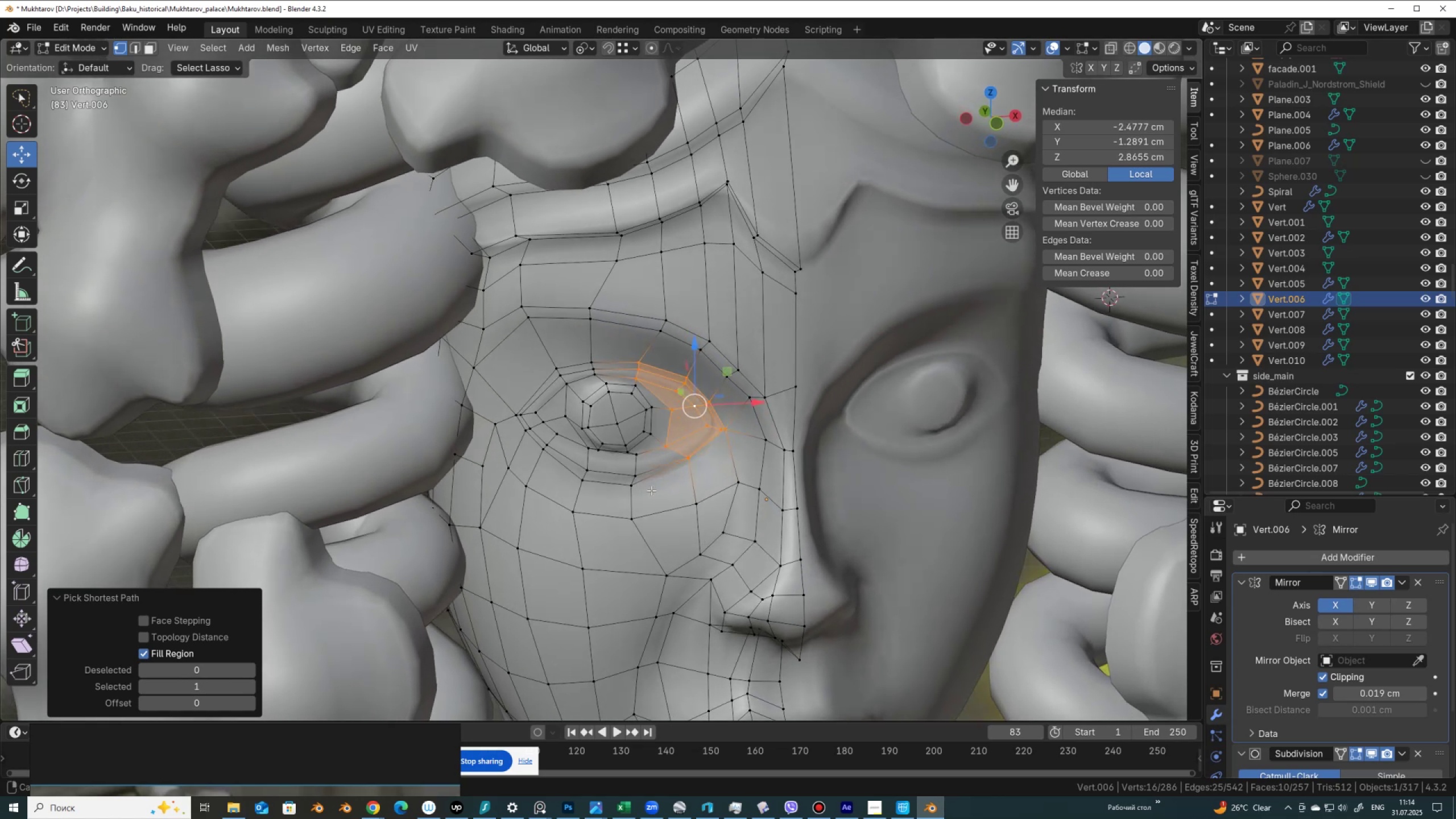 
hold_key(key=ShiftLeft, duration=1.53)
left_click([636, 378])
 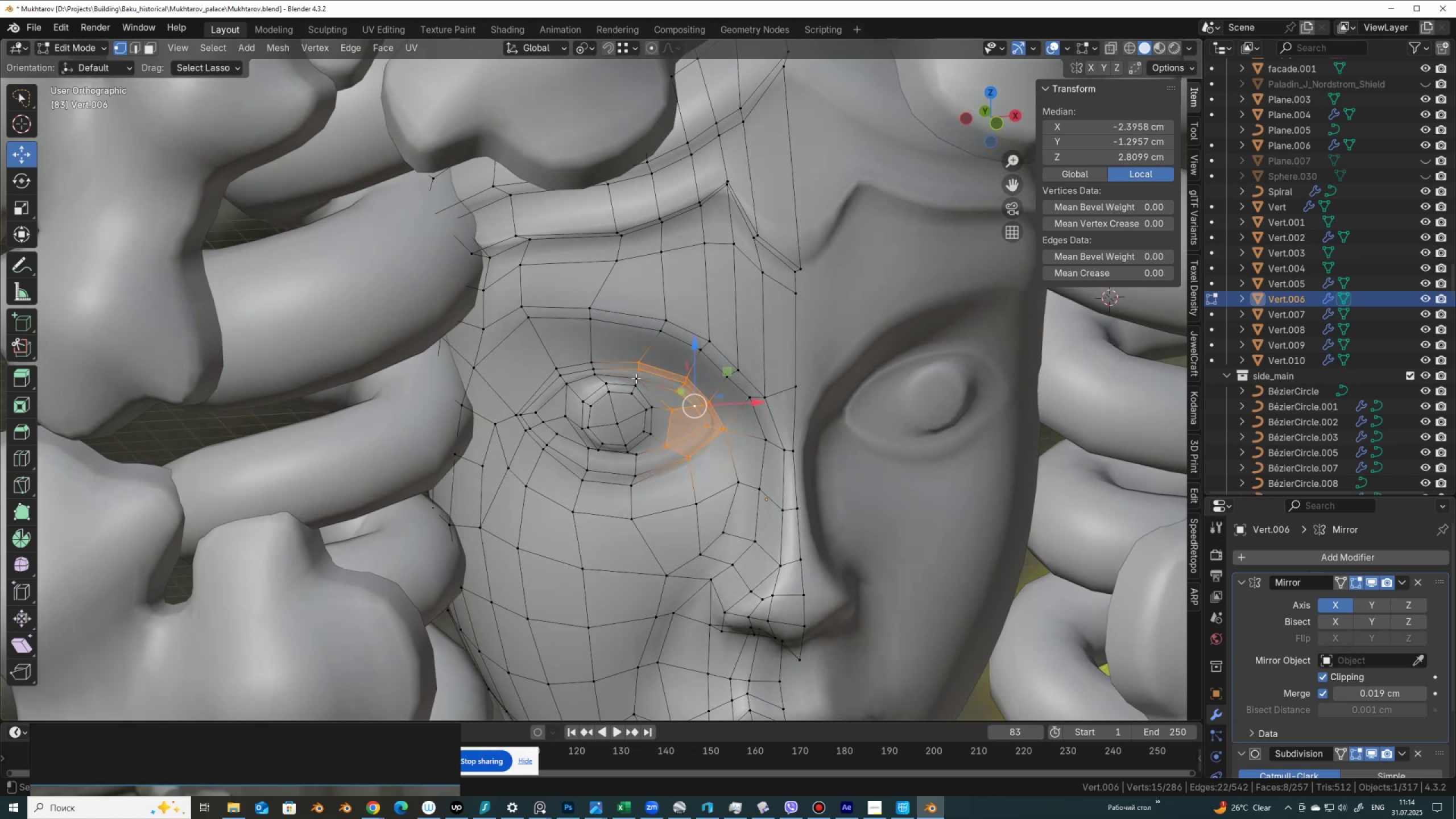 
key(Shift+ShiftLeft)
 